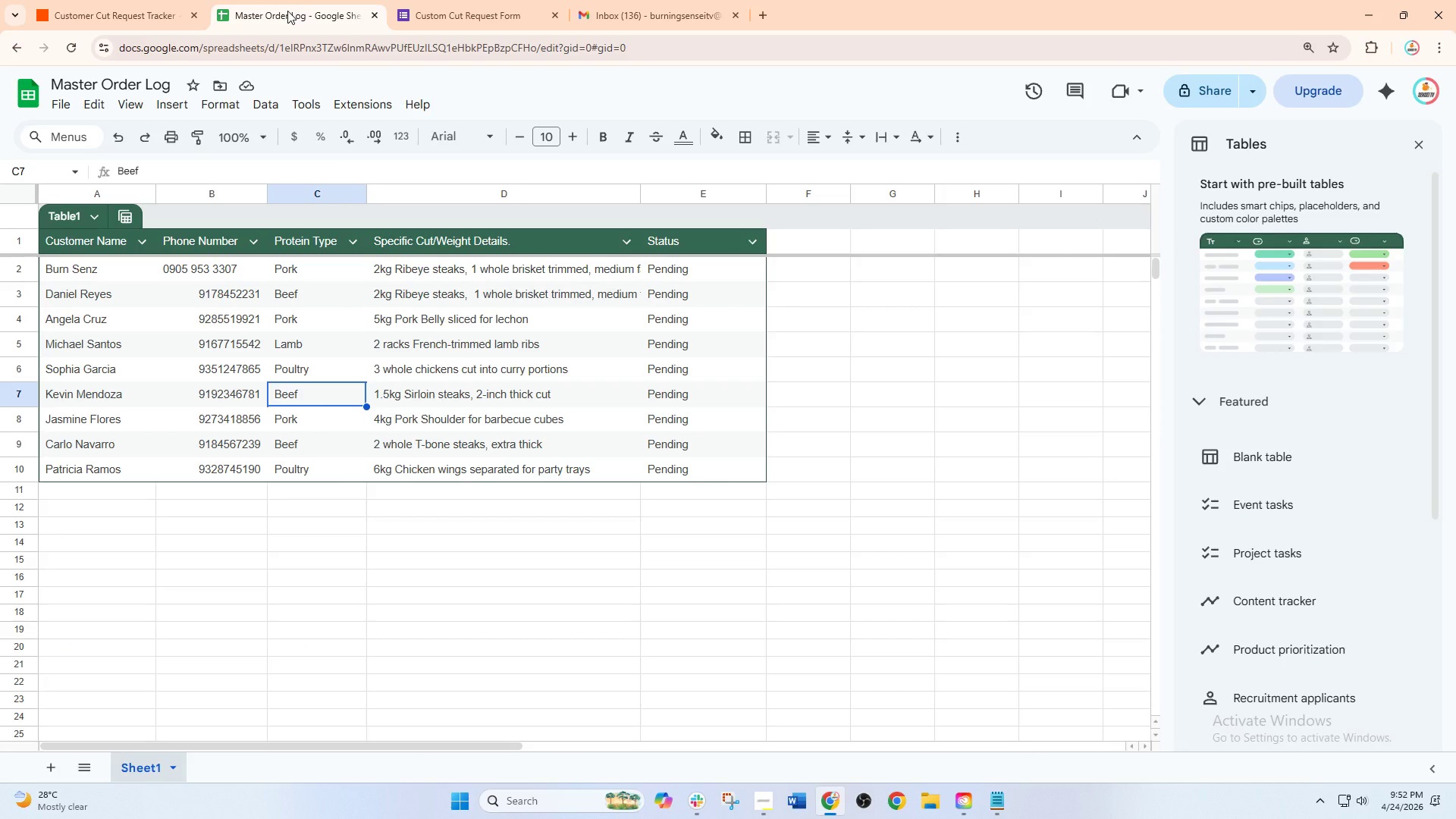 
left_click([441, 0])
 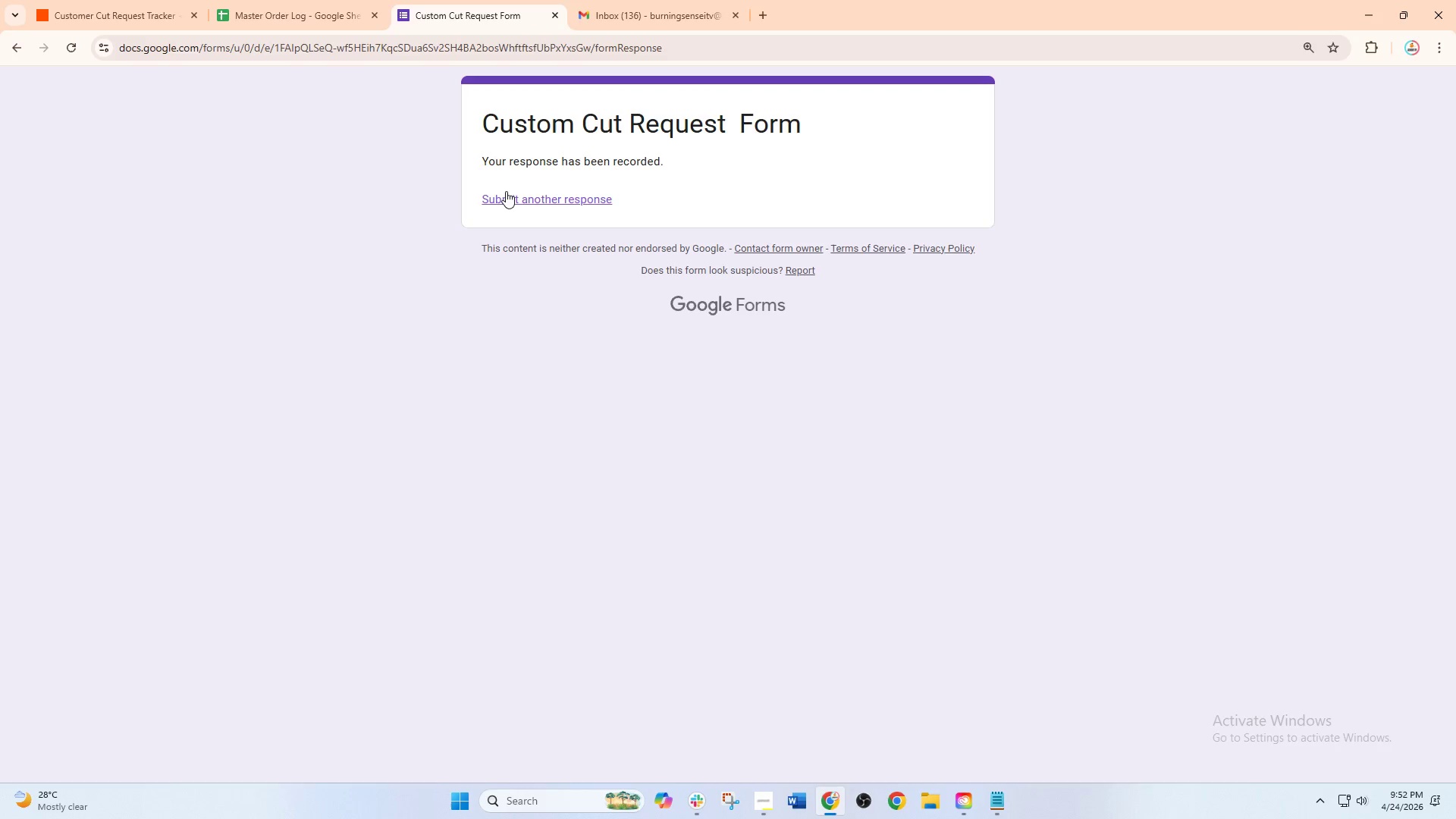 
left_click([506, 191])
 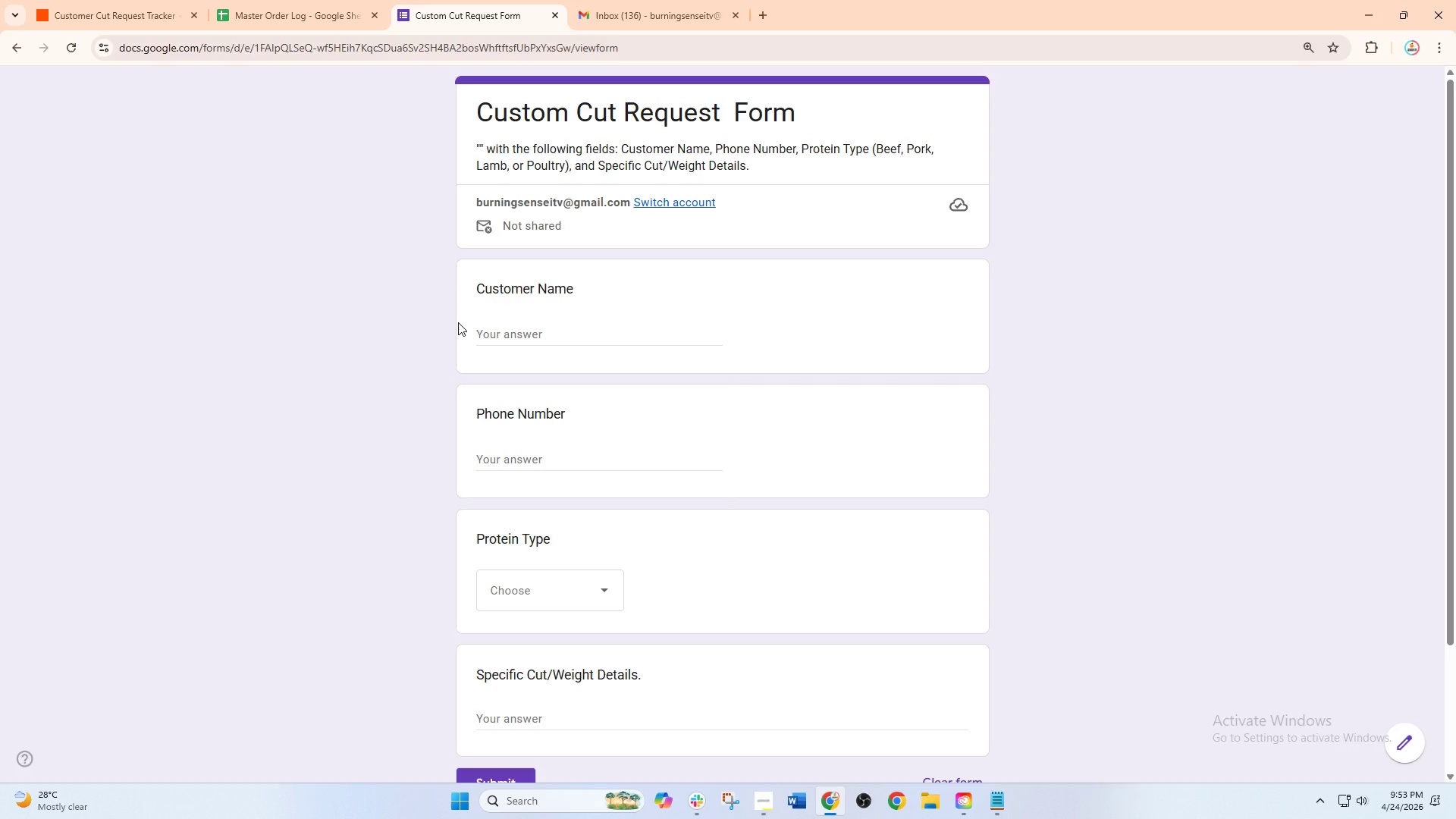 
wait(25.75)
 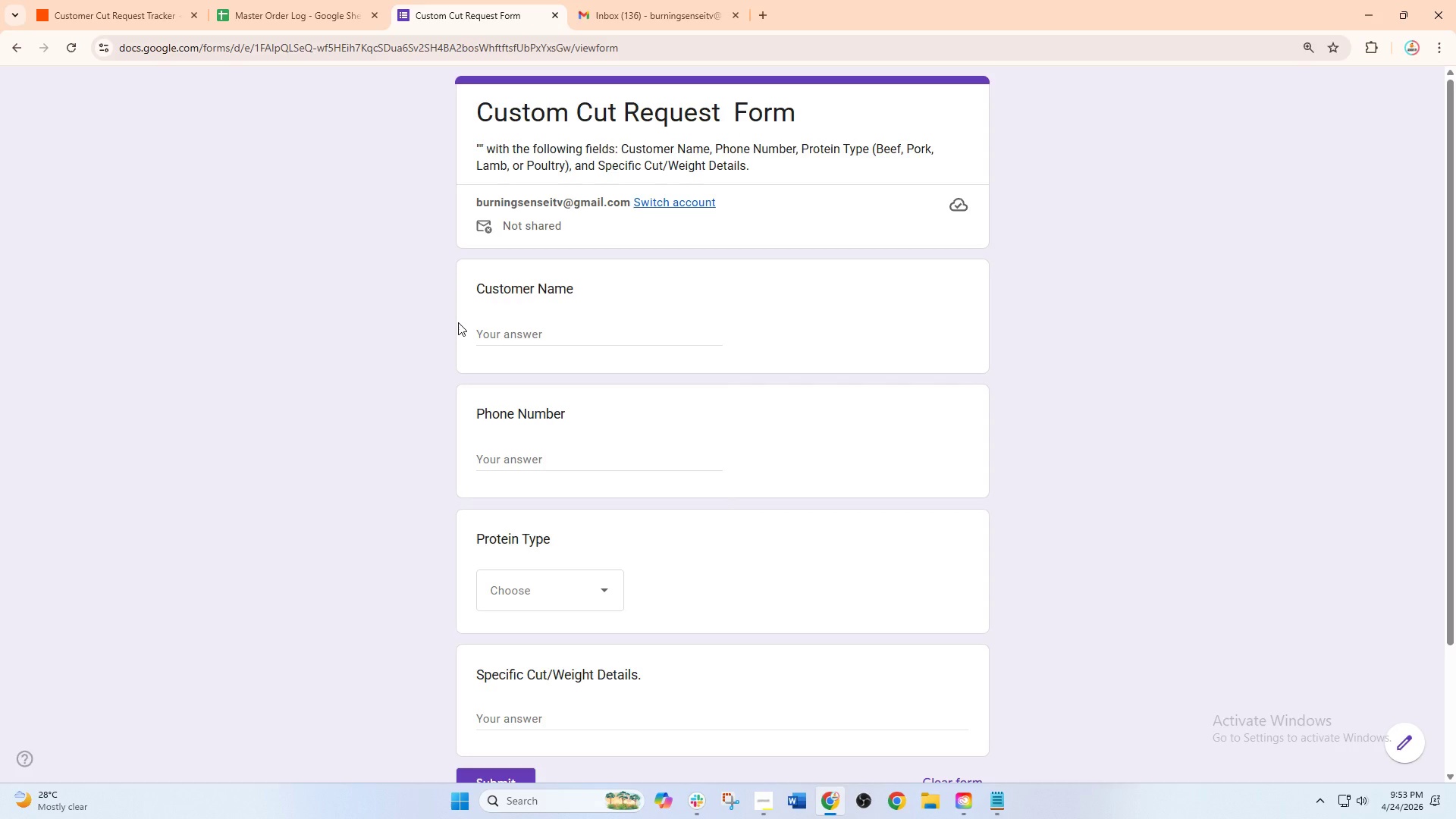 
left_click([522, 332])
 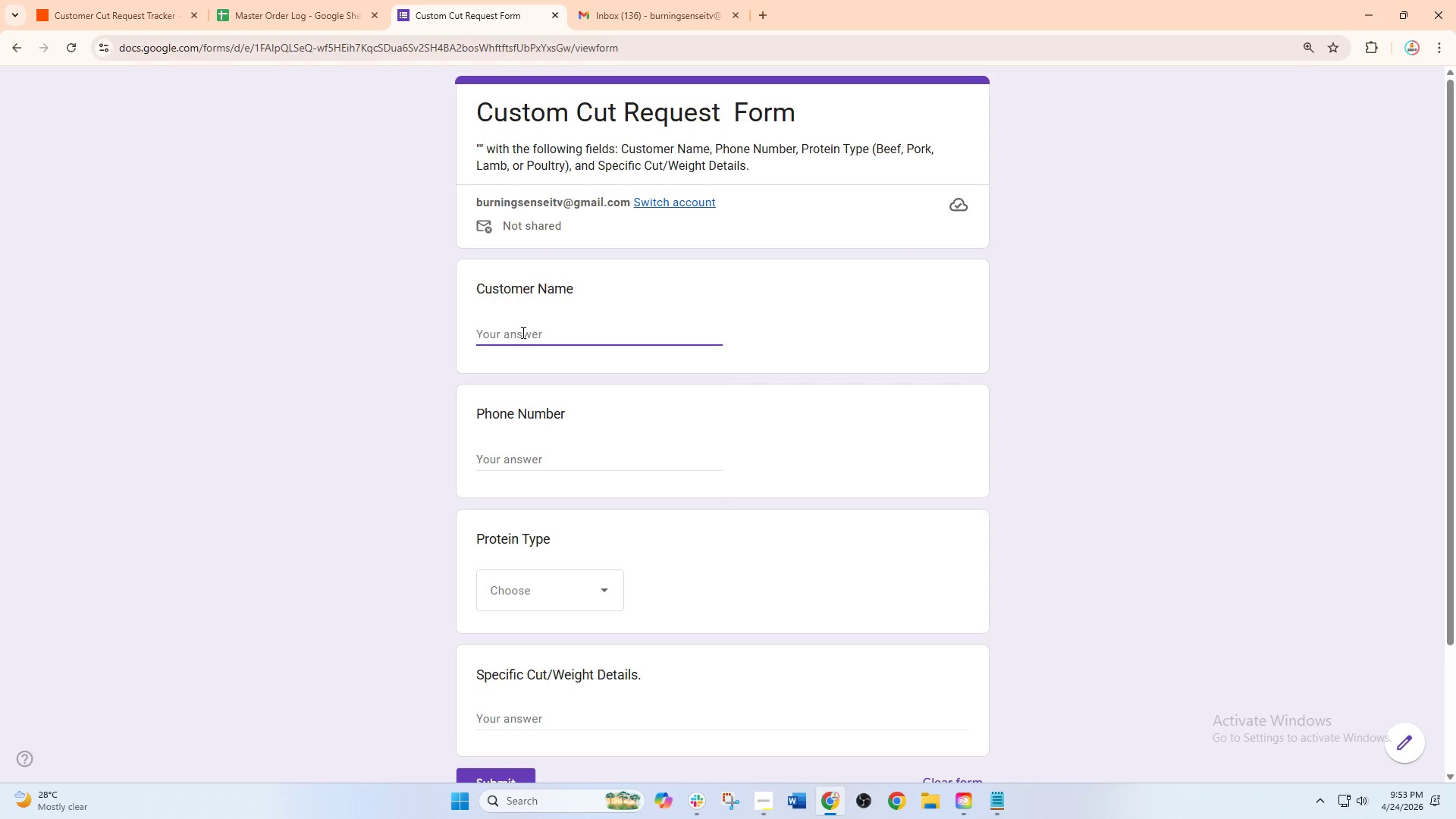 
type(Vincent Lopez)
 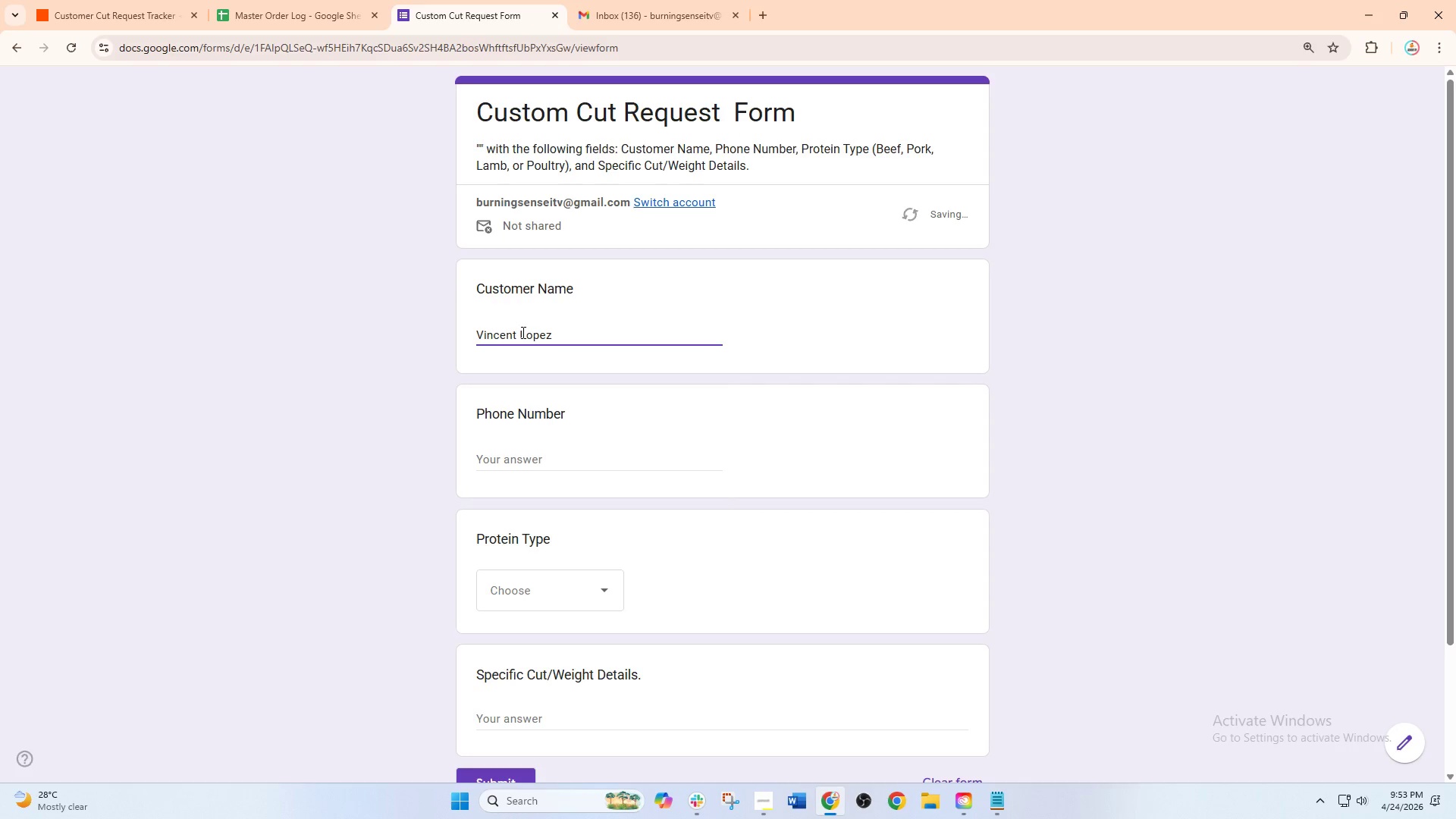 
wait(53.53)
 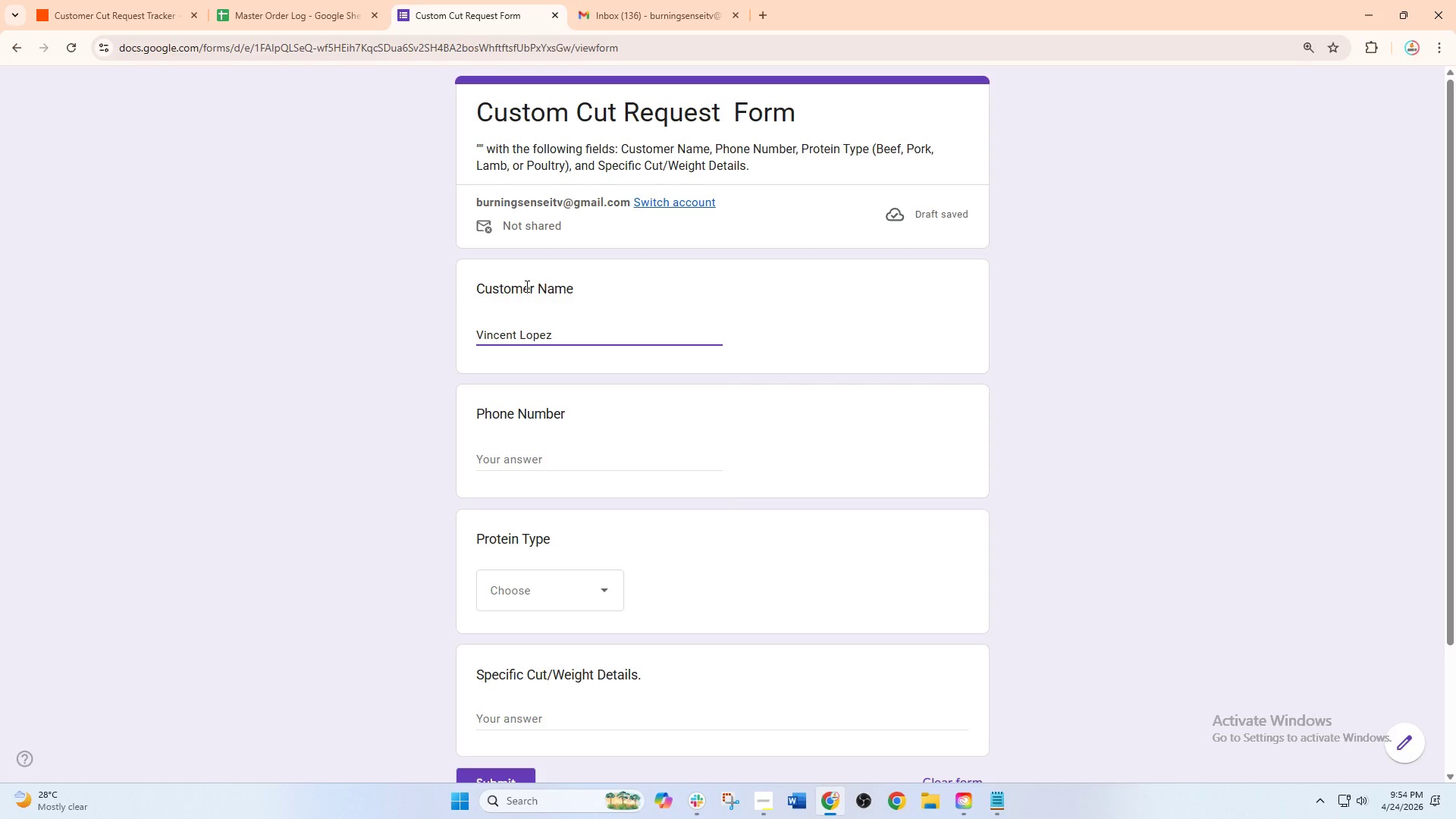 
left_click([309, 0])
 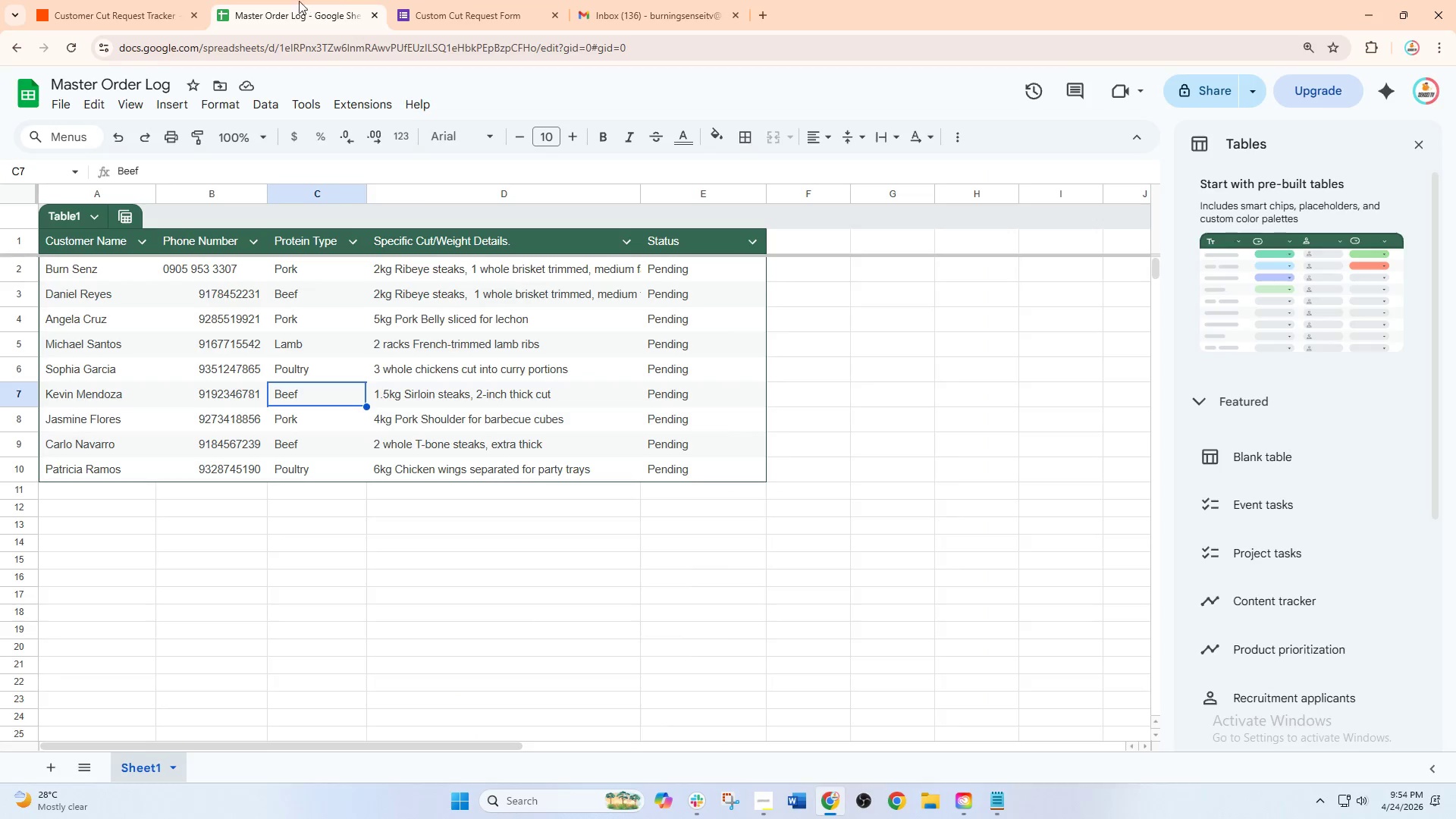 
mouse_move([103, 16])
 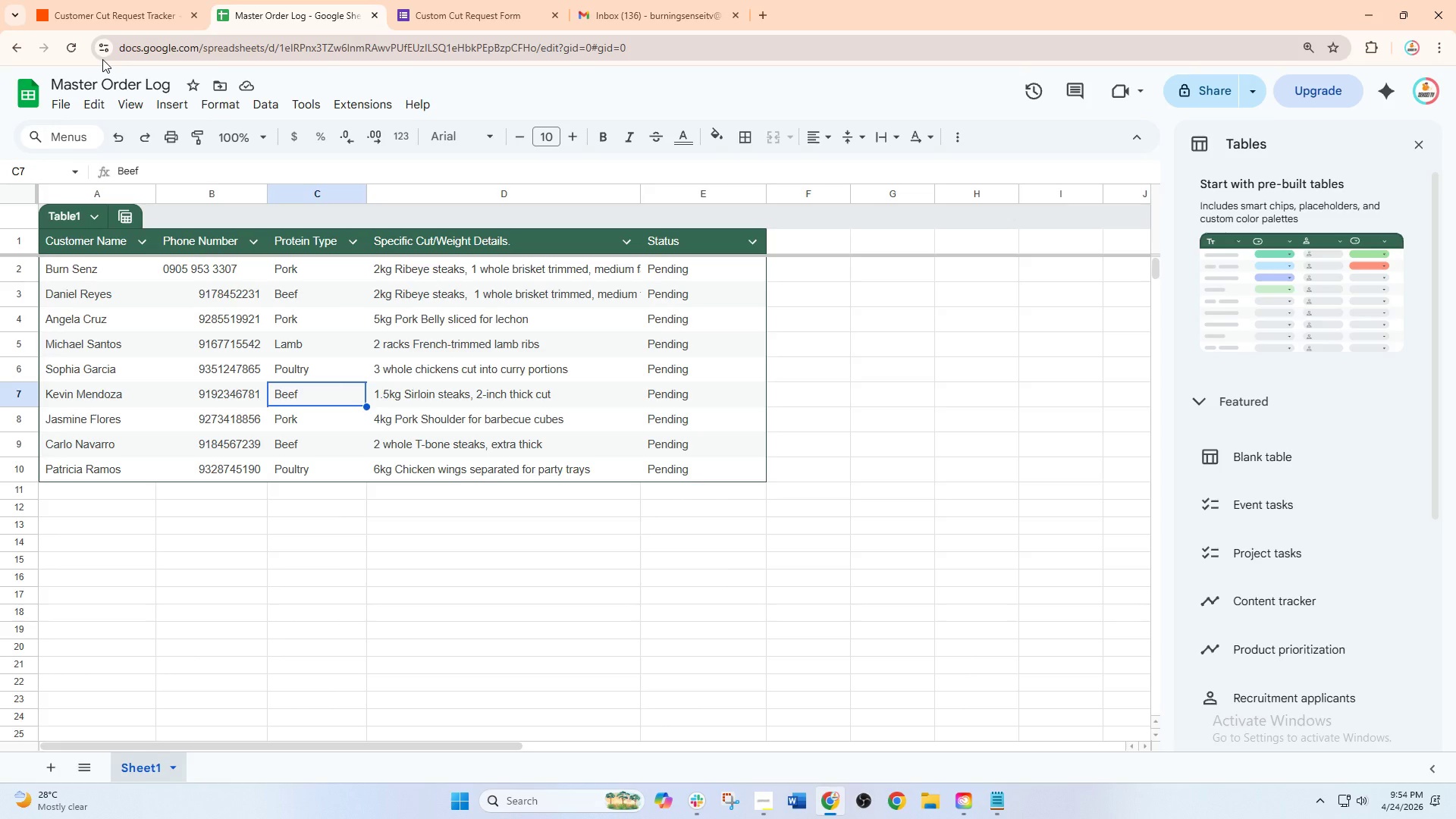 
mouse_move([83, 89])
 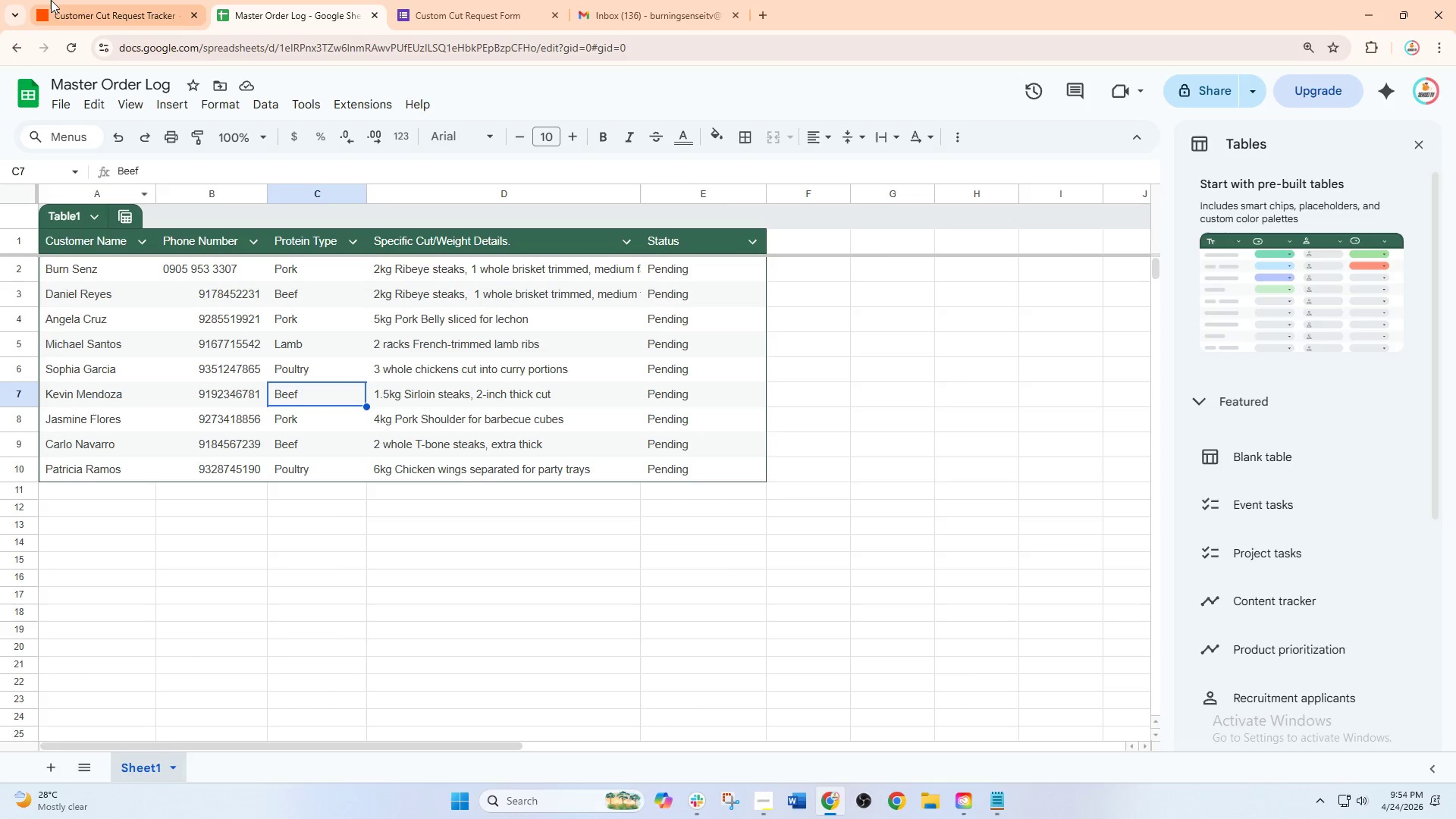 
left_click([71, 0])
 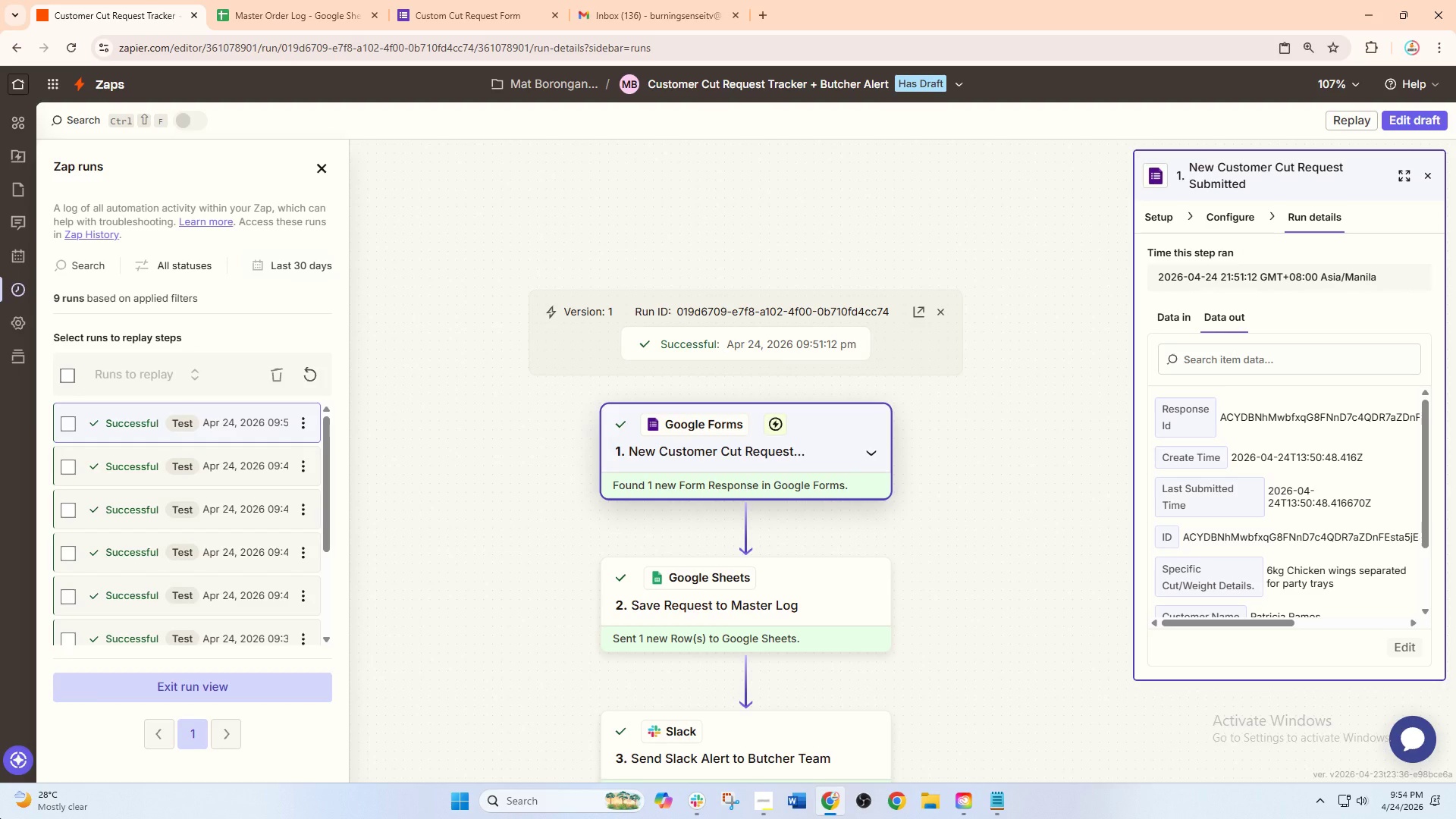 
left_click_drag(start_coordinate=[139, 58], to_coordinate=[241, 58])
 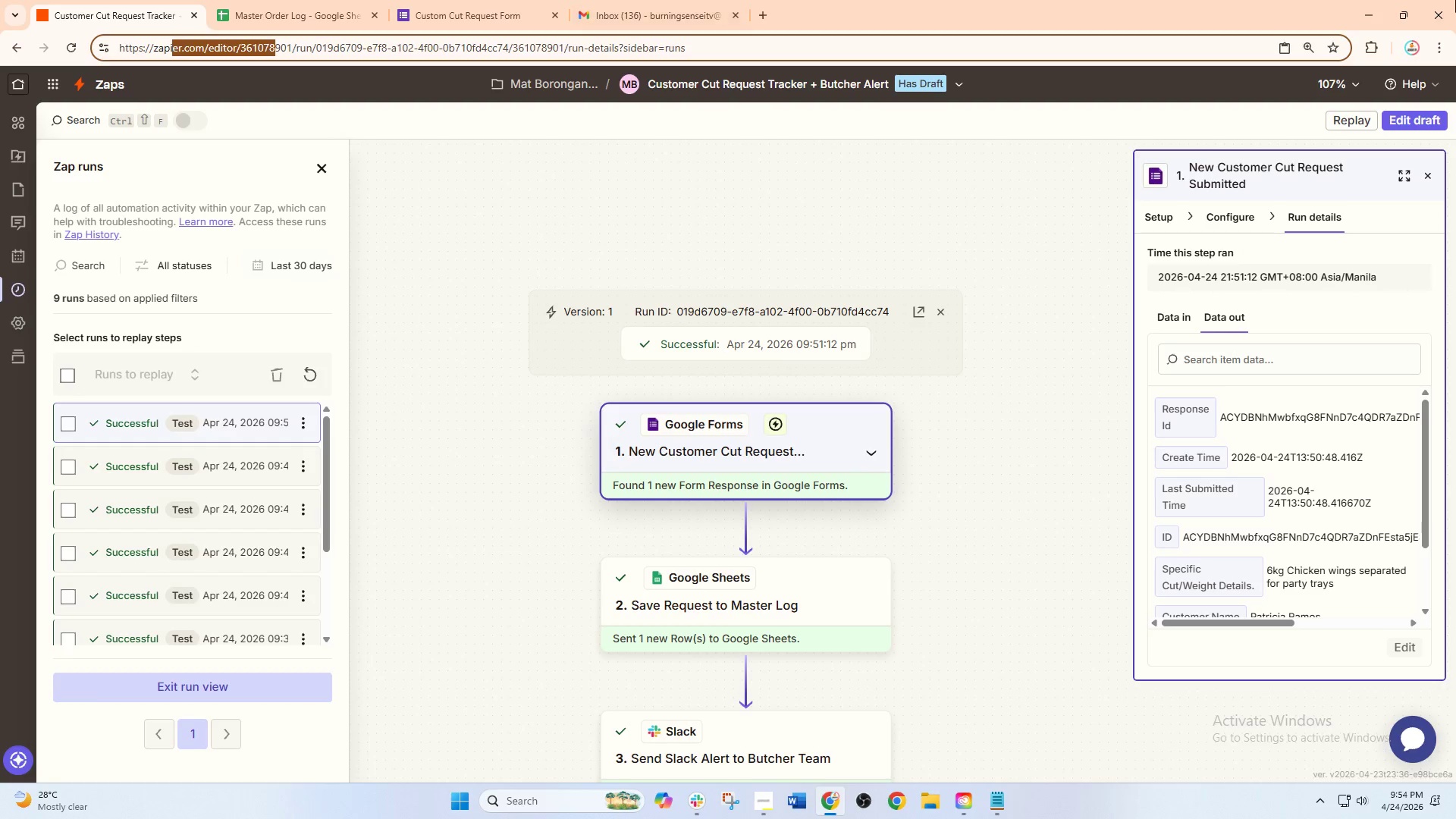 
left_click_drag(start_coordinate=[1127, 0], to_coordinate=[1334, 0])
 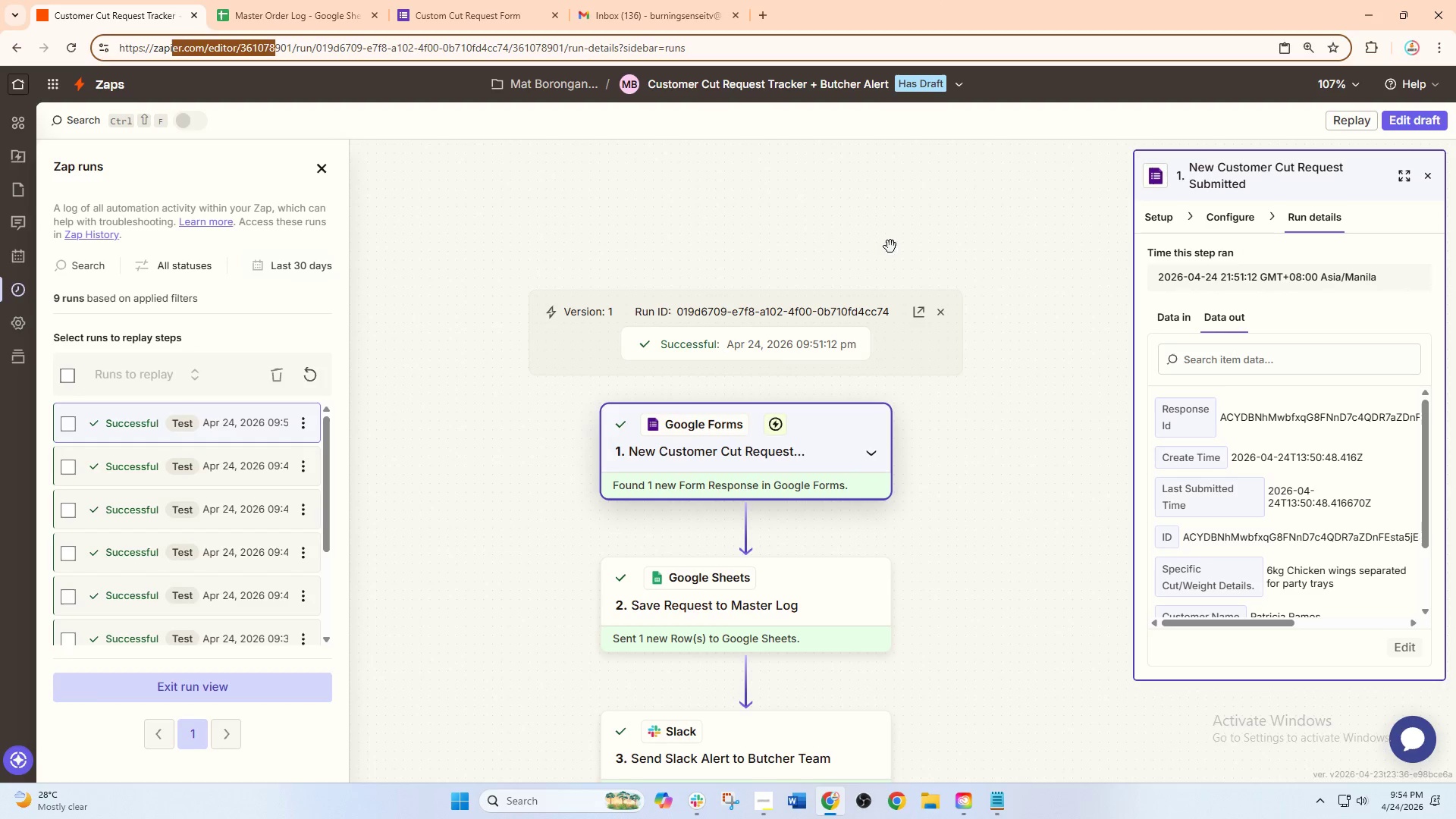 
left_click([793, 234])
 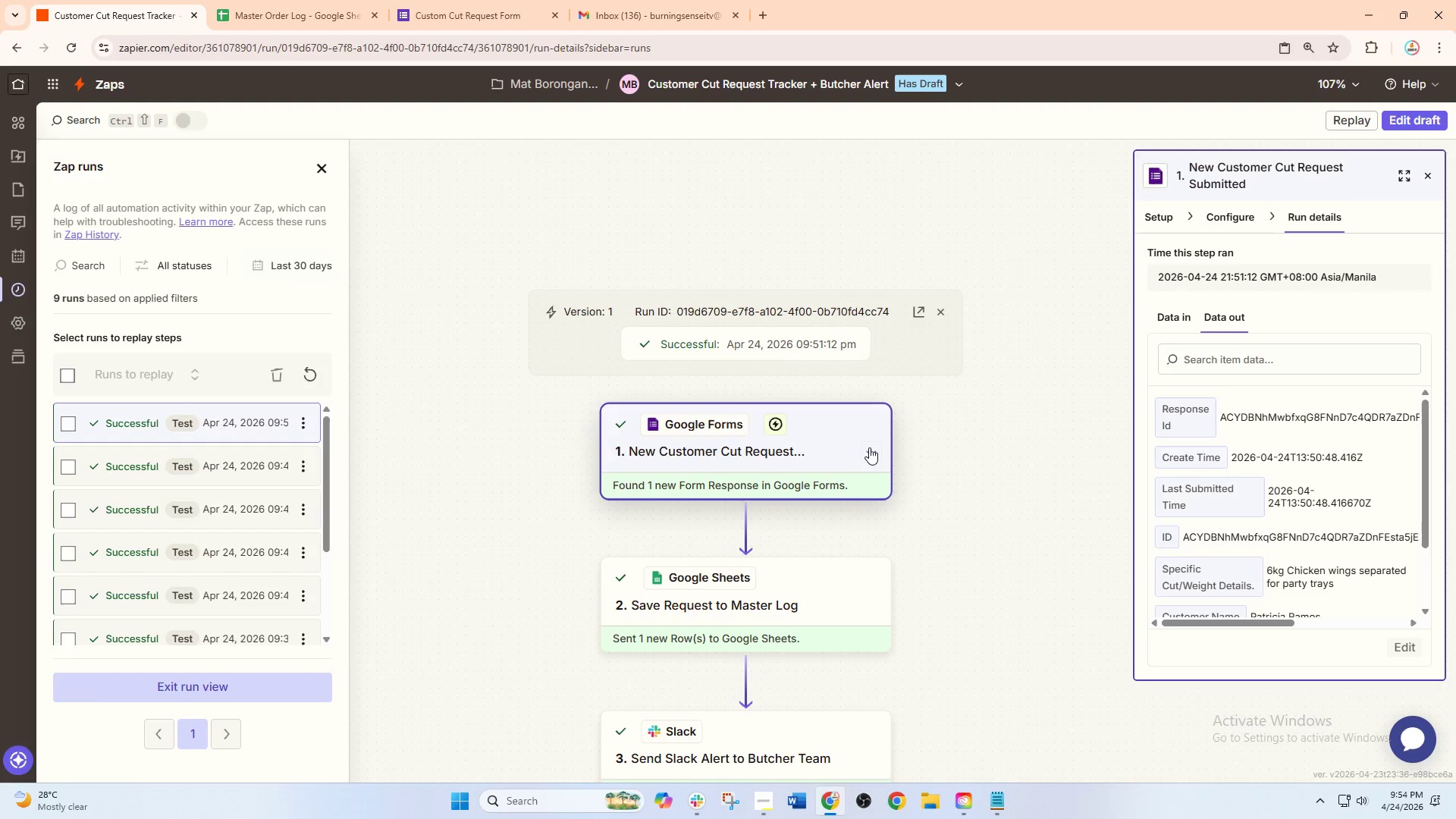 
scroll: coordinate [859, 486], scroll_direction: down, amount: 13.0
 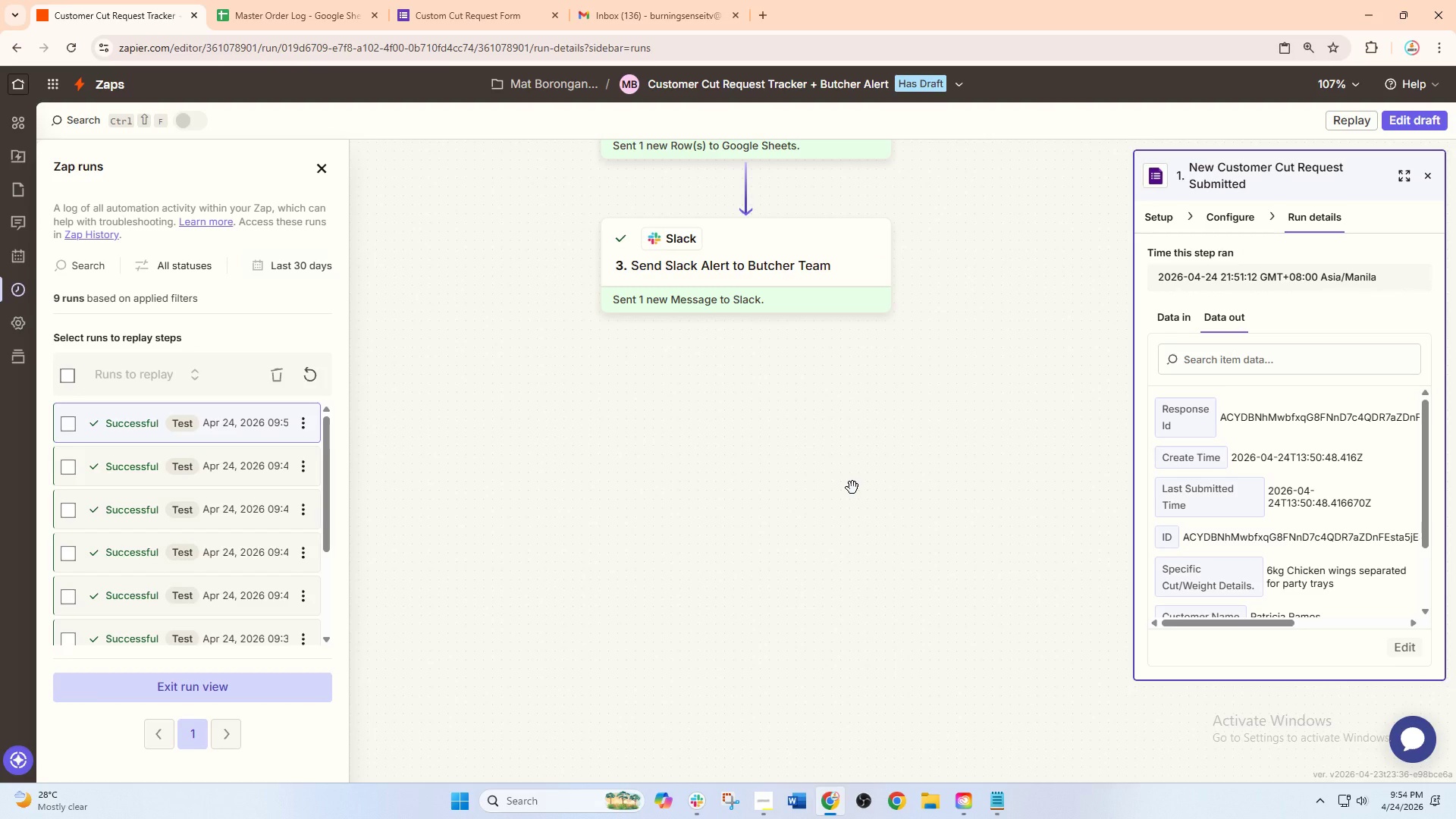 
wait(15.62)
 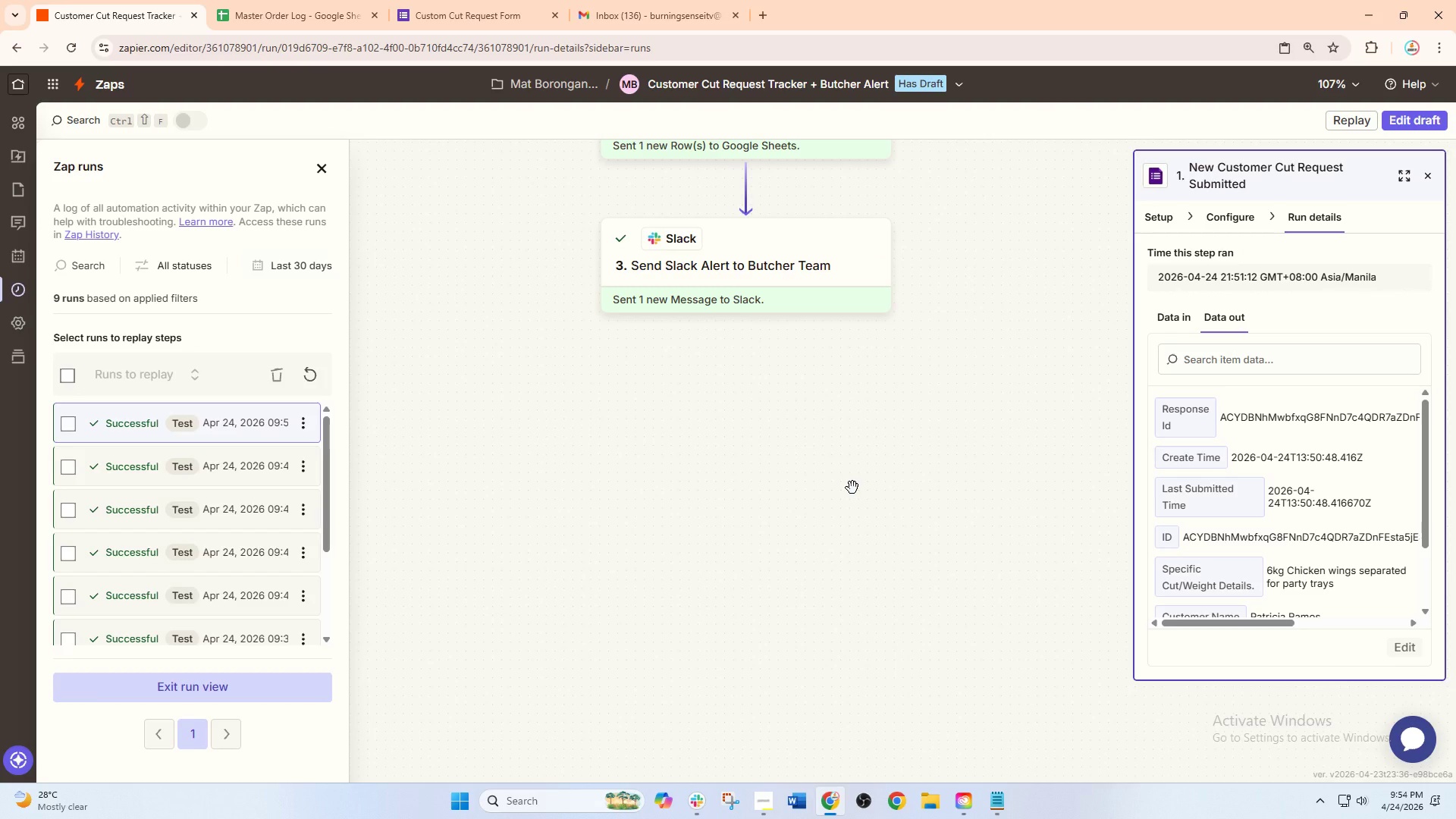 
scroll: coordinate [1089, 770], scroll_direction: down, amount: 3.0
 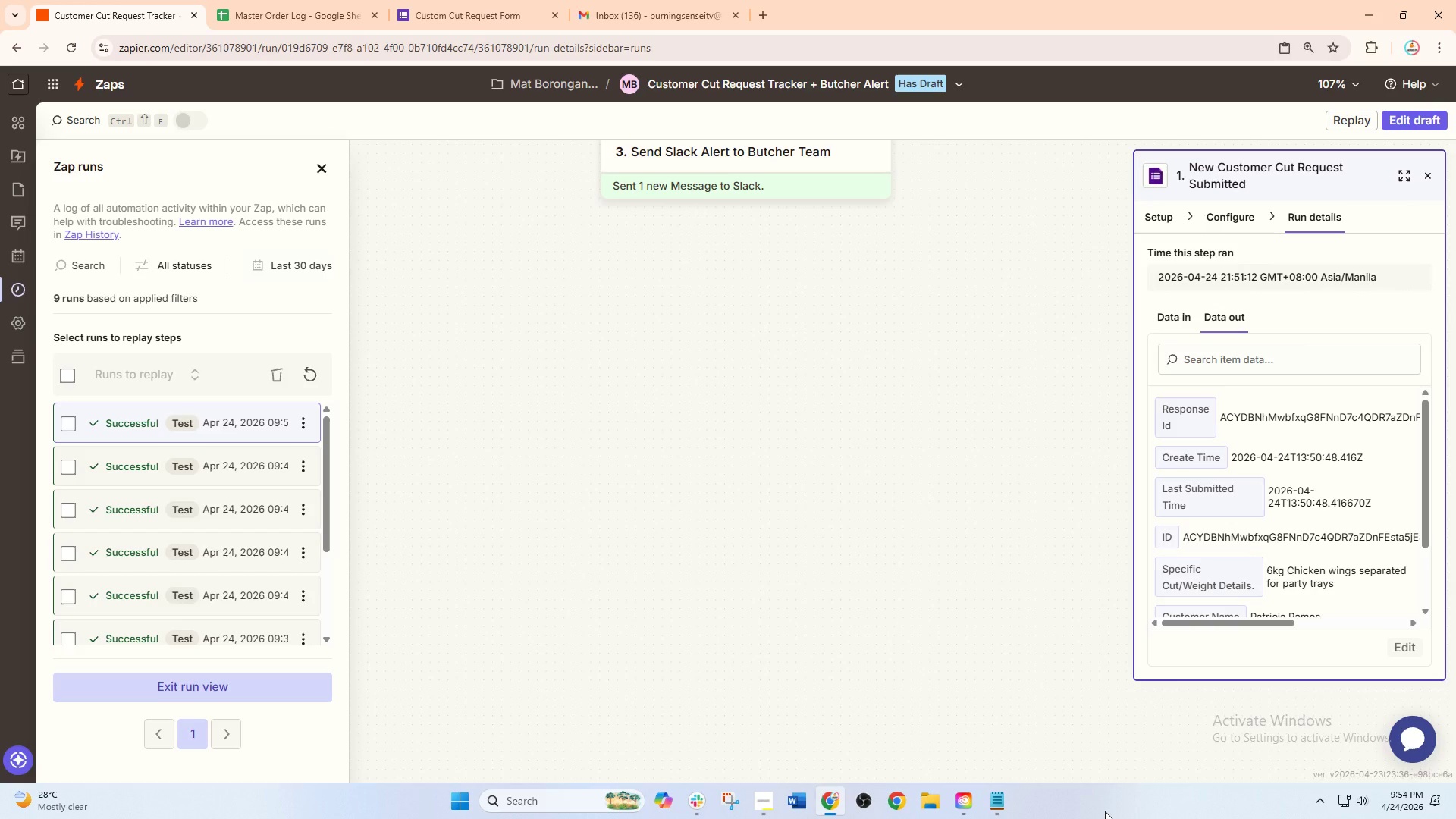 
scroll: coordinate [1045, 620], scroll_direction: up, amount: 11.0
 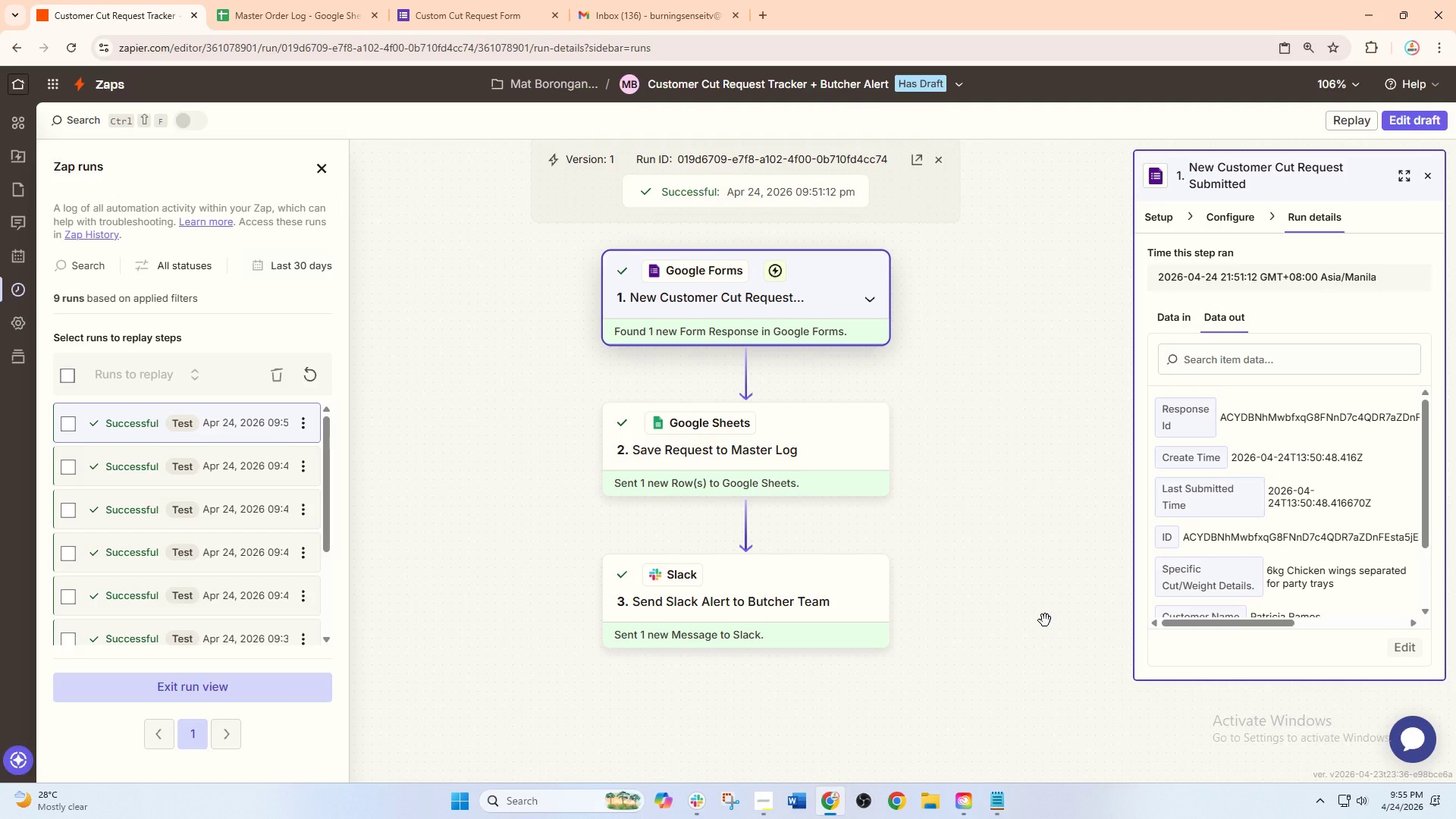 
scroll: coordinate [1049, 643], scroll_direction: down, amount: 1.0
 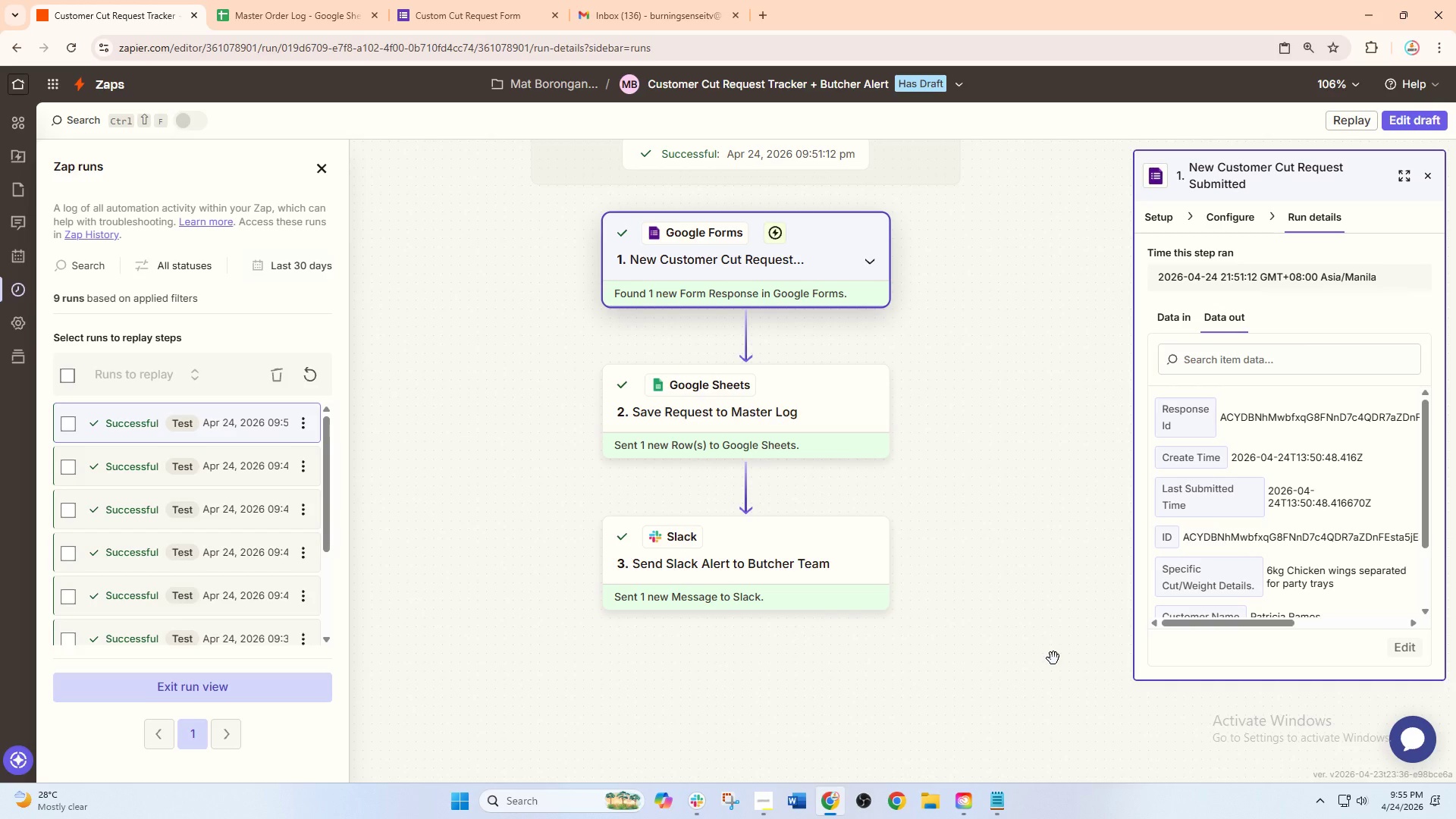 
wait(8.36)
 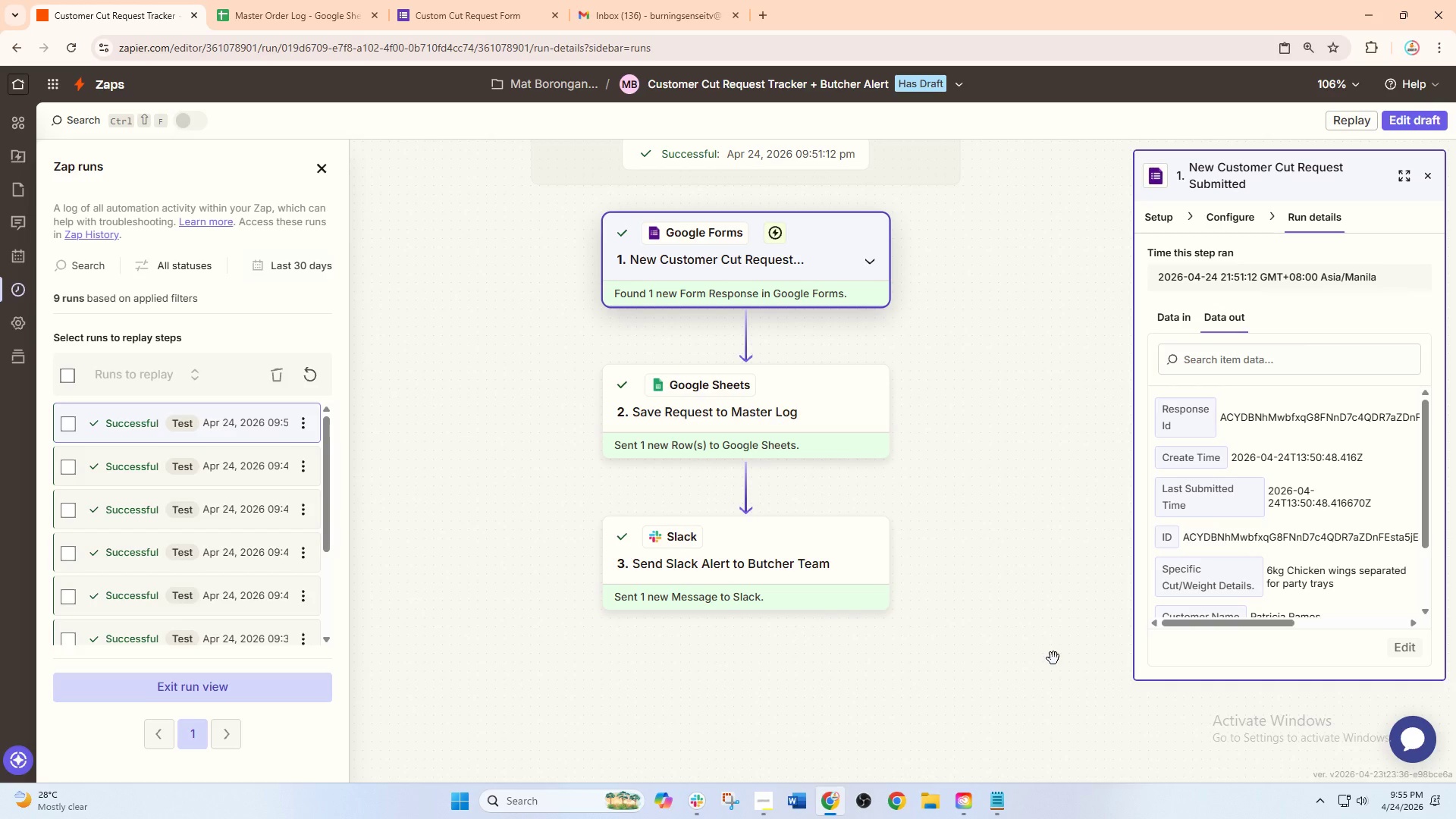 
scroll: coordinate [1142, 544], scroll_direction: up, amount: 4.0
 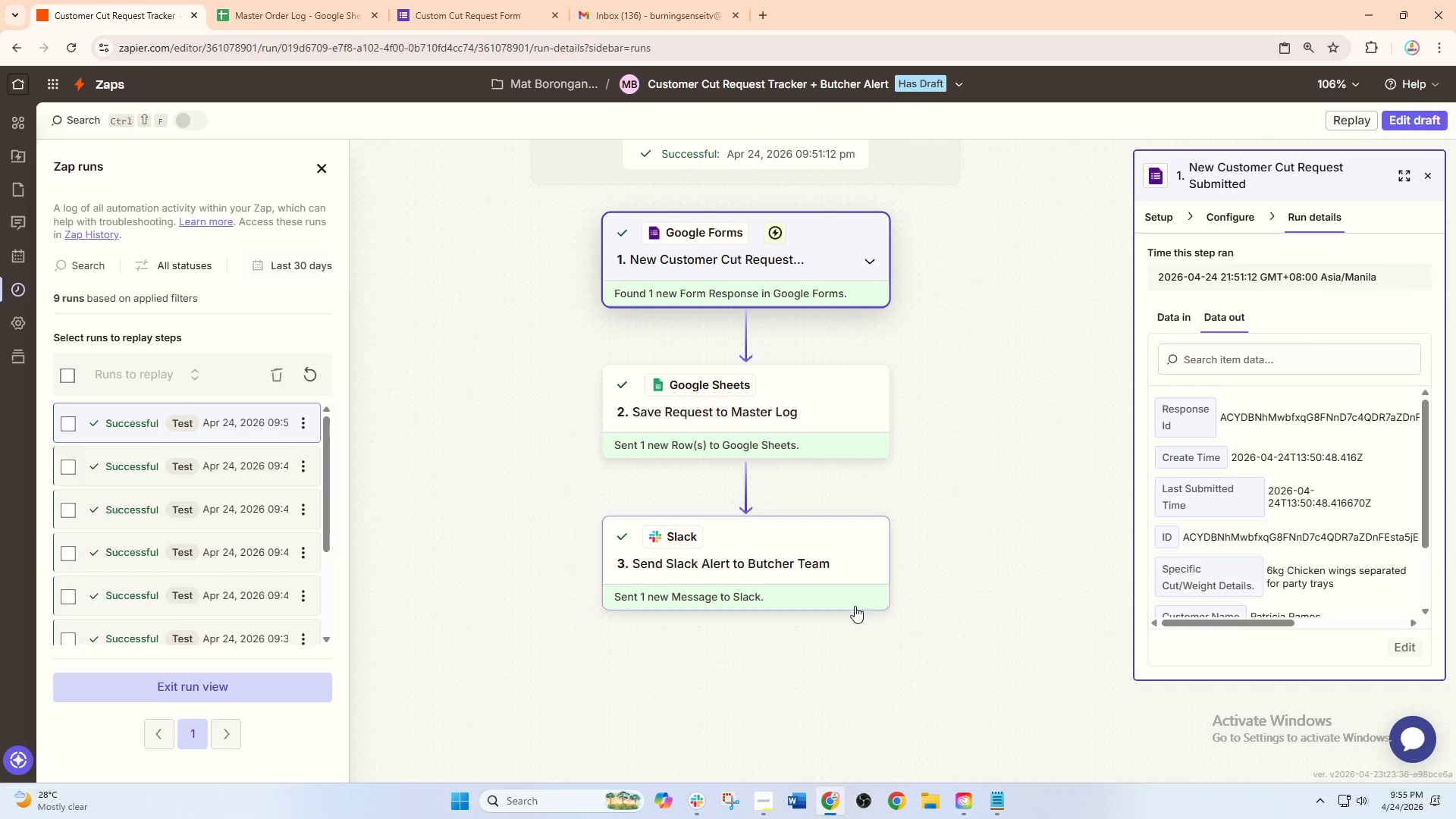 
left_click([843, 576])
 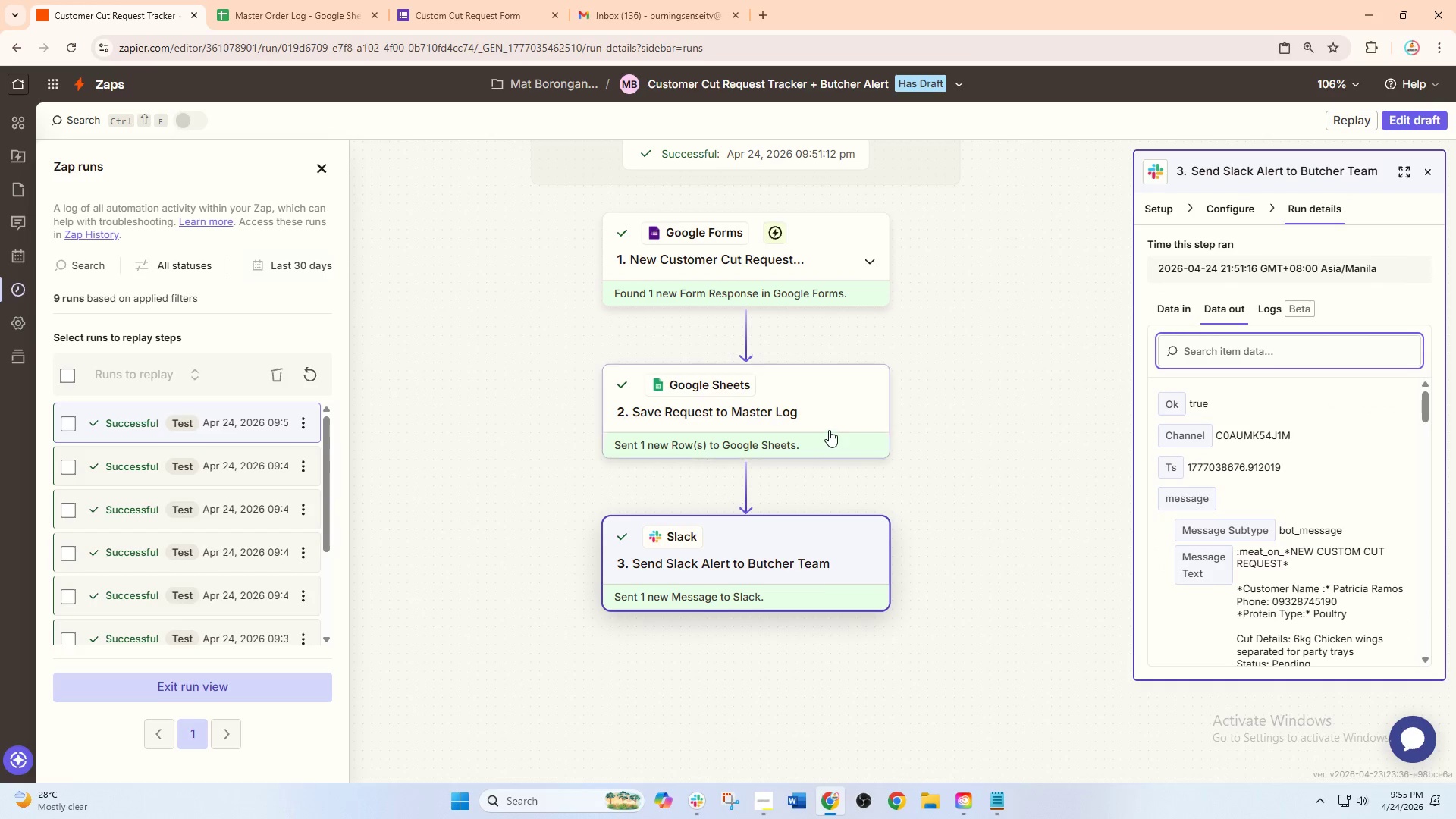 
left_click([829, 430])
 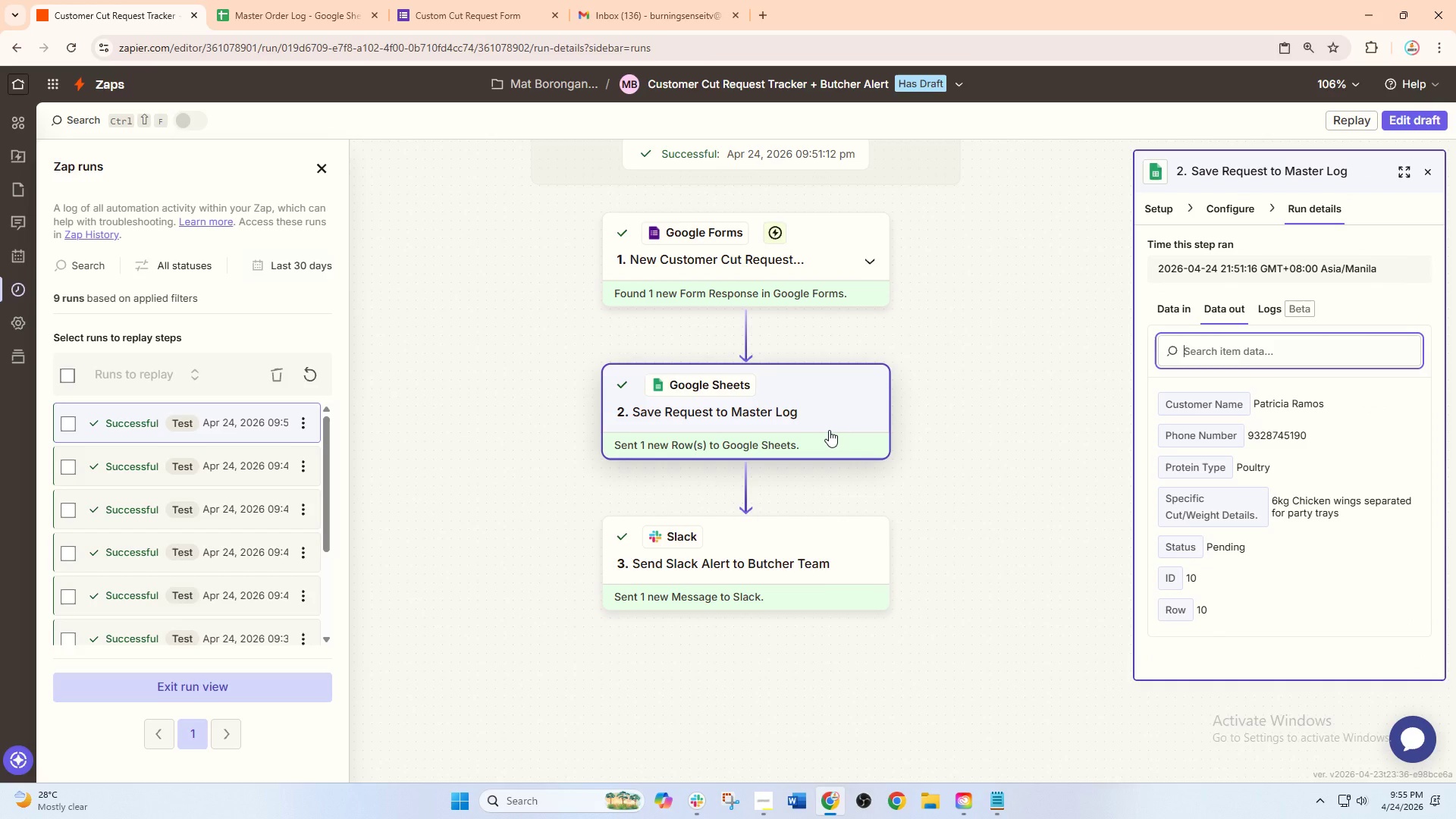 
wait(6.34)
 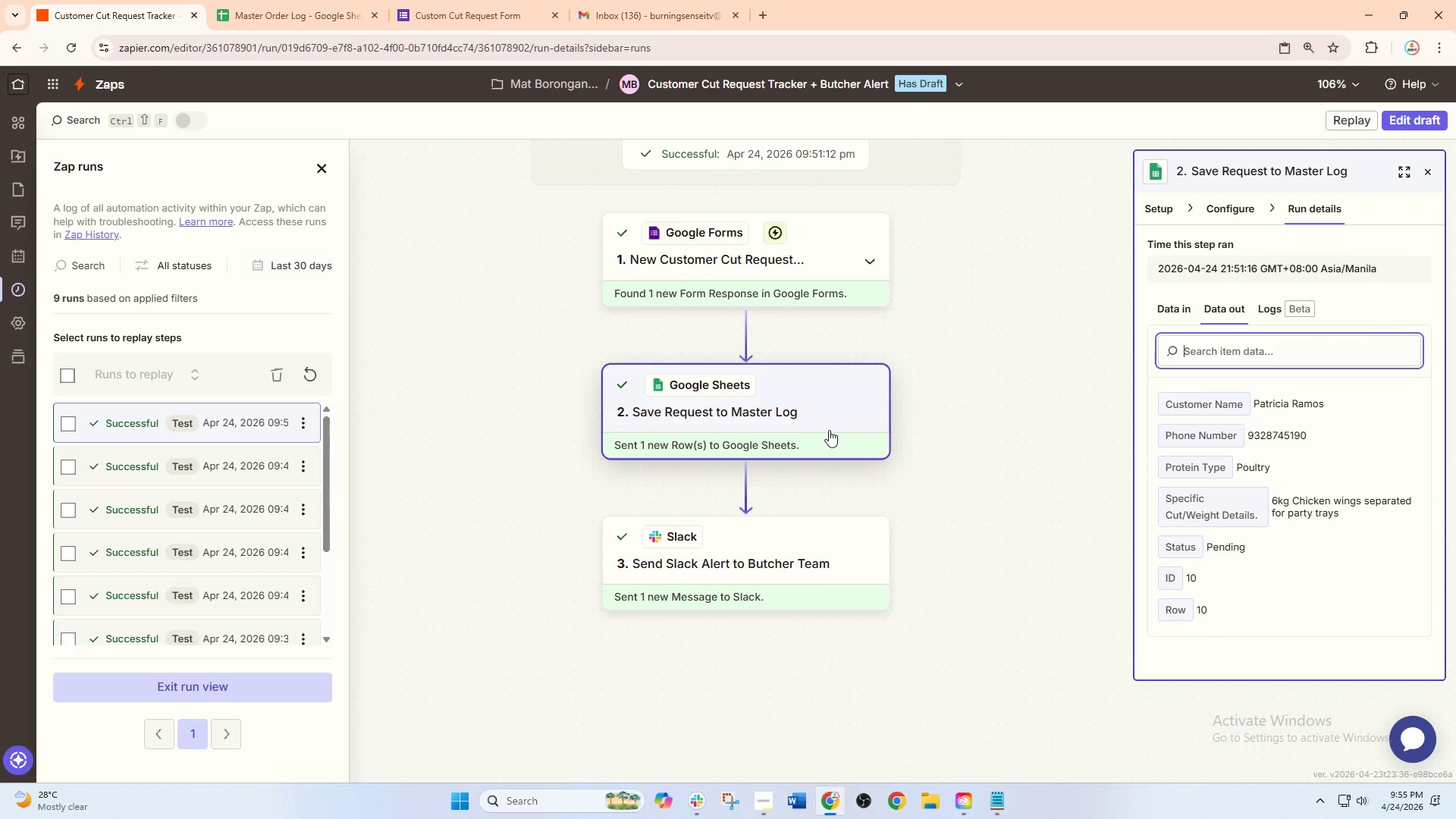 
scroll: coordinate [829, 430], scroll_direction: down, amount: 1.0
 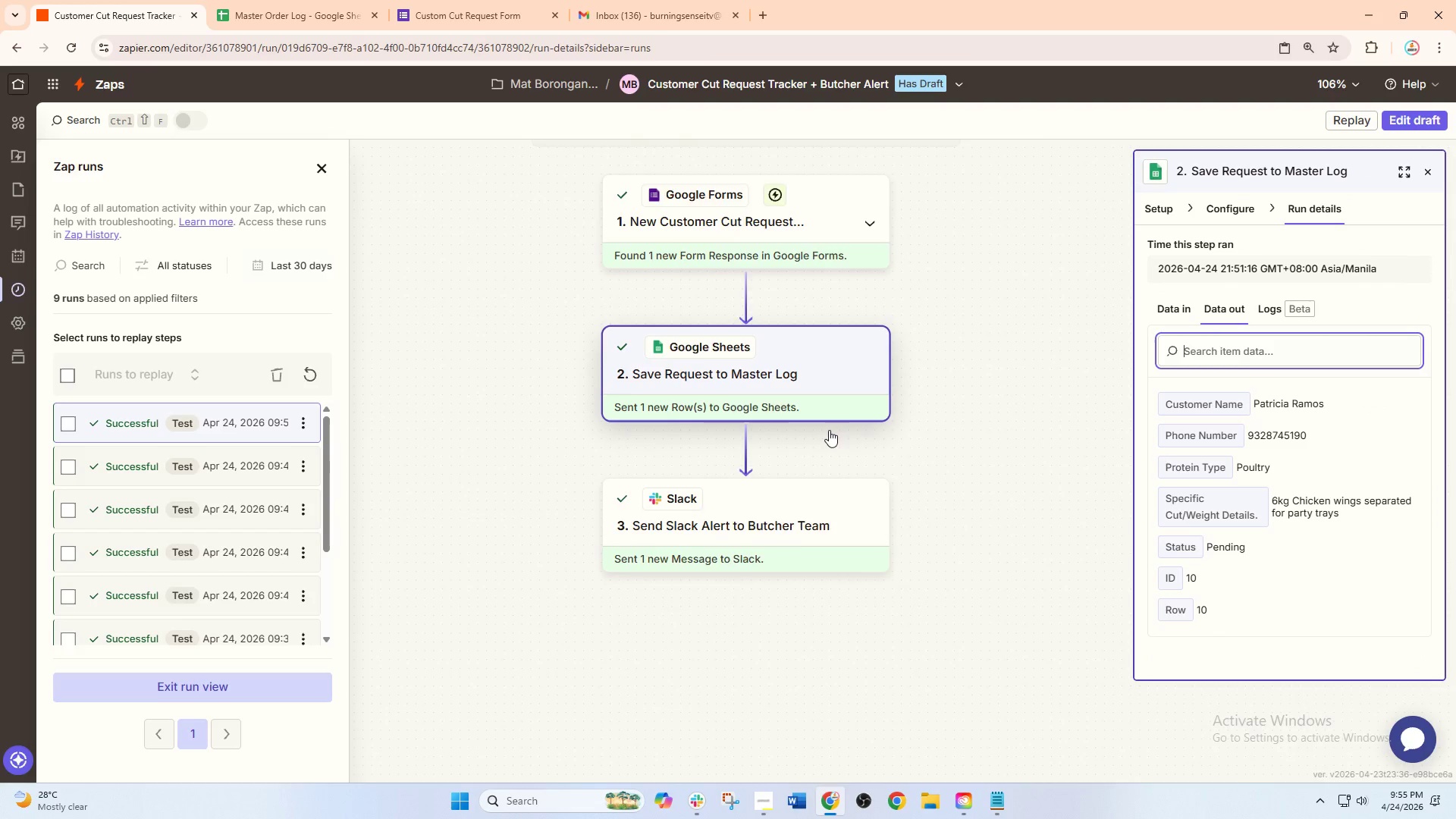 
scroll: coordinate [829, 430], scroll_direction: up, amount: 3.0
 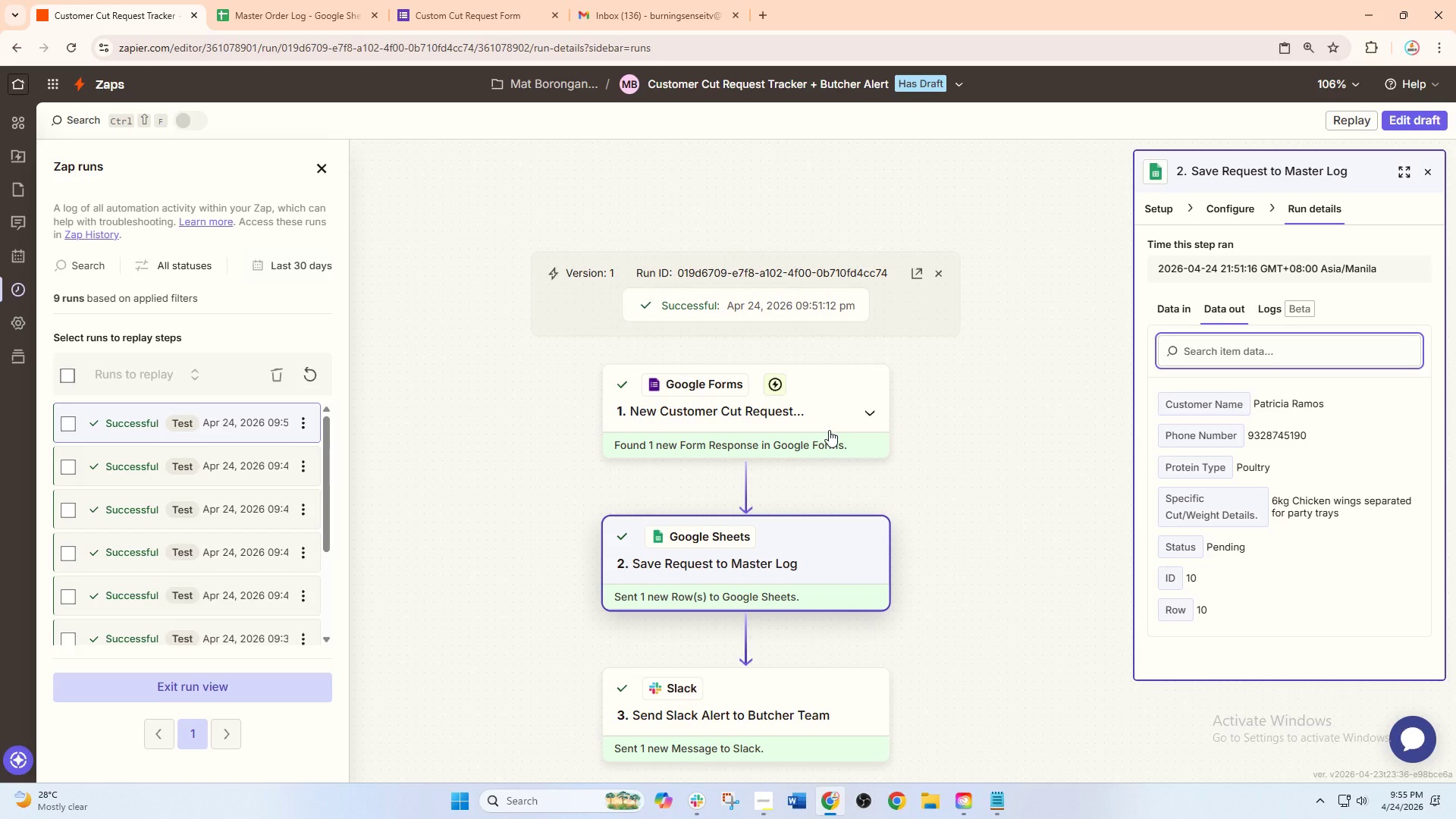 
wait(6.16)
 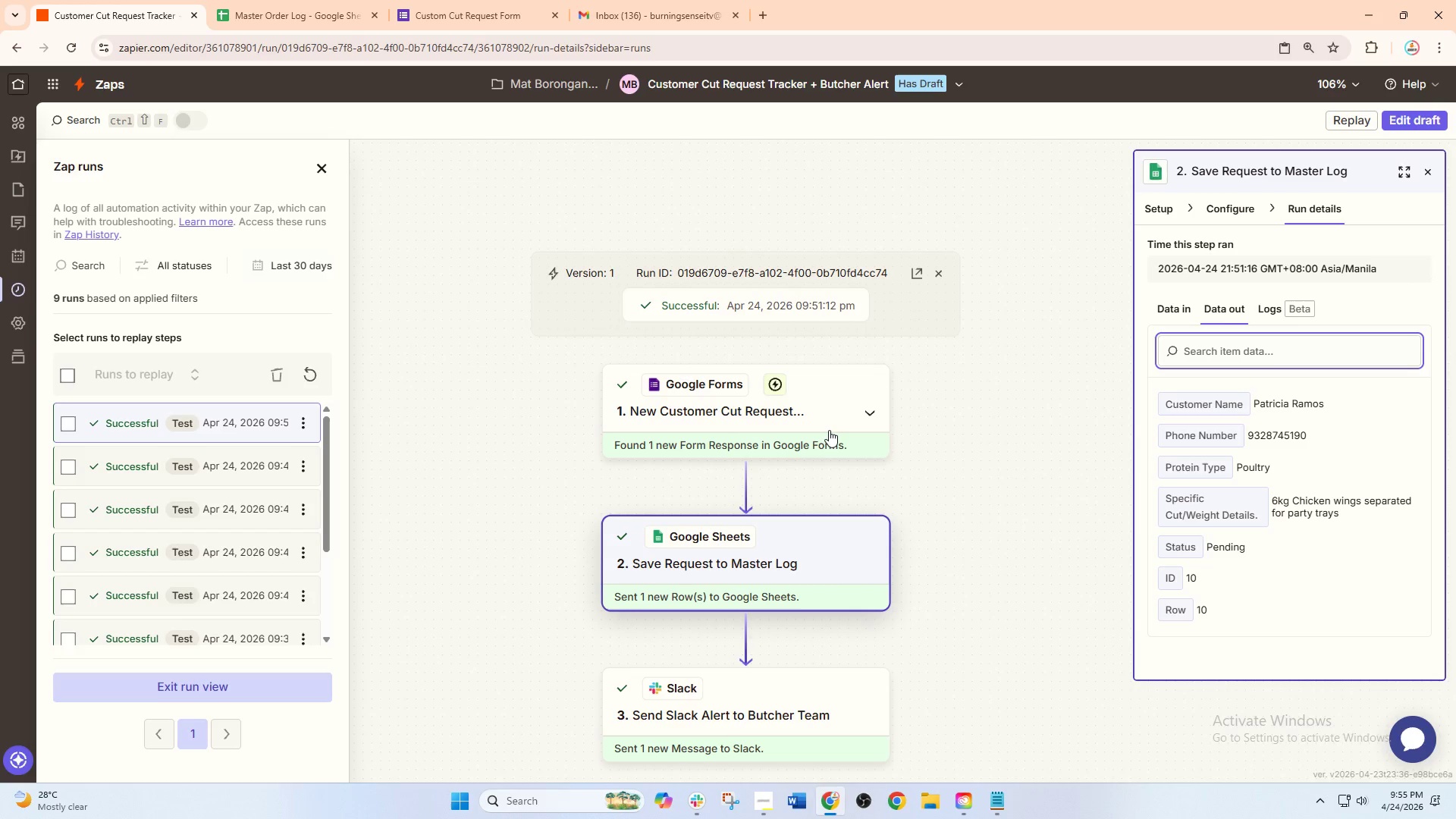 
scroll: coordinate [829, 430], scroll_direction: up, amount: 1.0
 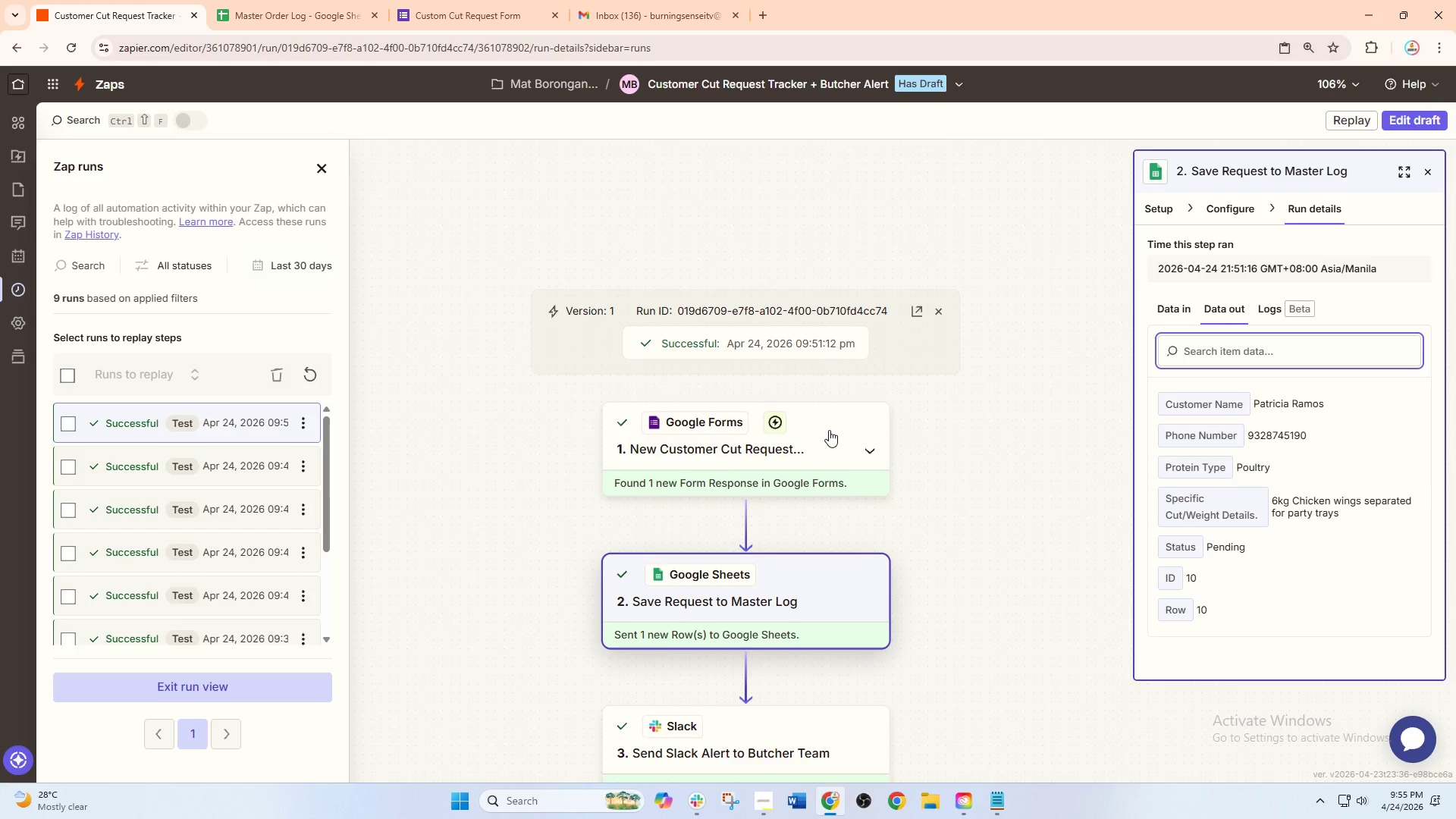 
scroll: coordinate [829, 430], scroll_direction: down, amount: 5.0
 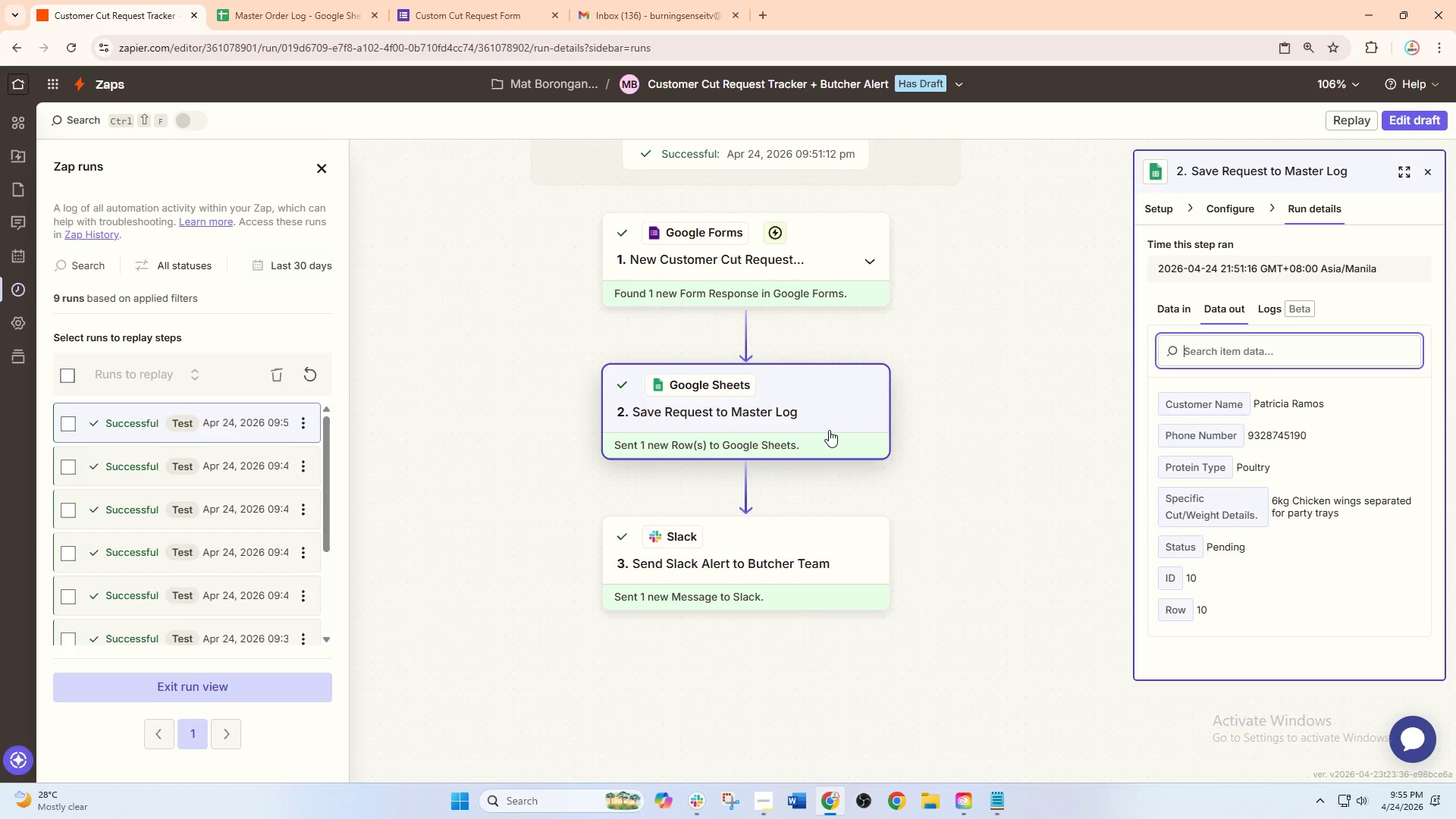 
scroll: coordinate [829, 430], scroll_direction: up, amount: 2.0
 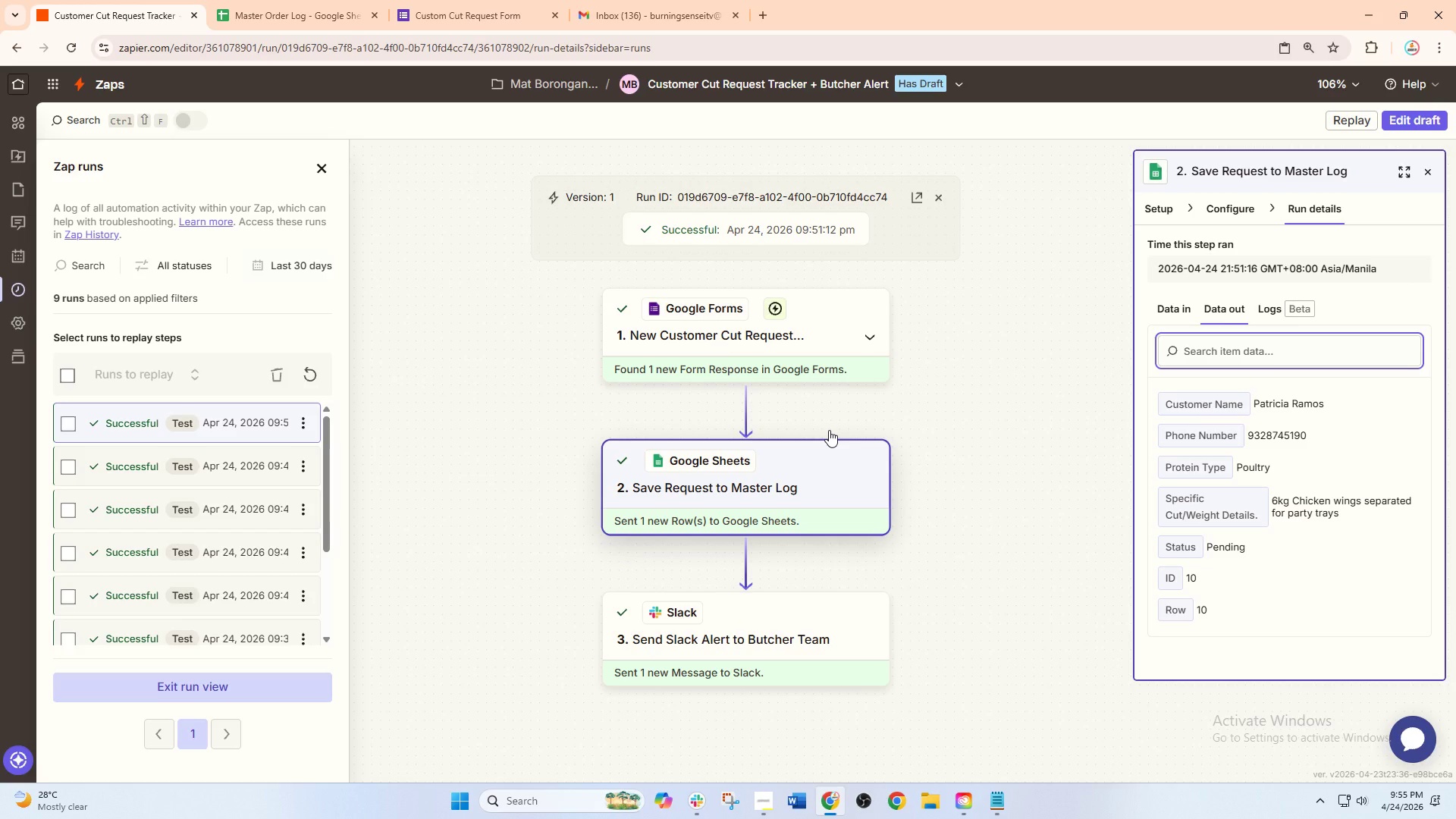 
wait(5.63)
 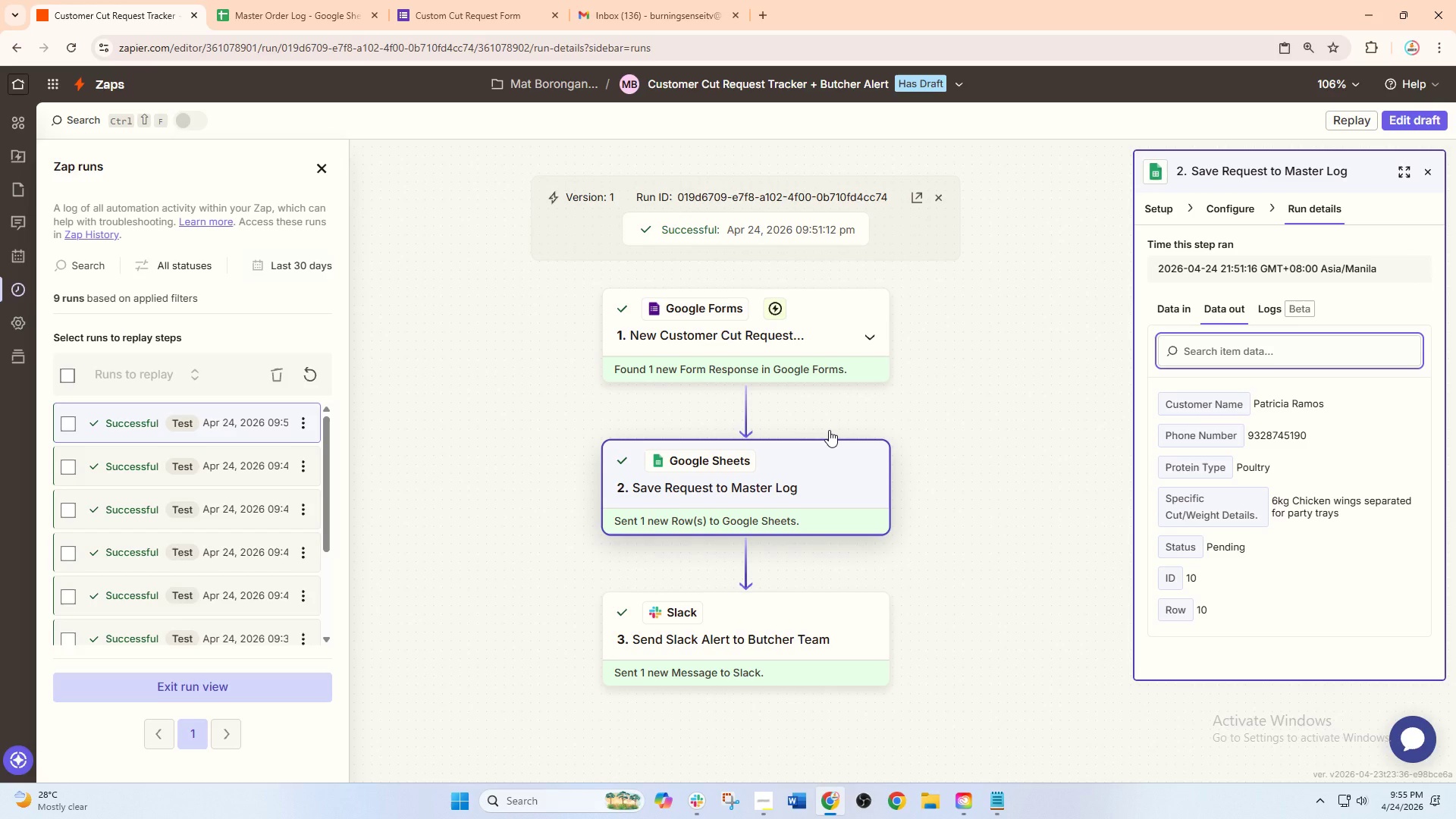 
scroll: coordinate [829, 430], scroll_direction: up, amount: 5.0
 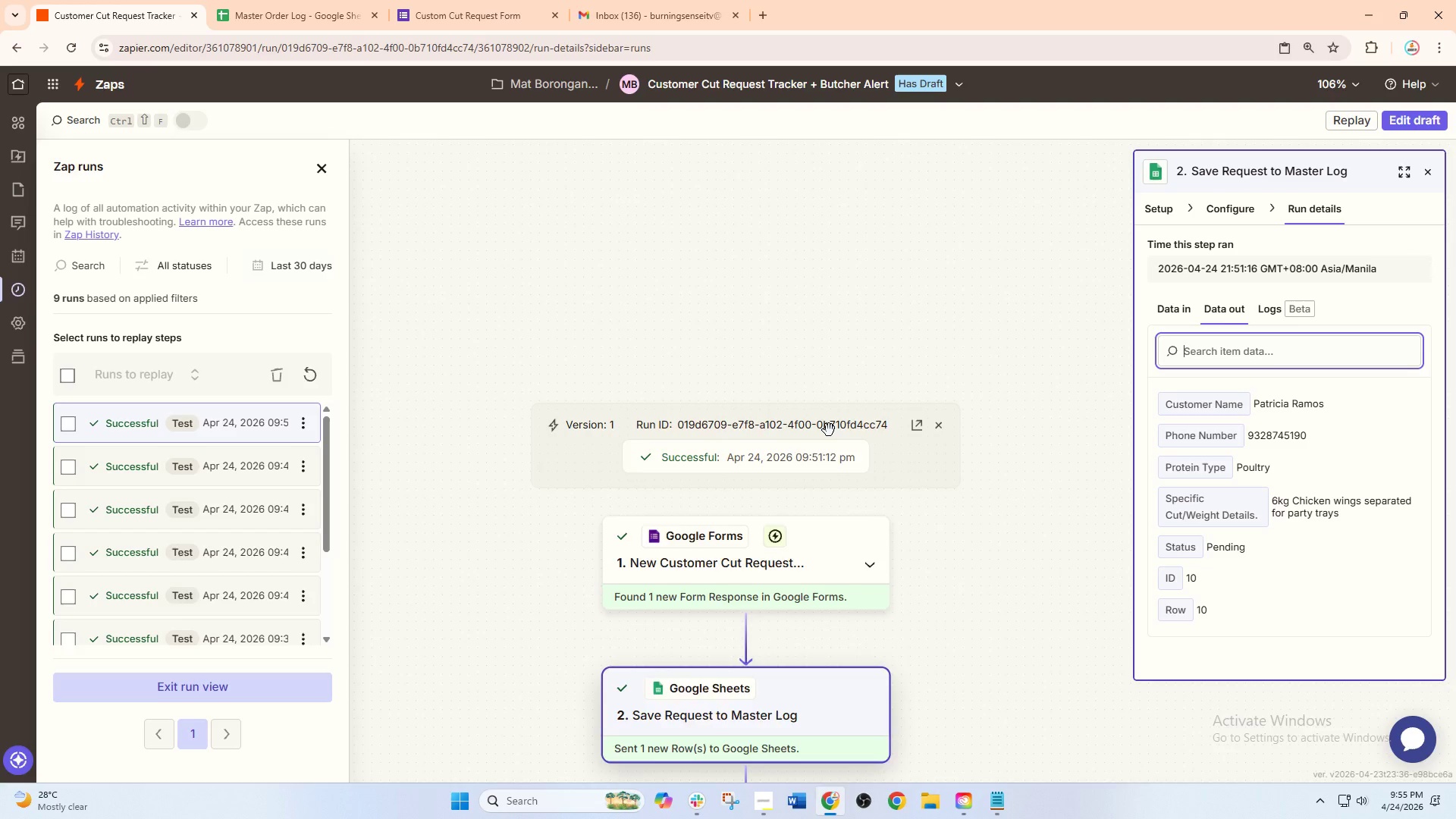 
left_click_drag(start_coordinate=[483, 321], to_coordinate=[548, 309])
 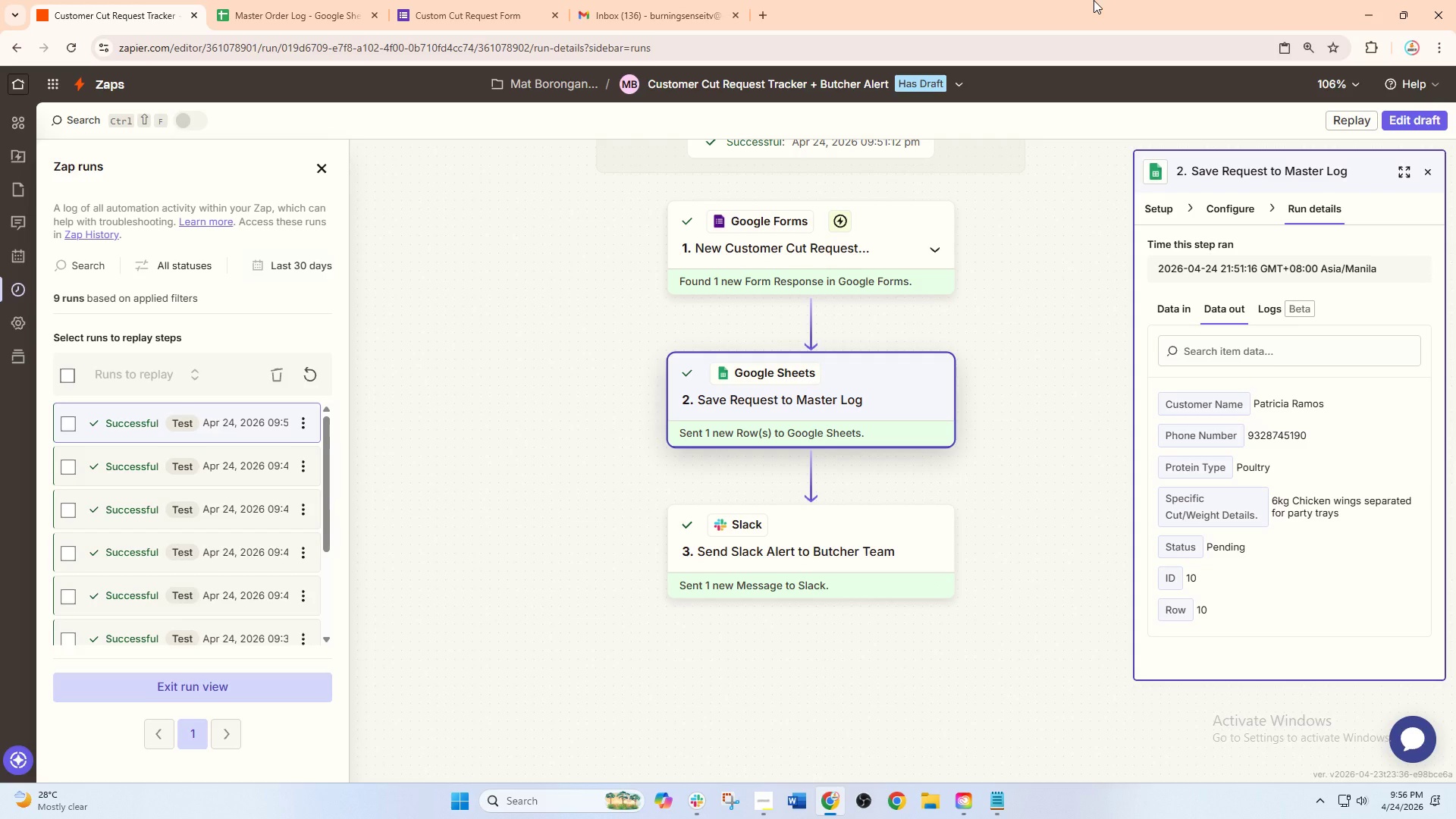 
scroll: coordinate [829, 430], scroll_direction: down, amount: 8.0
 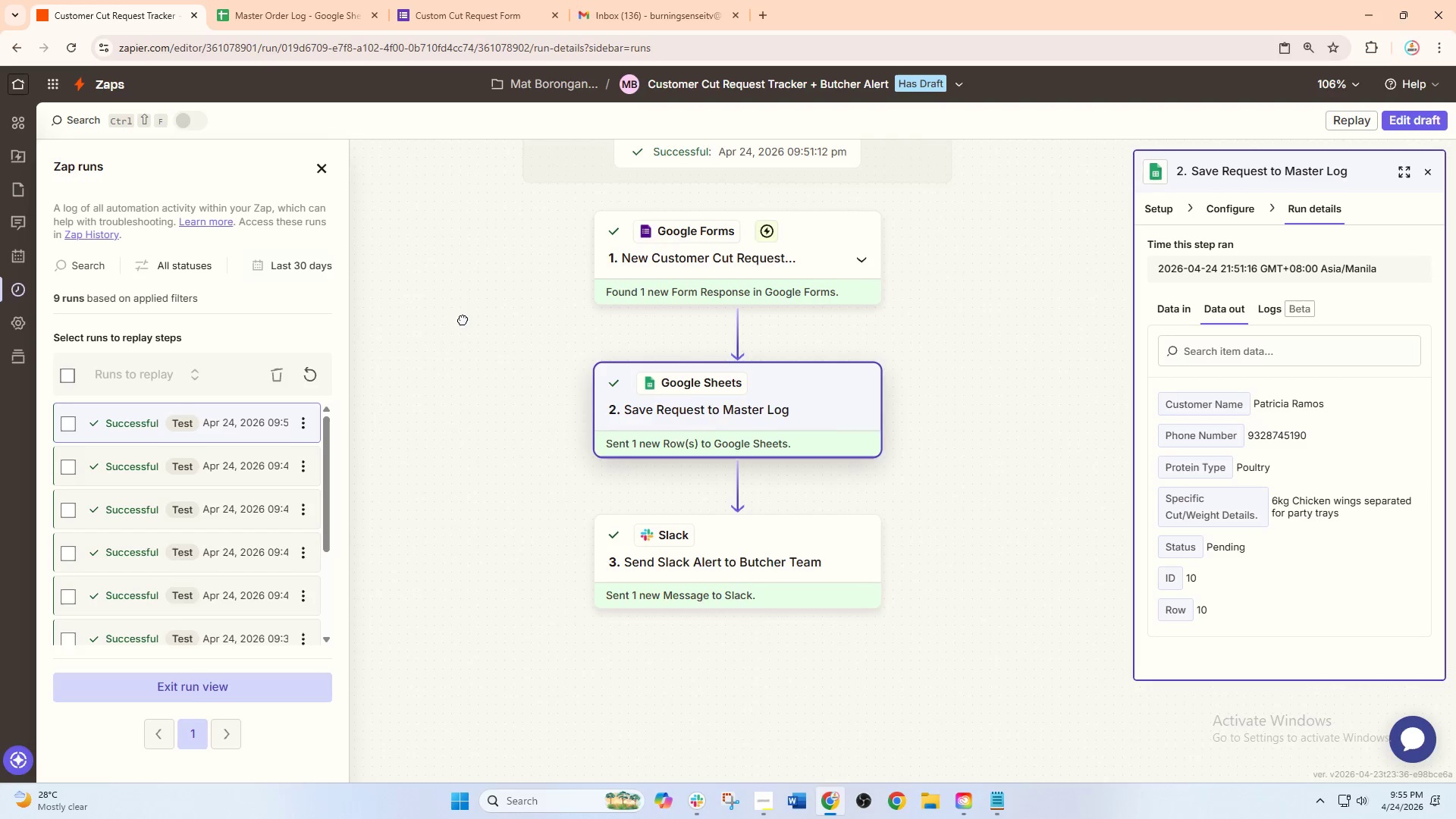 
wait(9.94)
 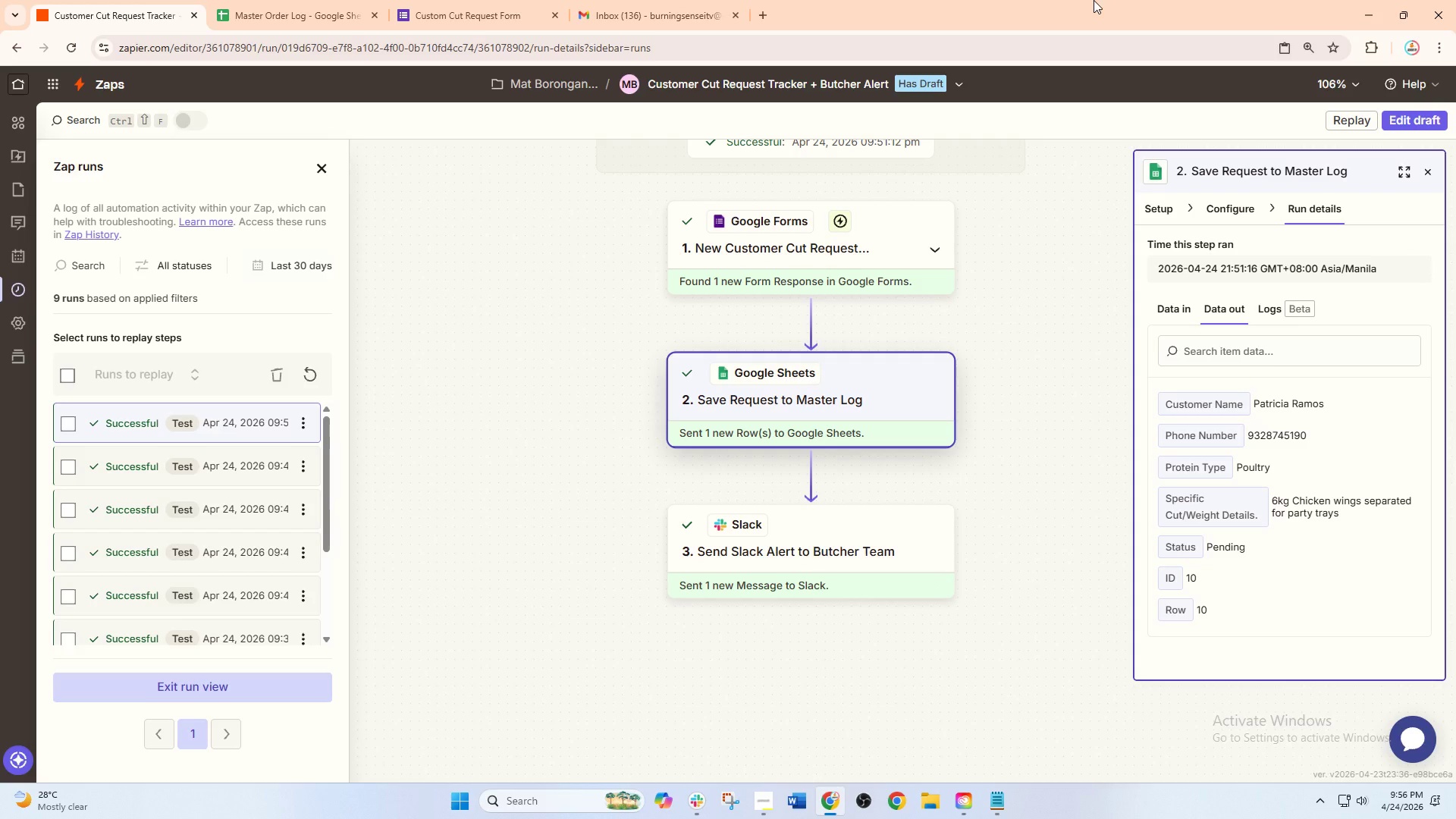 
left_click([317, 0])
 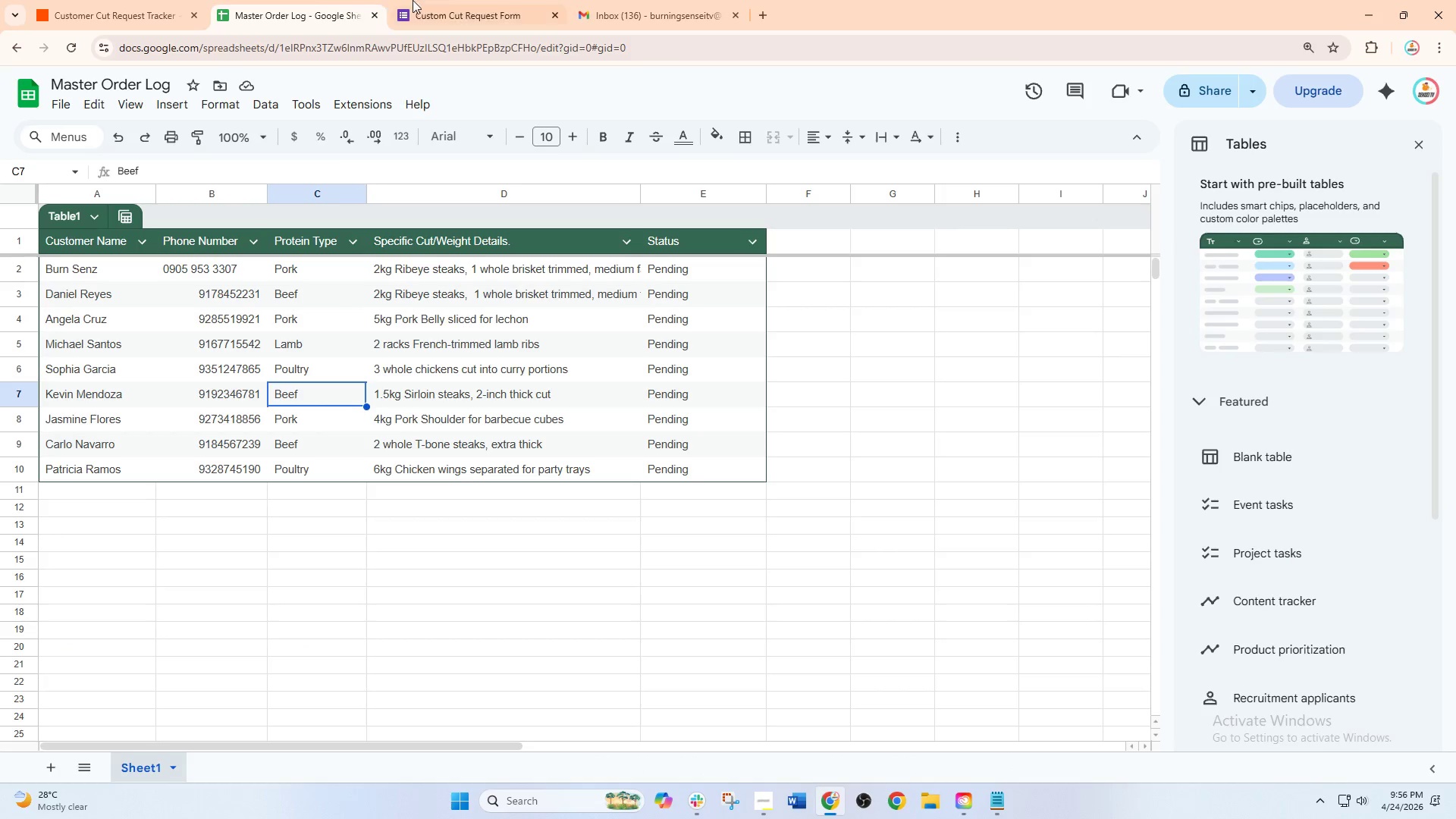 
left_click([519, 0])
 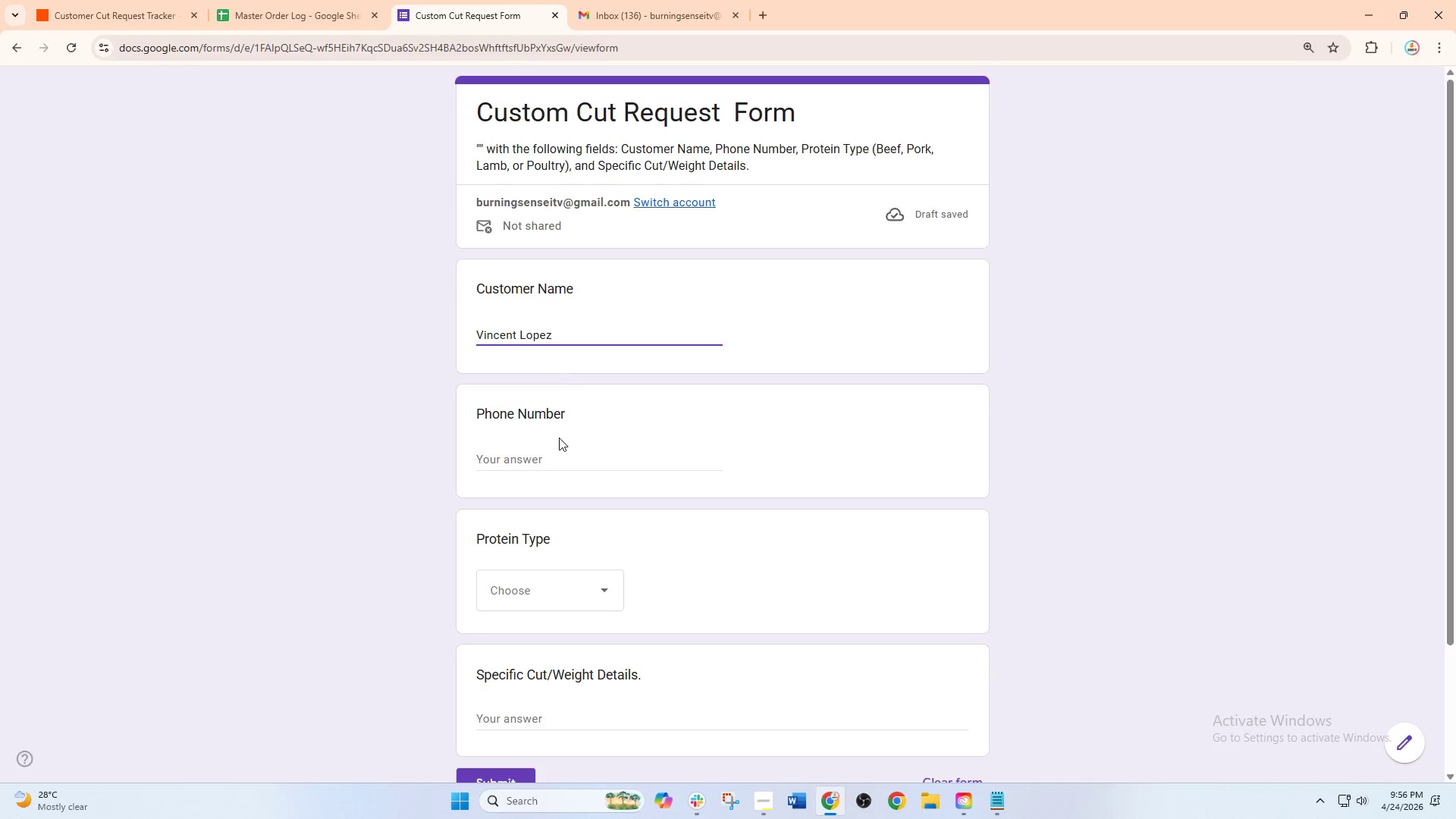 
left_click([576, 453])
 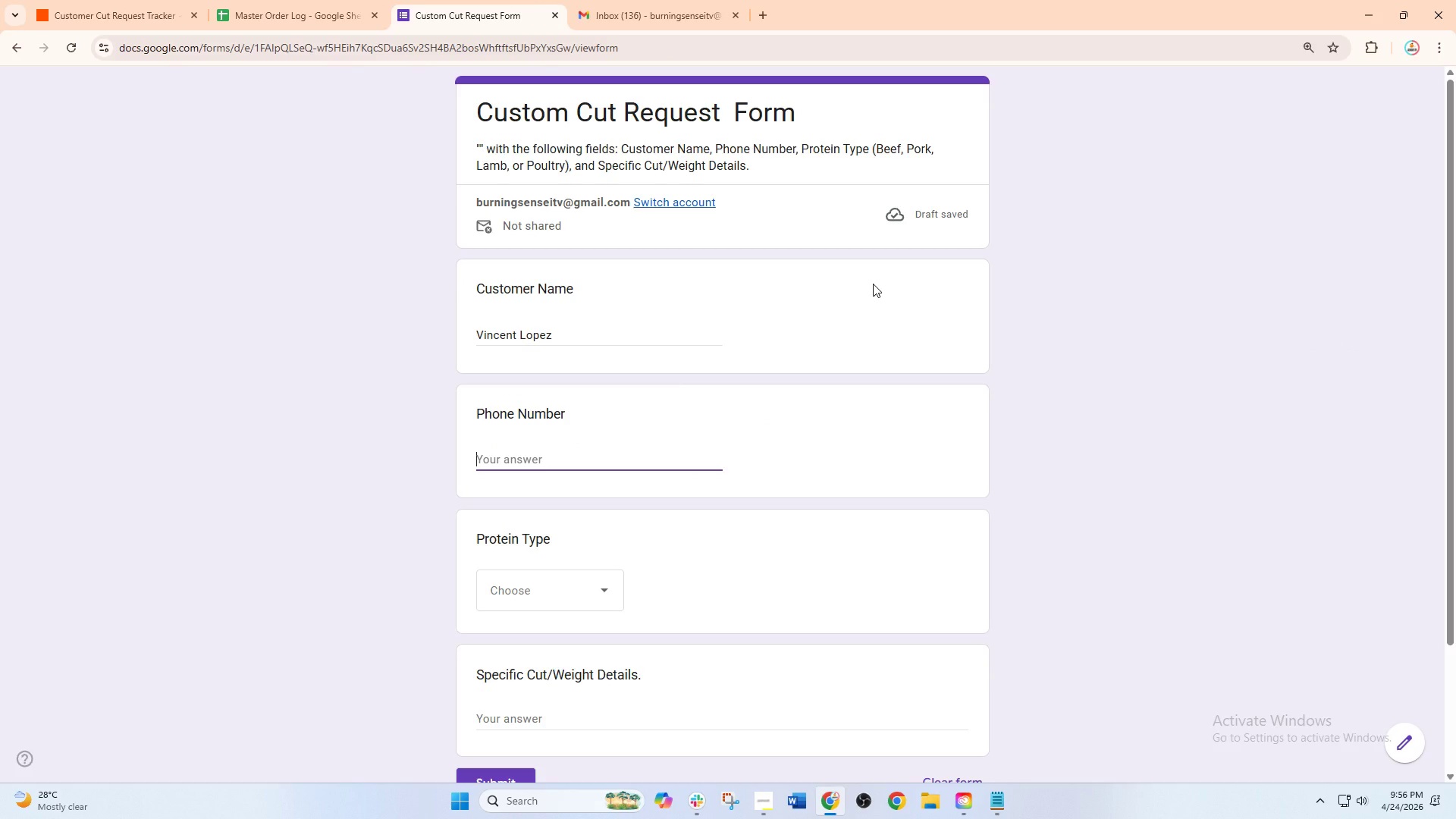 
key(Numpad0)
 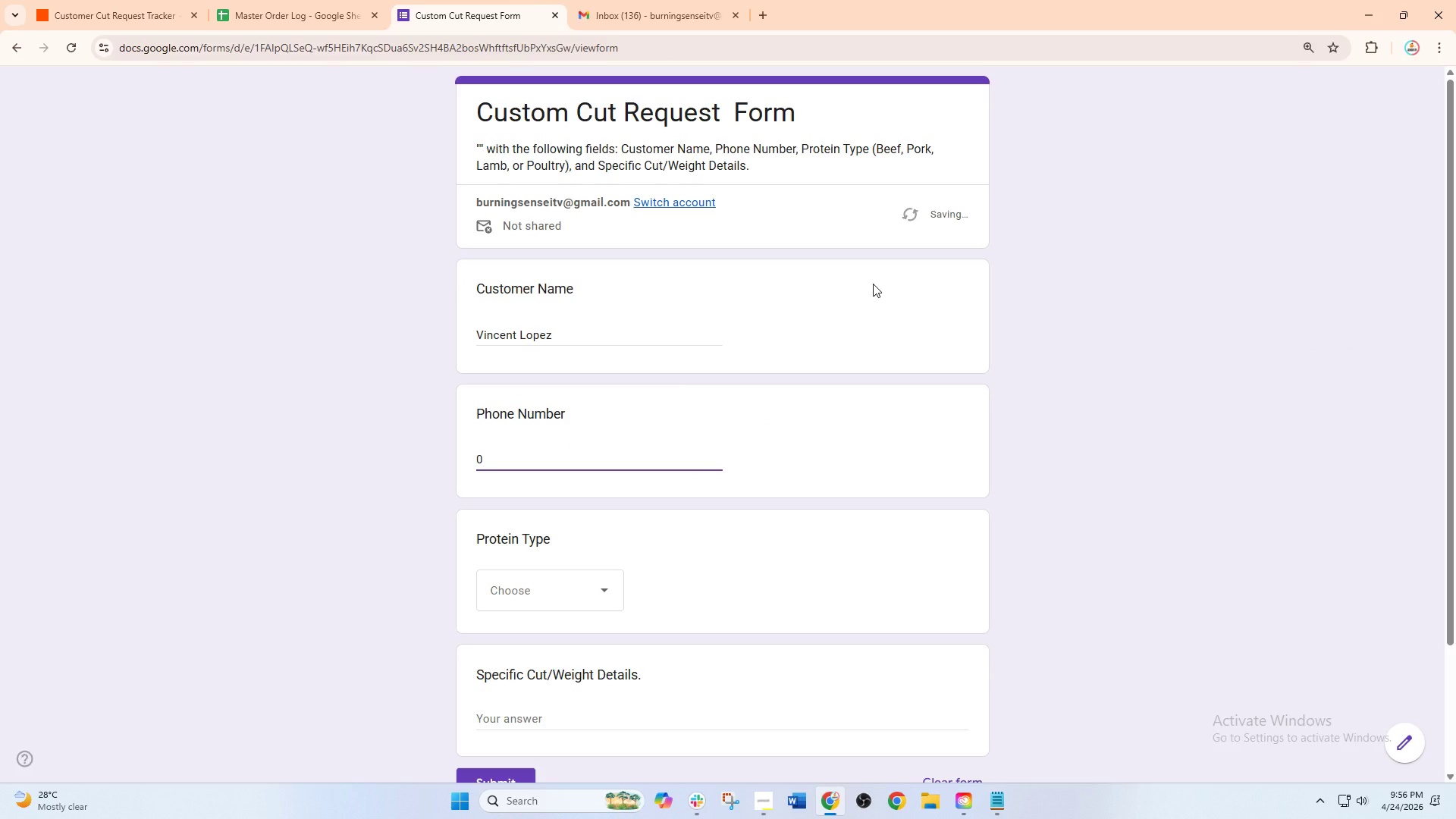 
key(Numpad9)
 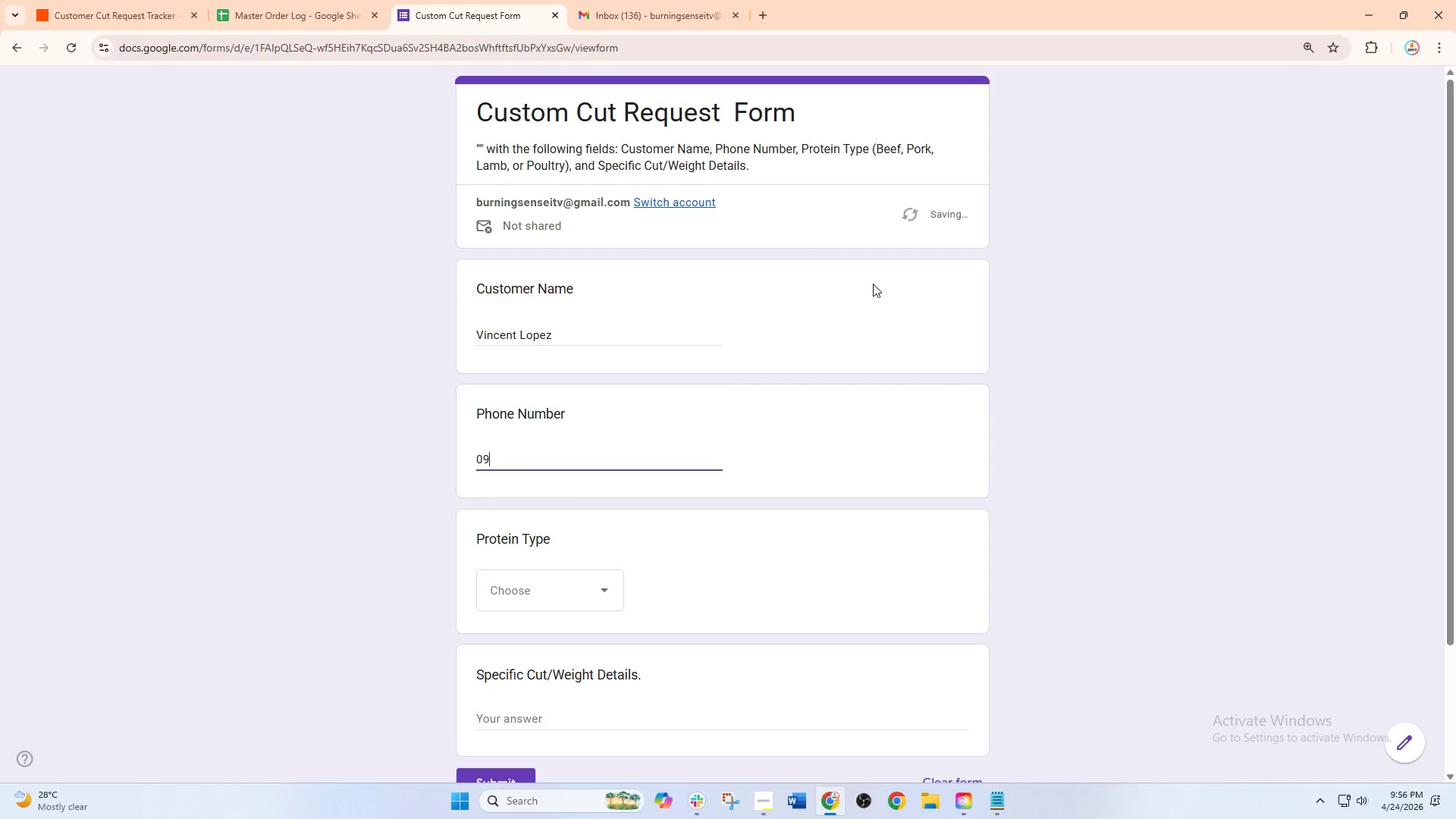 
key(Numpad2)
 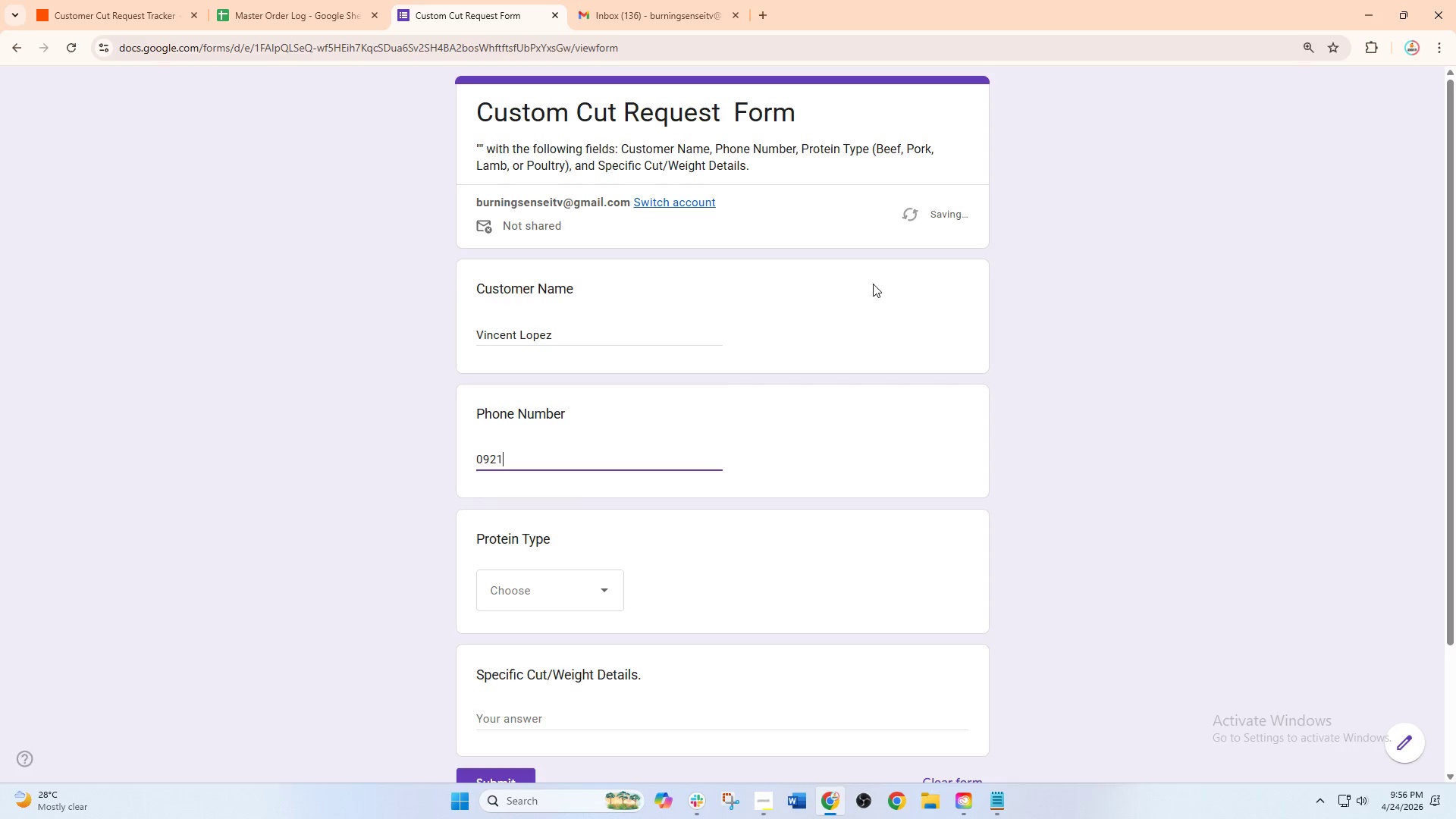 
key(Numpad1)
 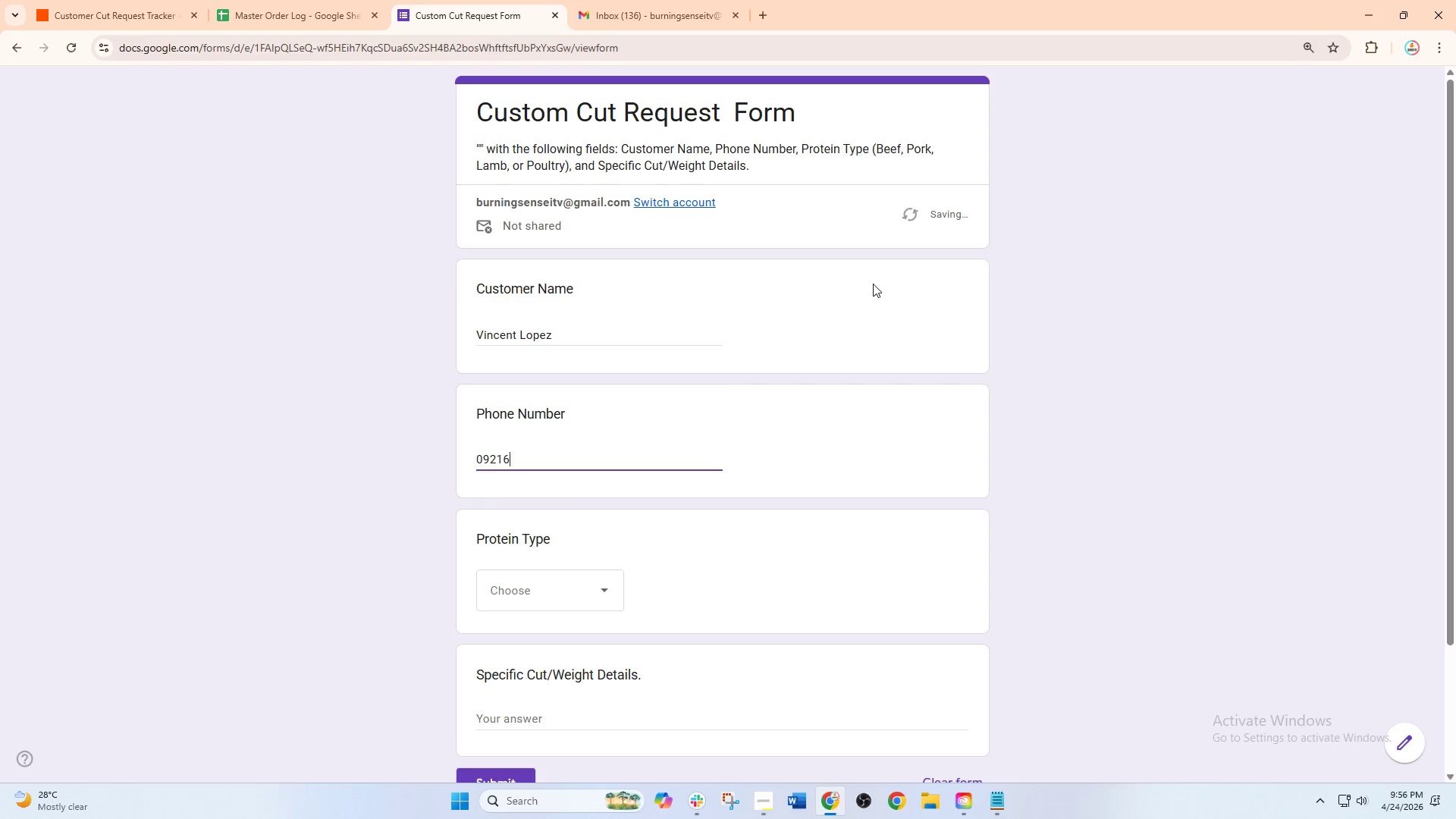 
key(Numpad6)
 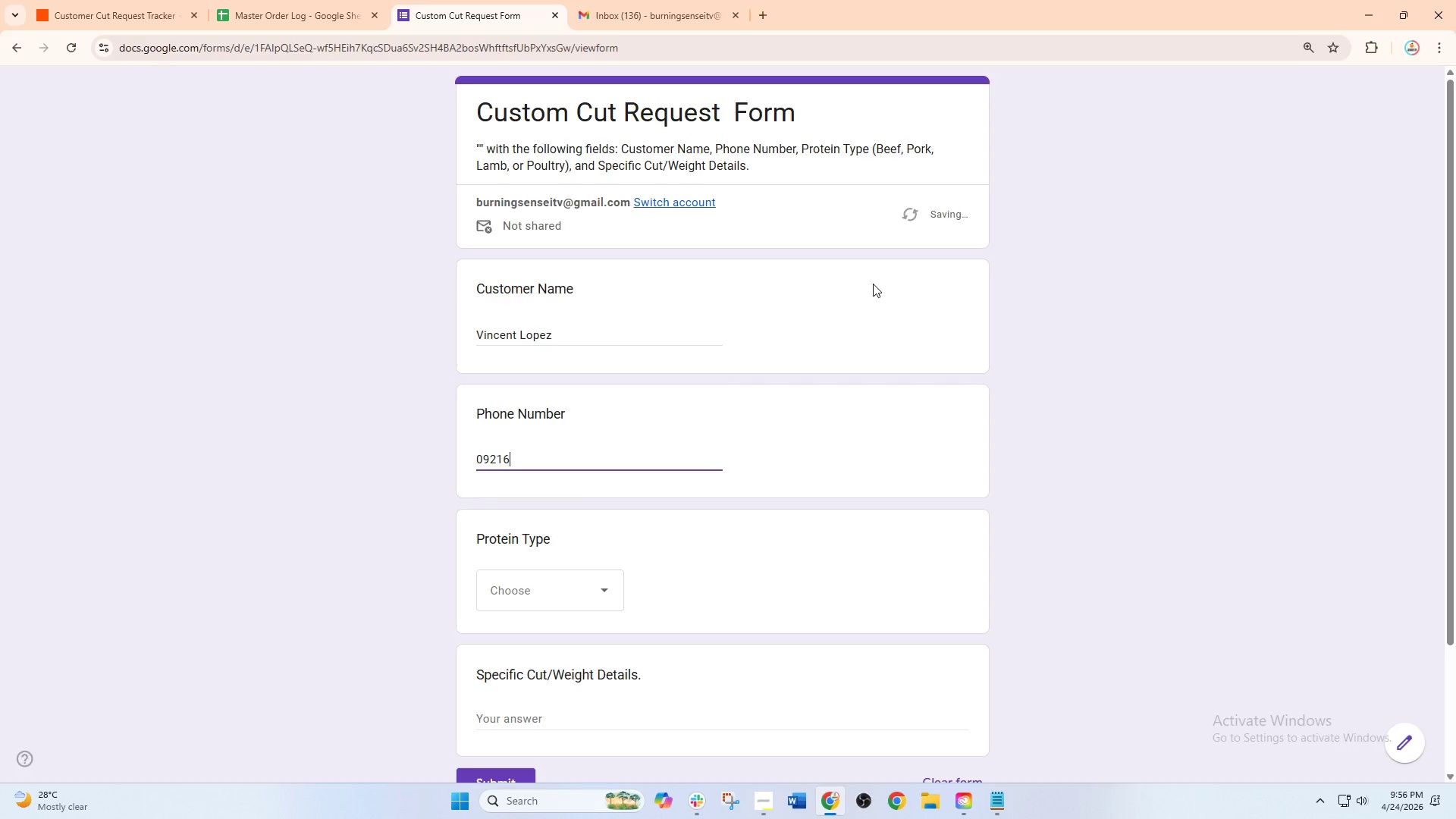 
key(Numpad7)
 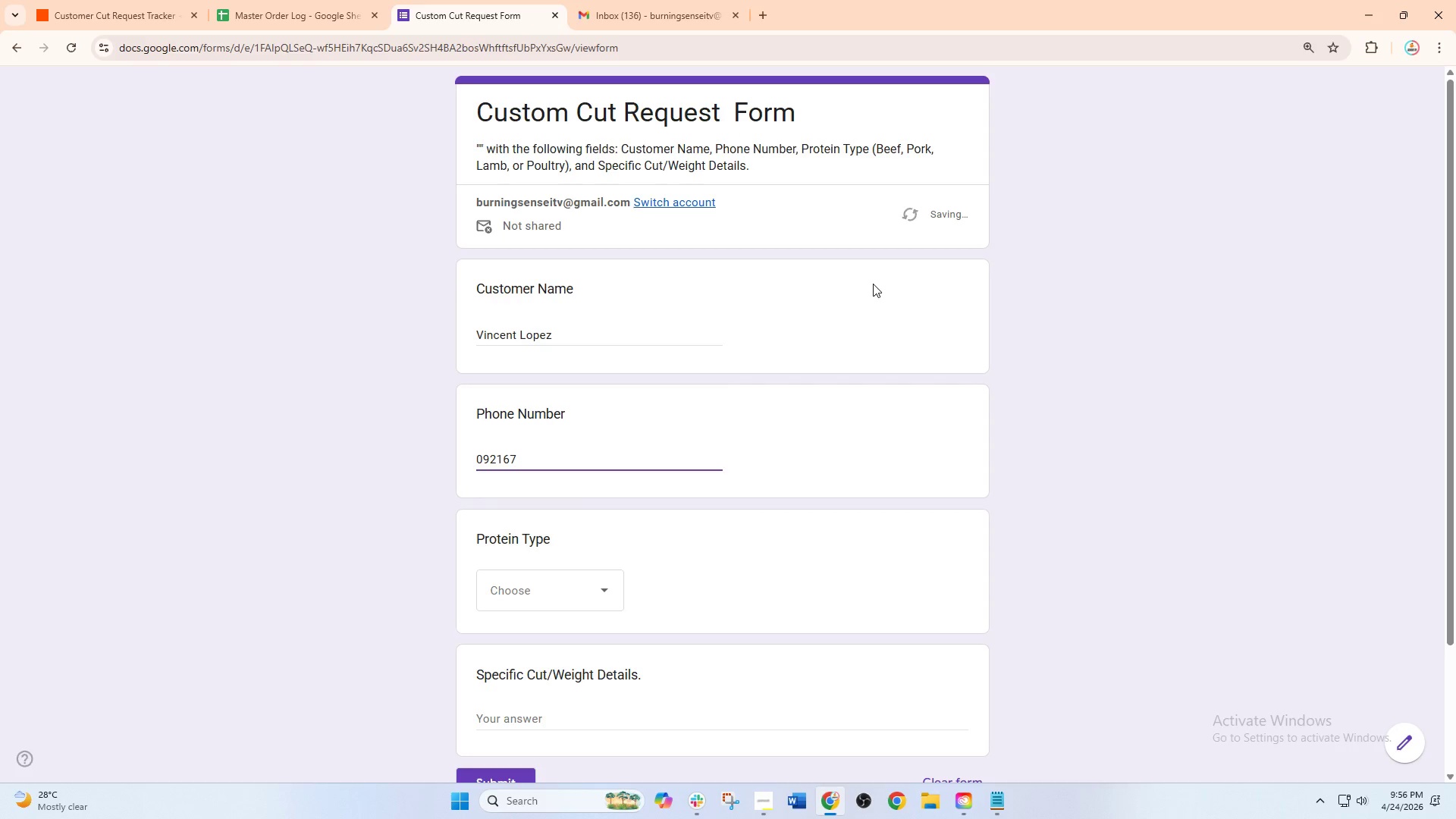 
key(Numpad3)
 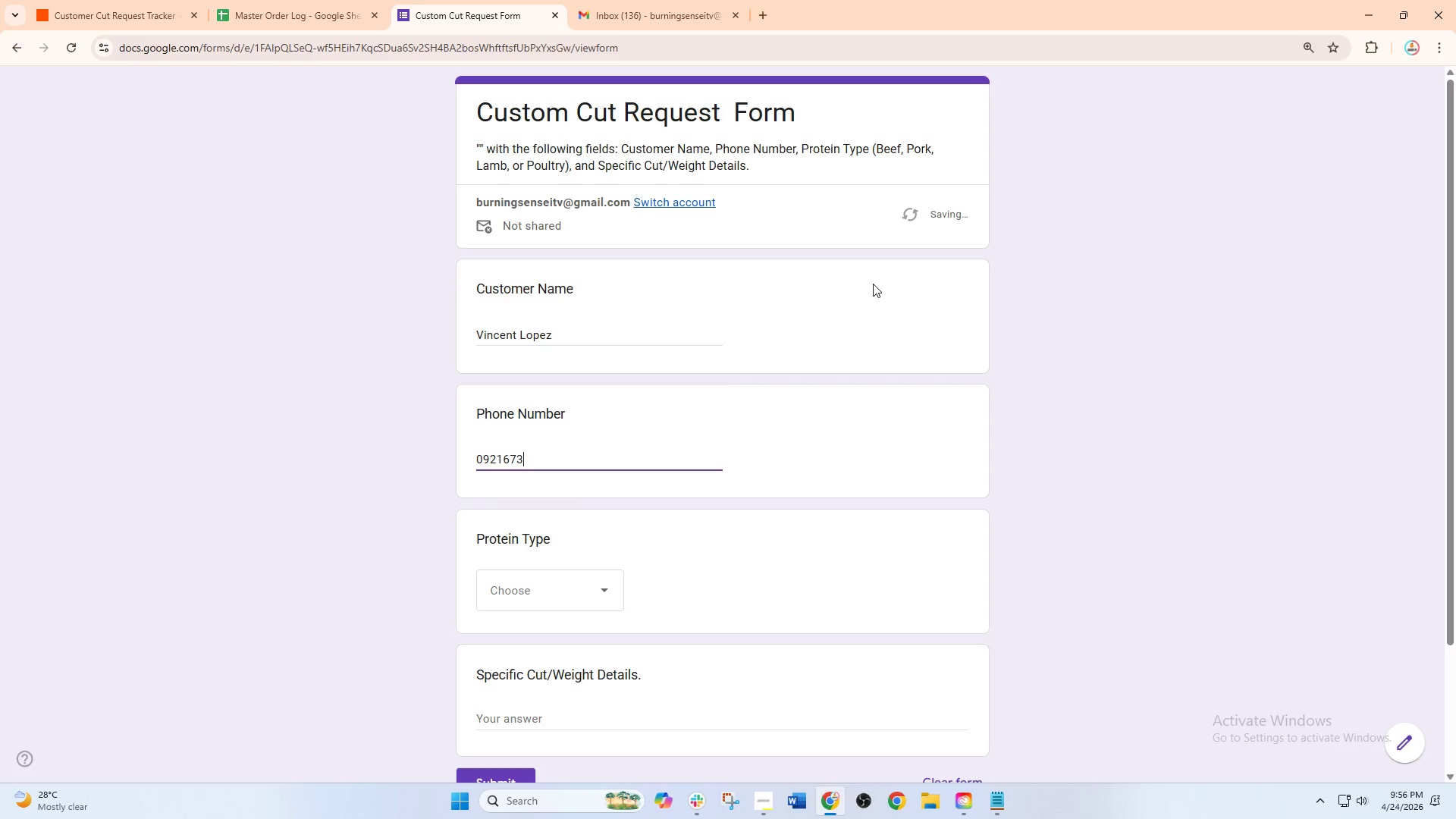 
key(Numpad4)
 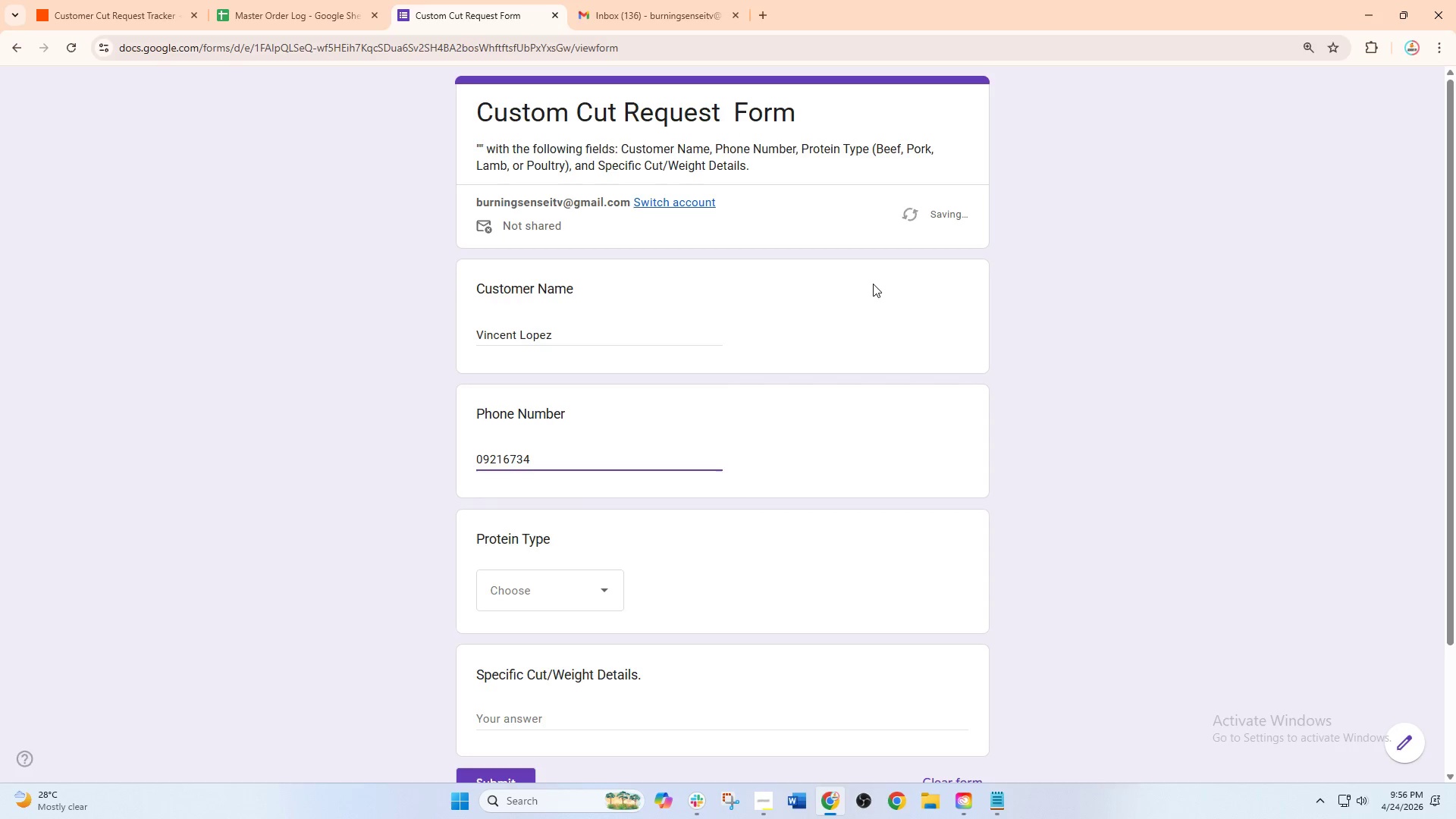 
key(Numpad5)
 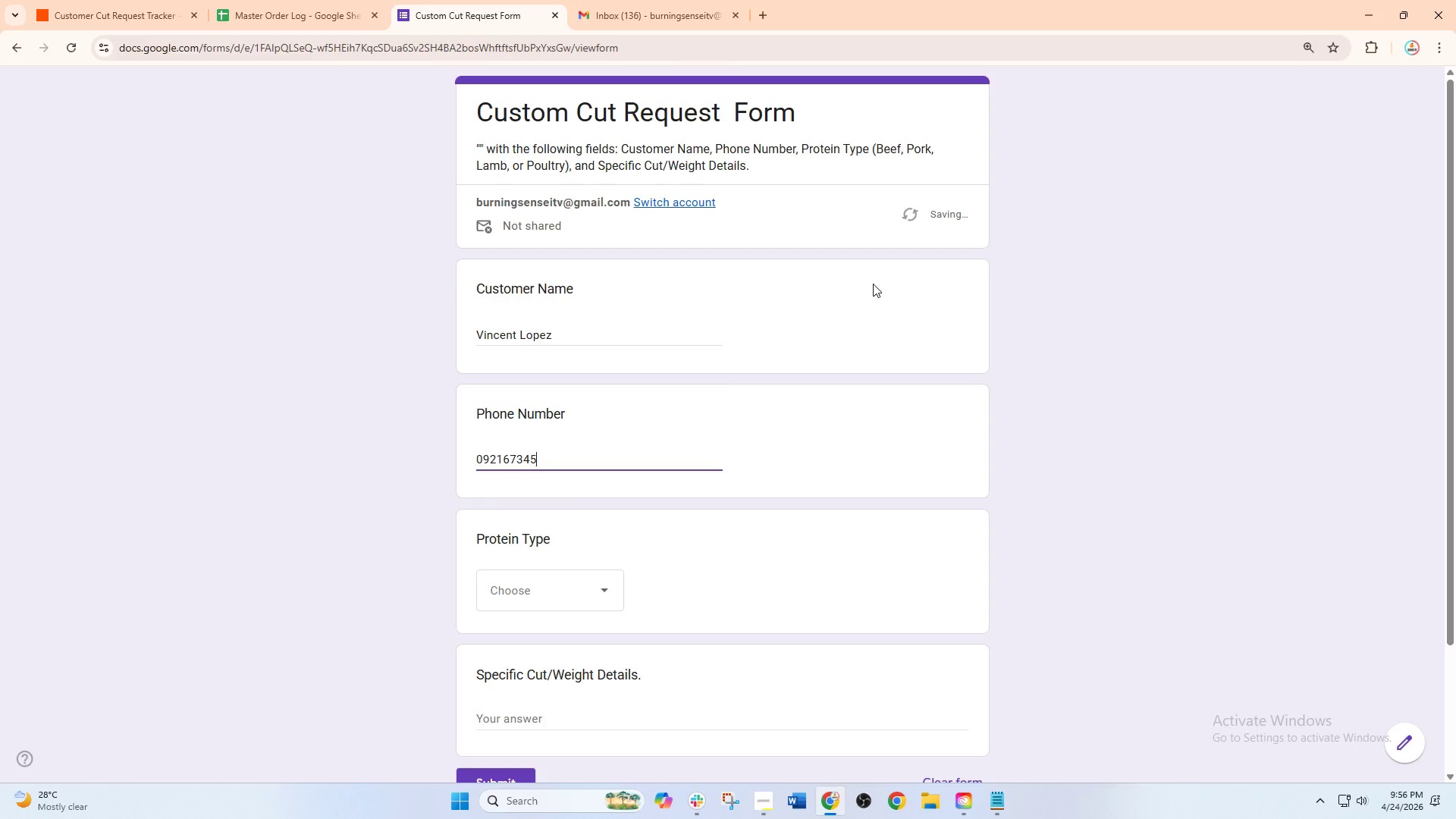 
key(Numpad8)
 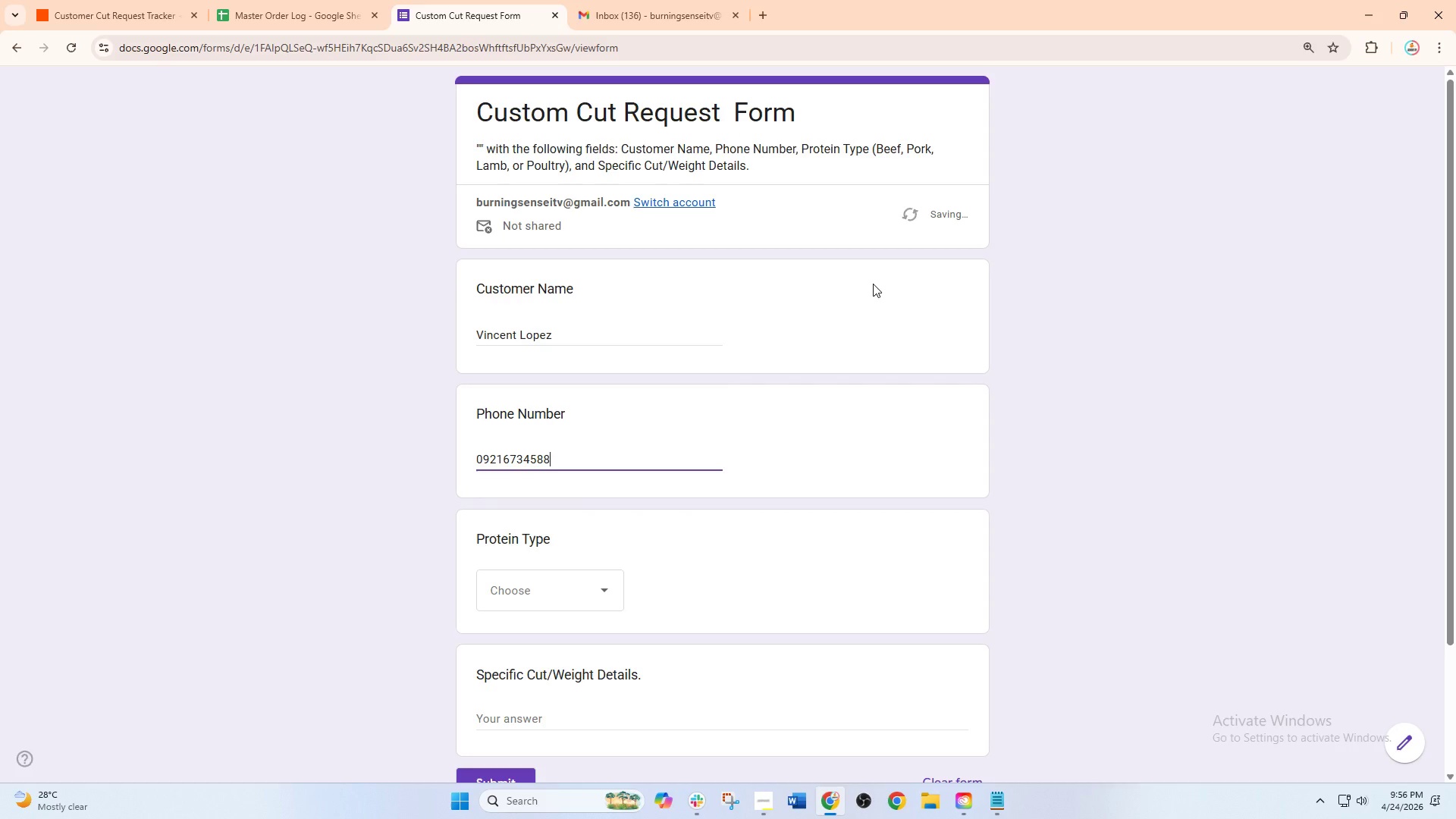 
key(Numpad8)
 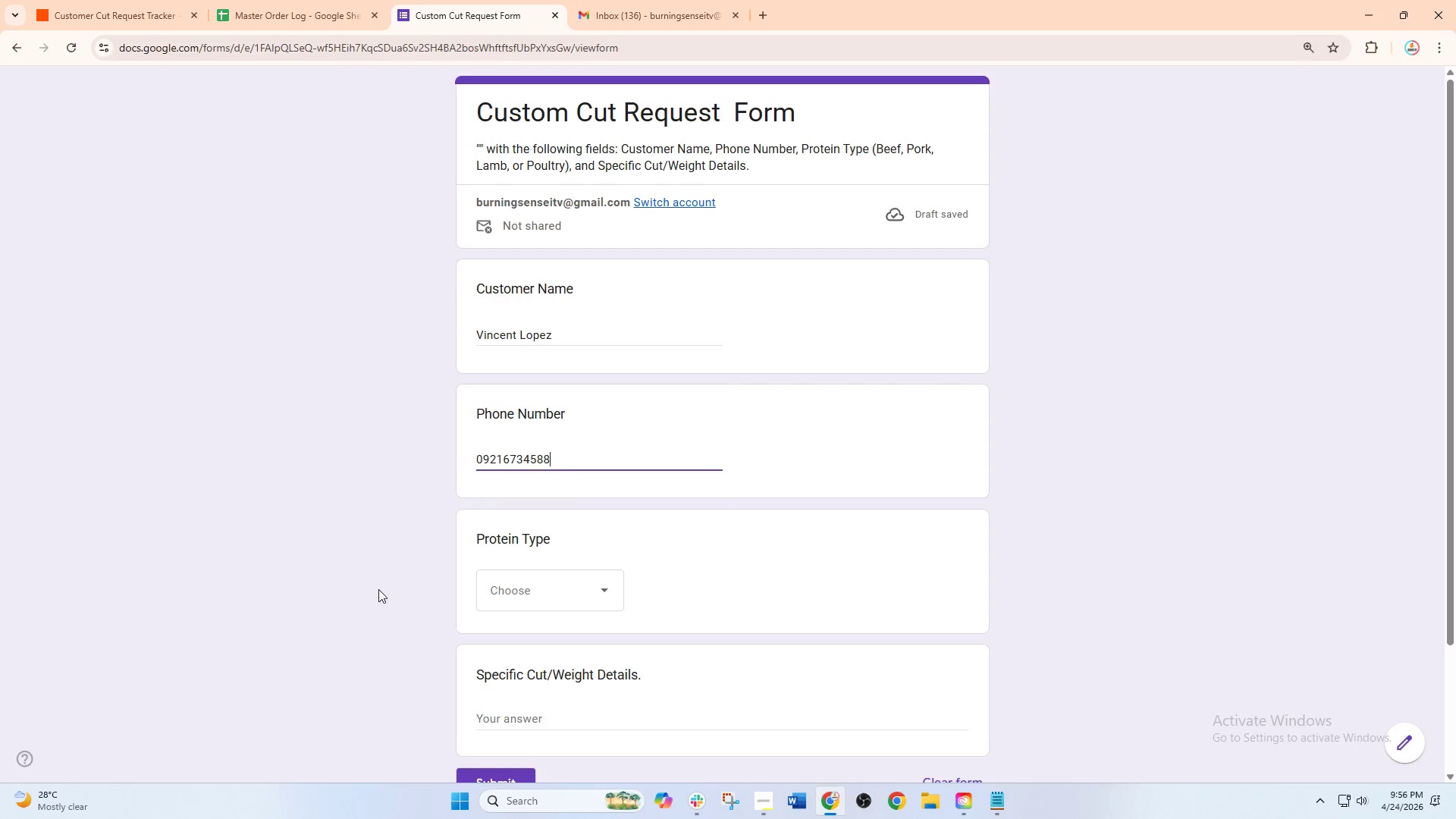 
wait(7.45)
 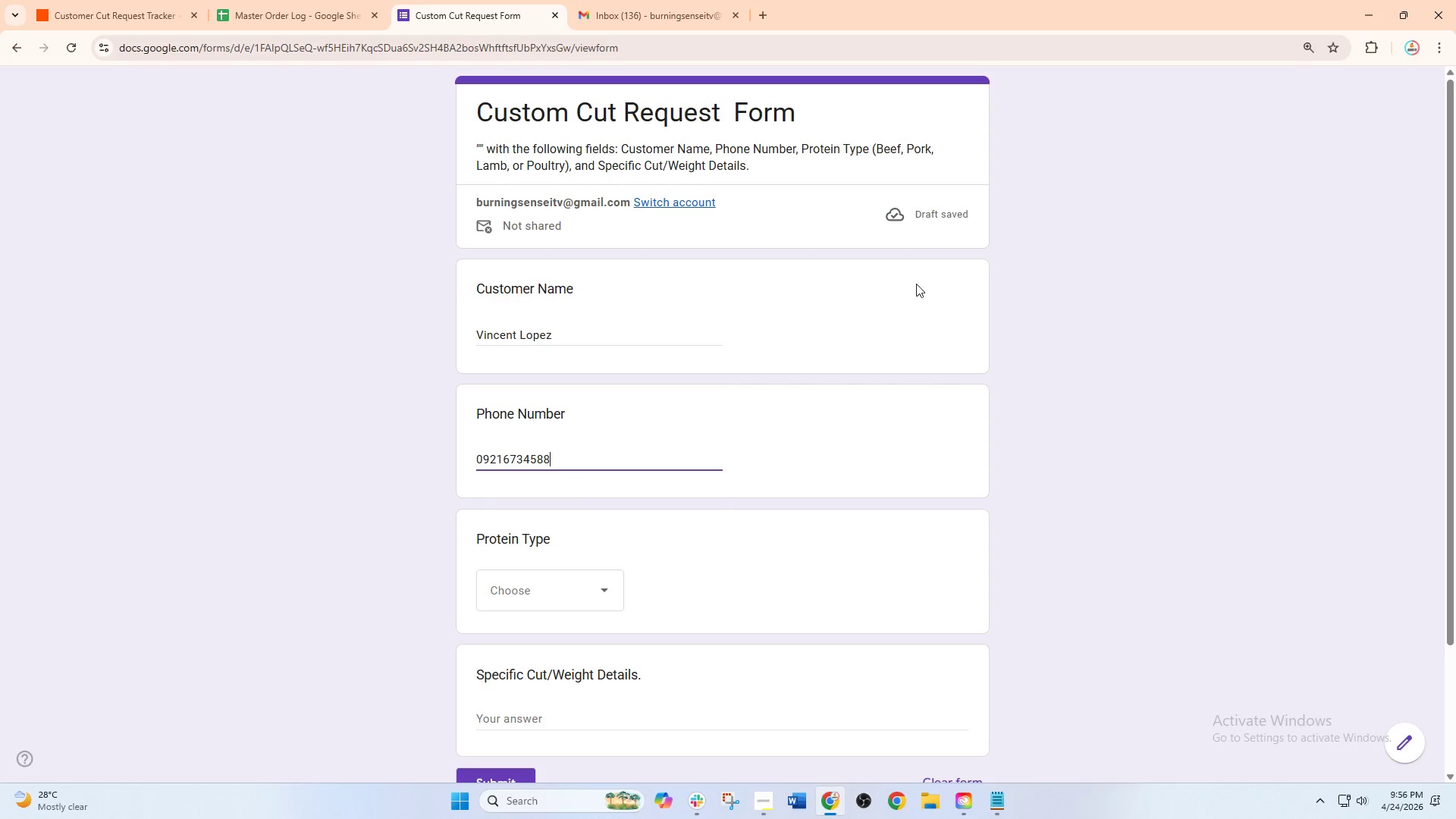 
left_click([557, 572])
 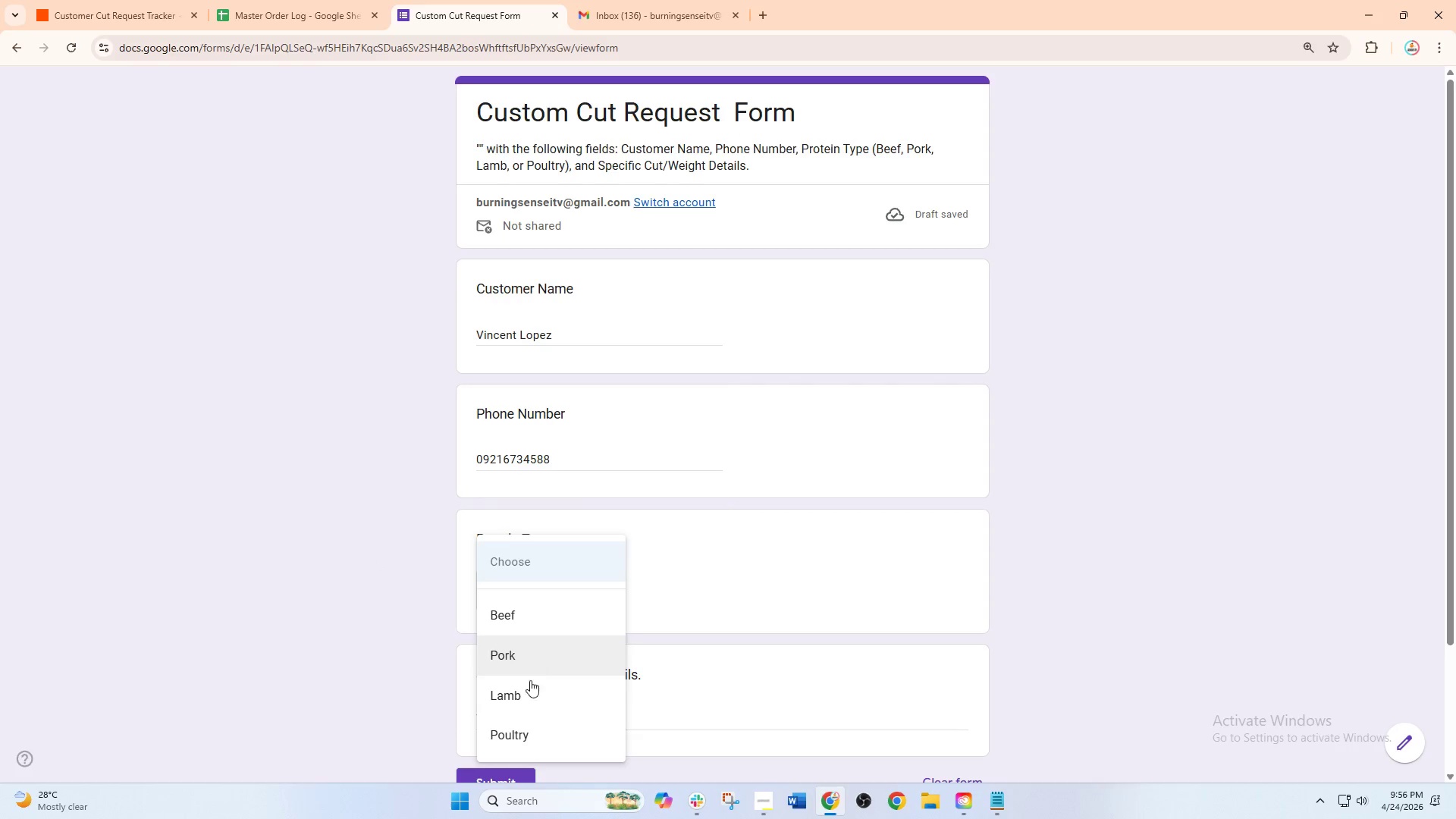 
left_click([526, 690])
 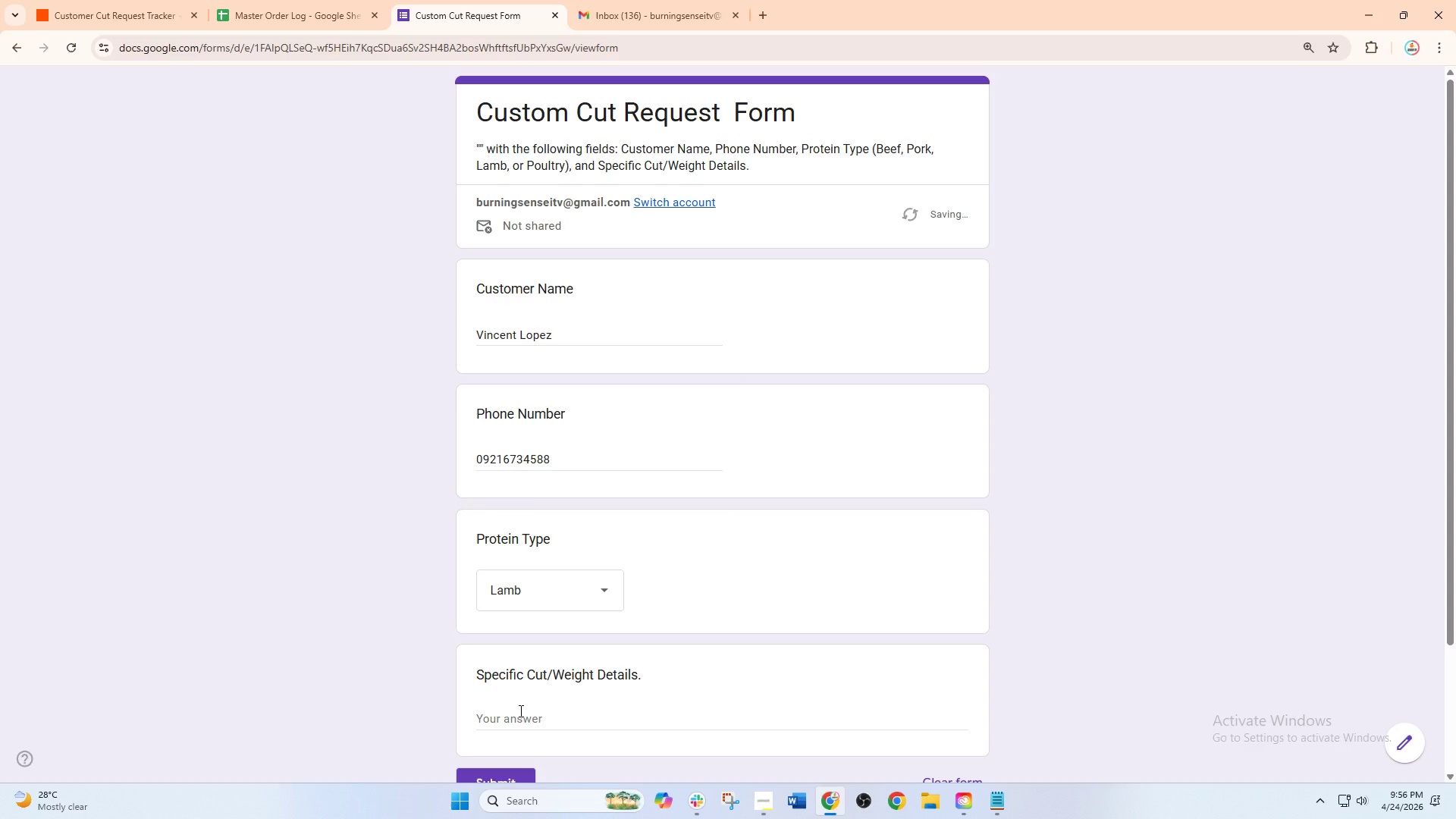 
left_click([519, 711])
 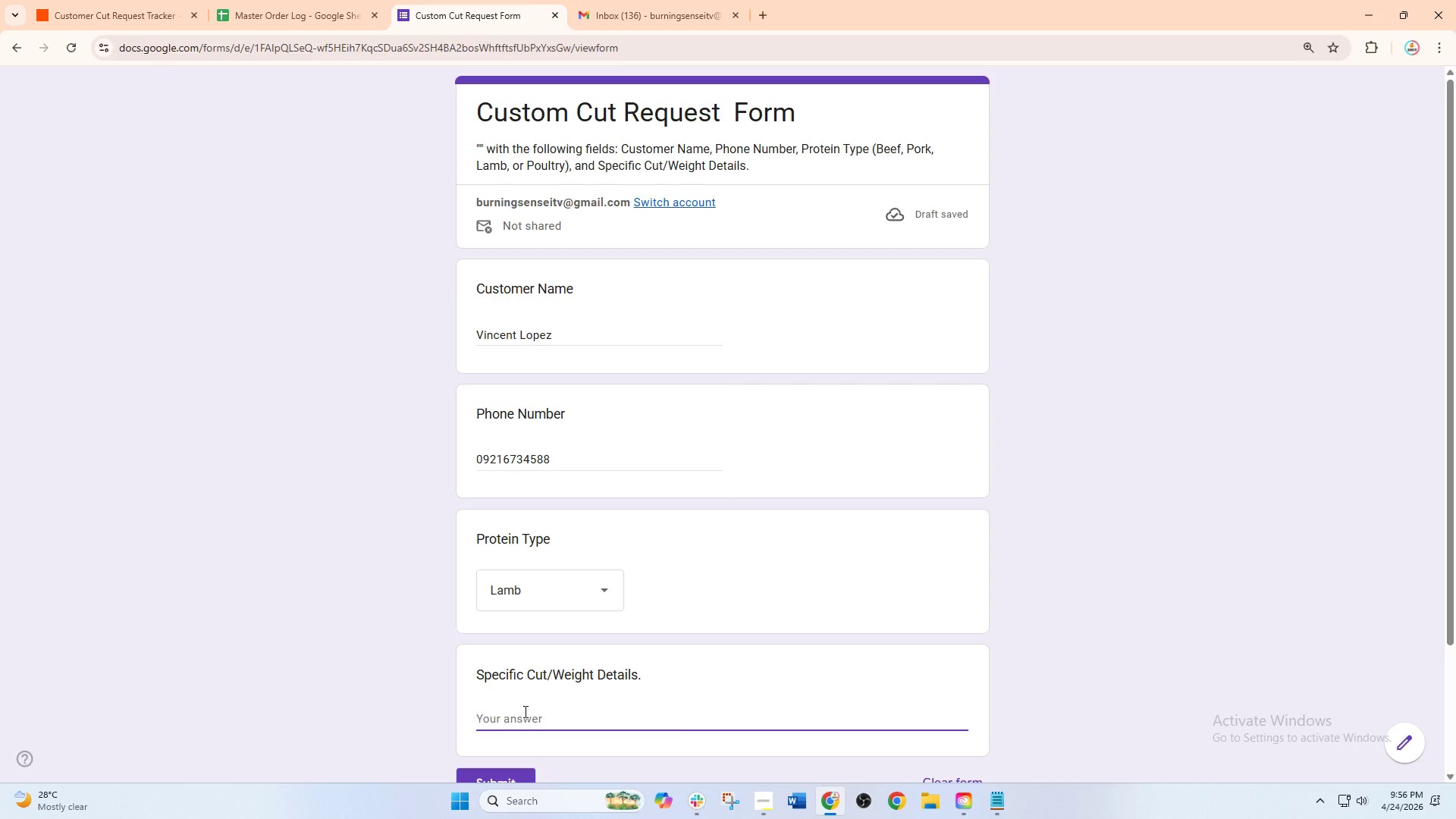 
type(1 whole la,)
key(Backspace)
type(mb leg deboned and tied)
 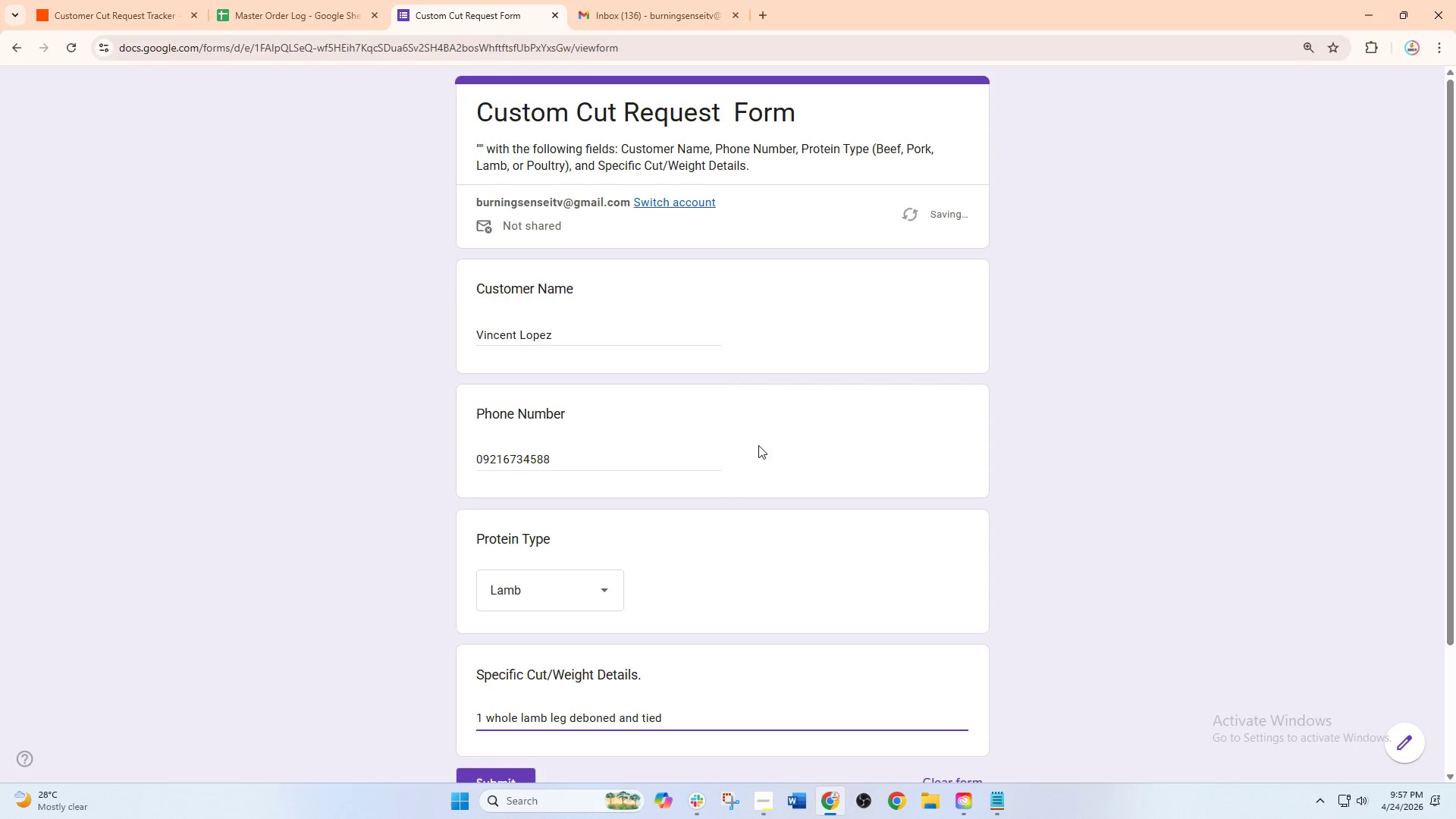 
scroll: coordinate [757, 516], scroll_direction: down, amount: 3.0
 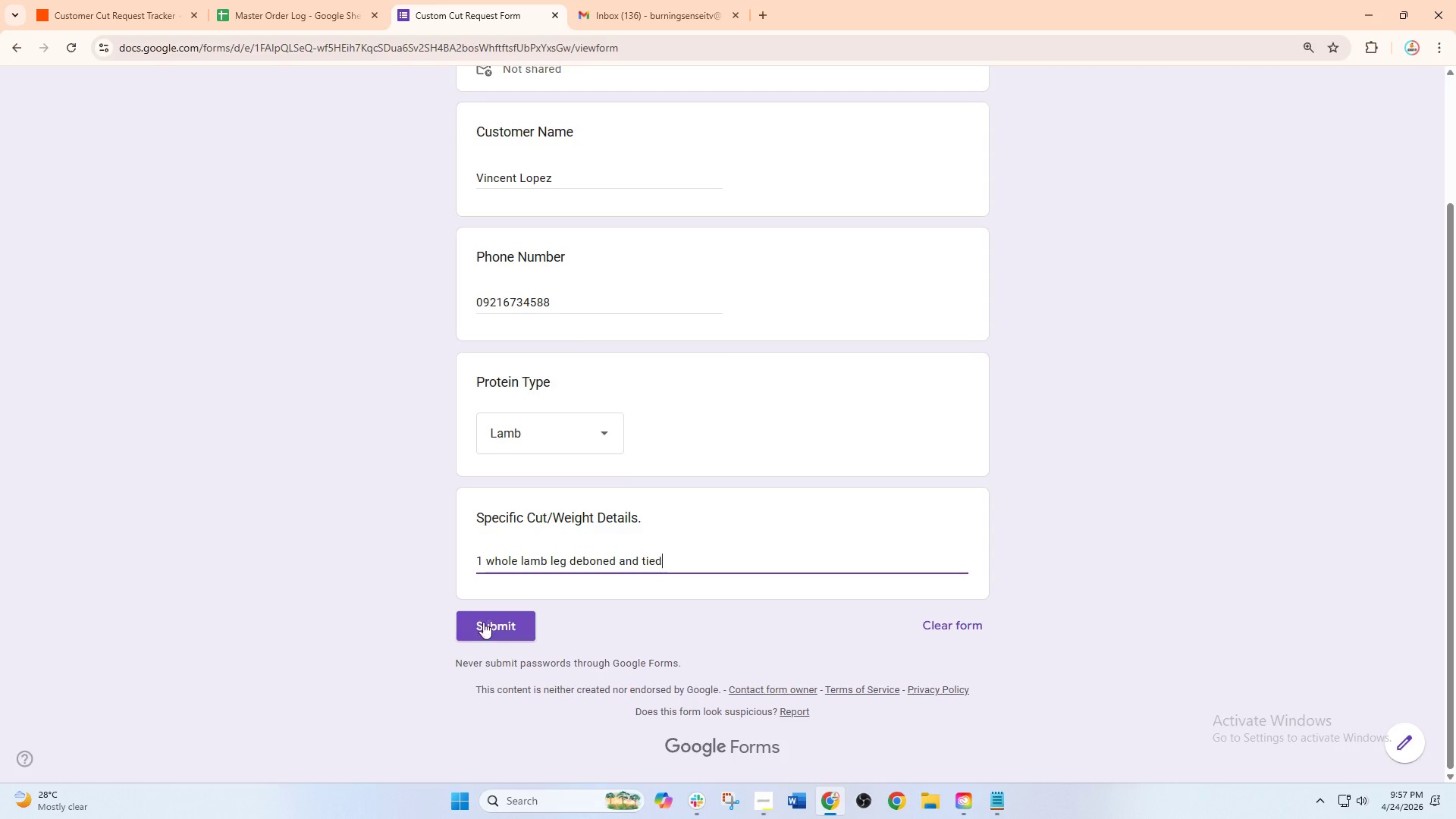 
left_click([483, 626])
 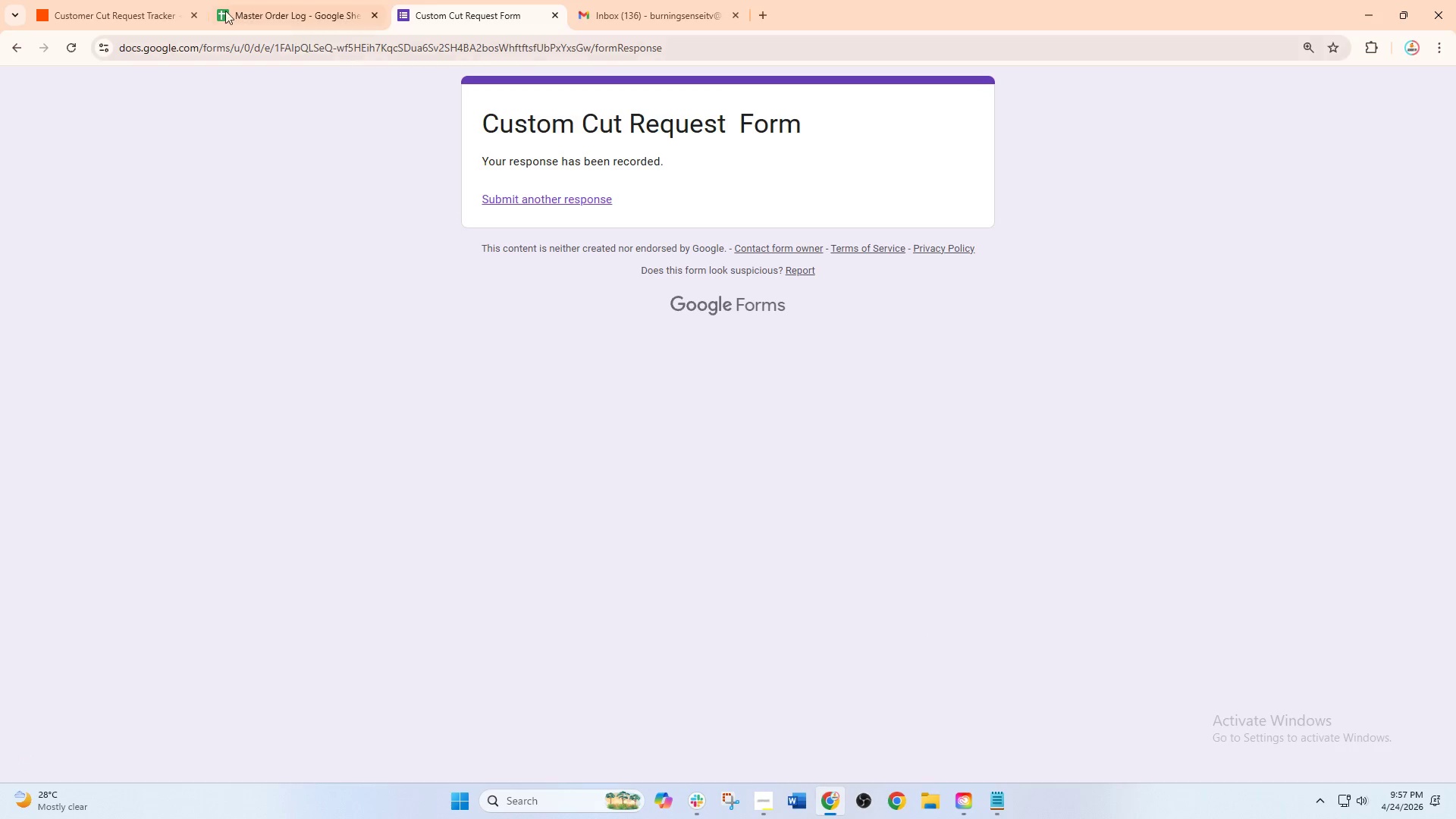 
left_click([84, 0])
 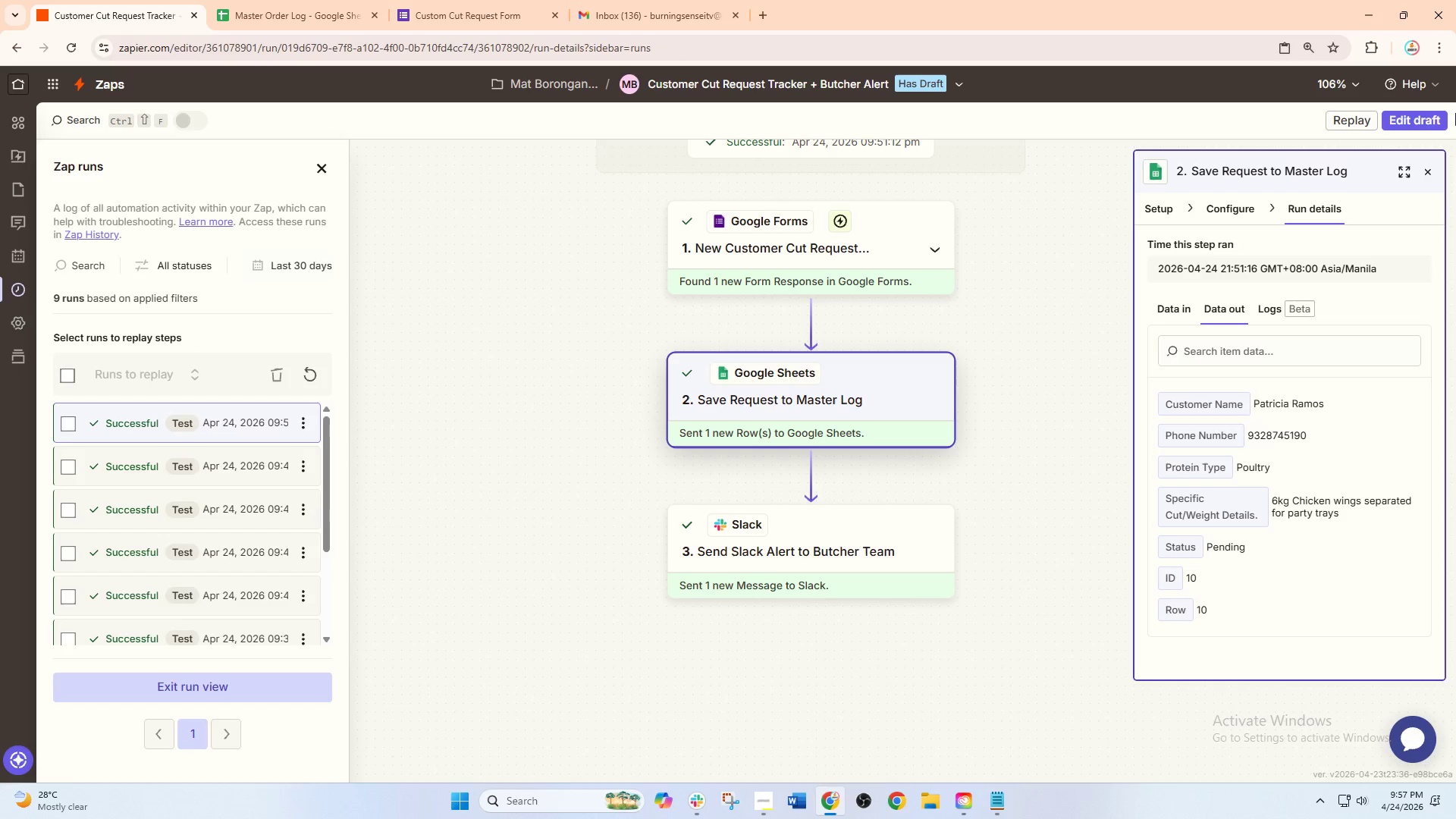 
left_click([1420, 111])
 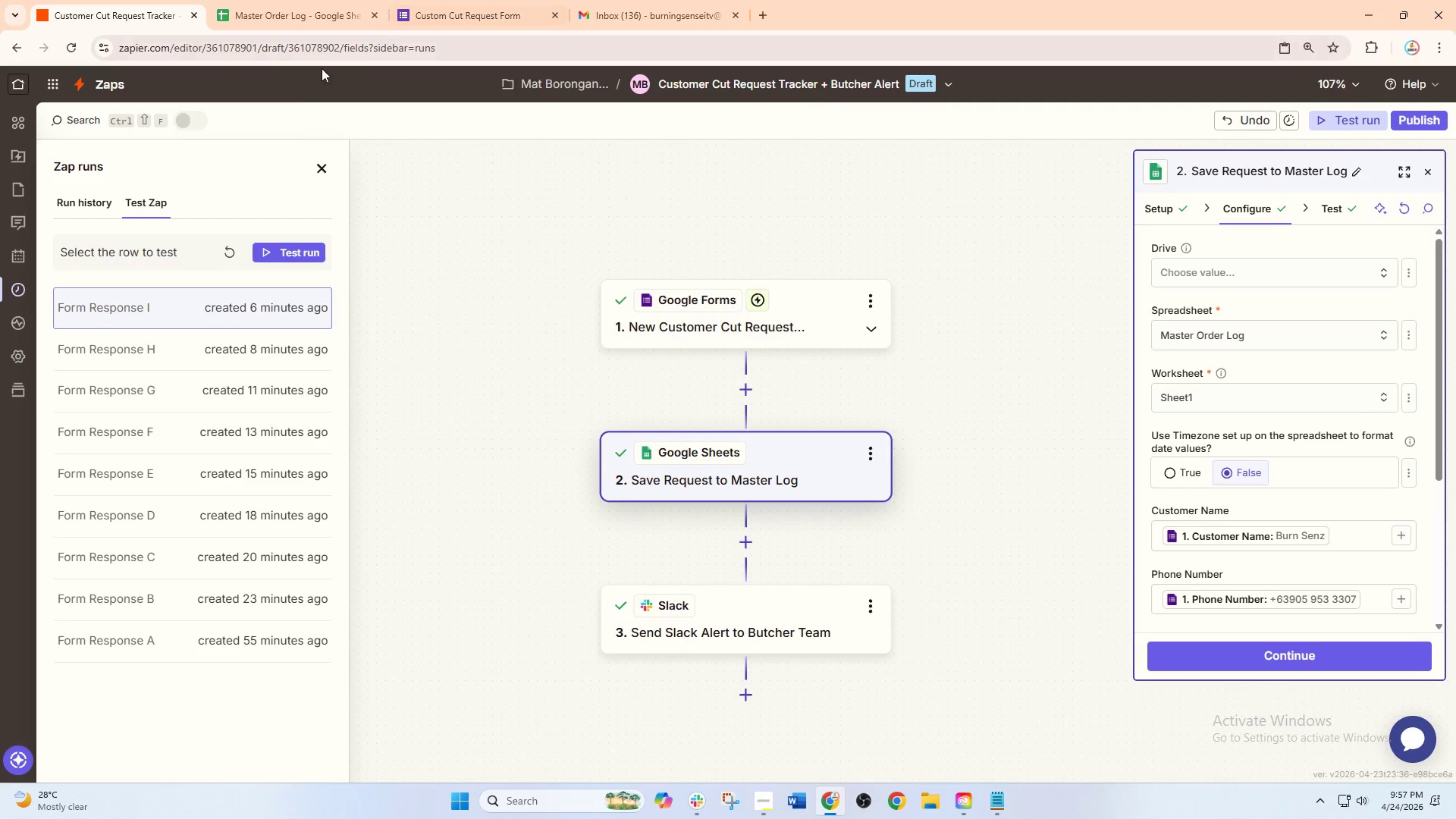 
left_click([234, 249])
 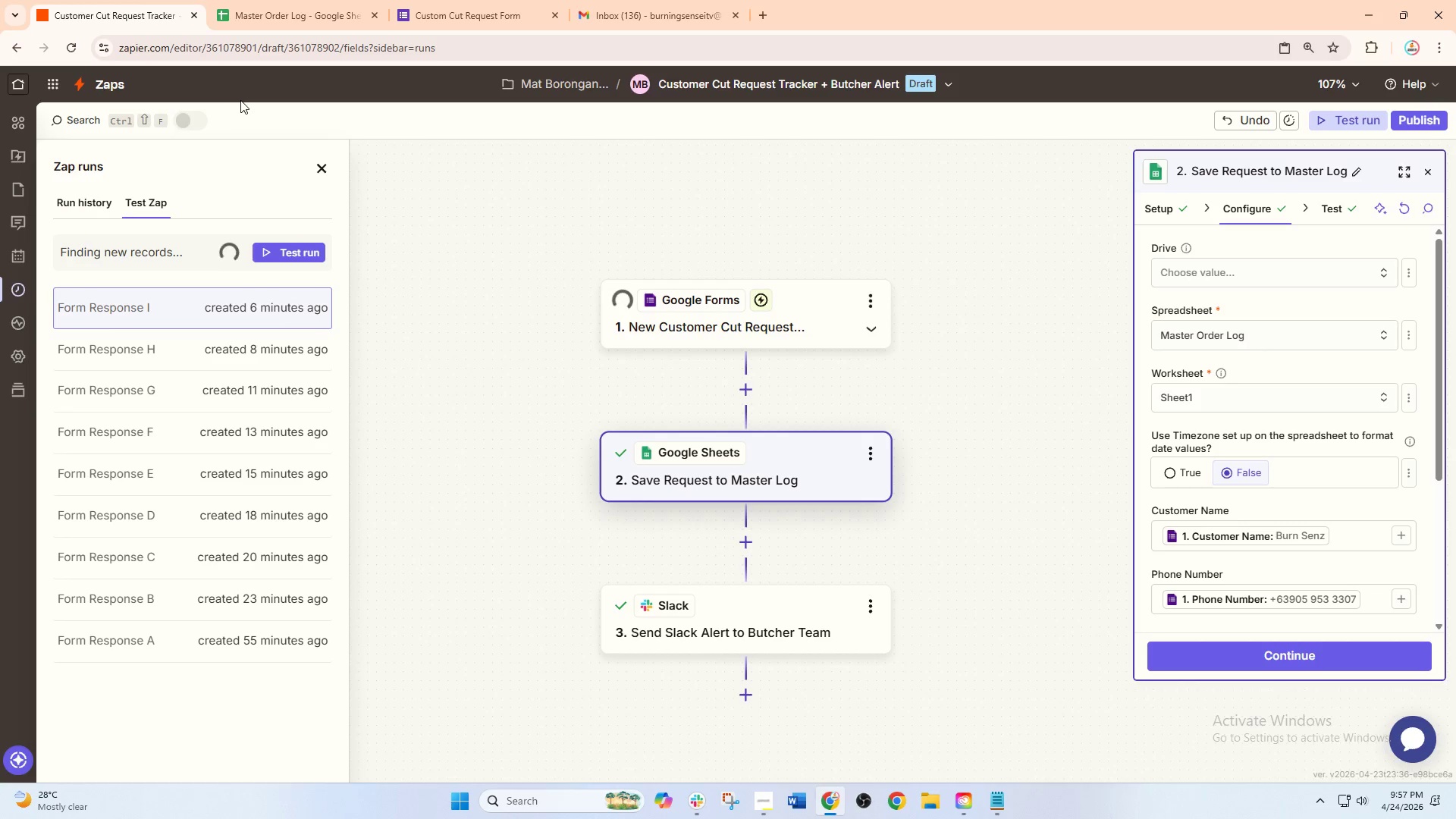 
wait(7.5)
 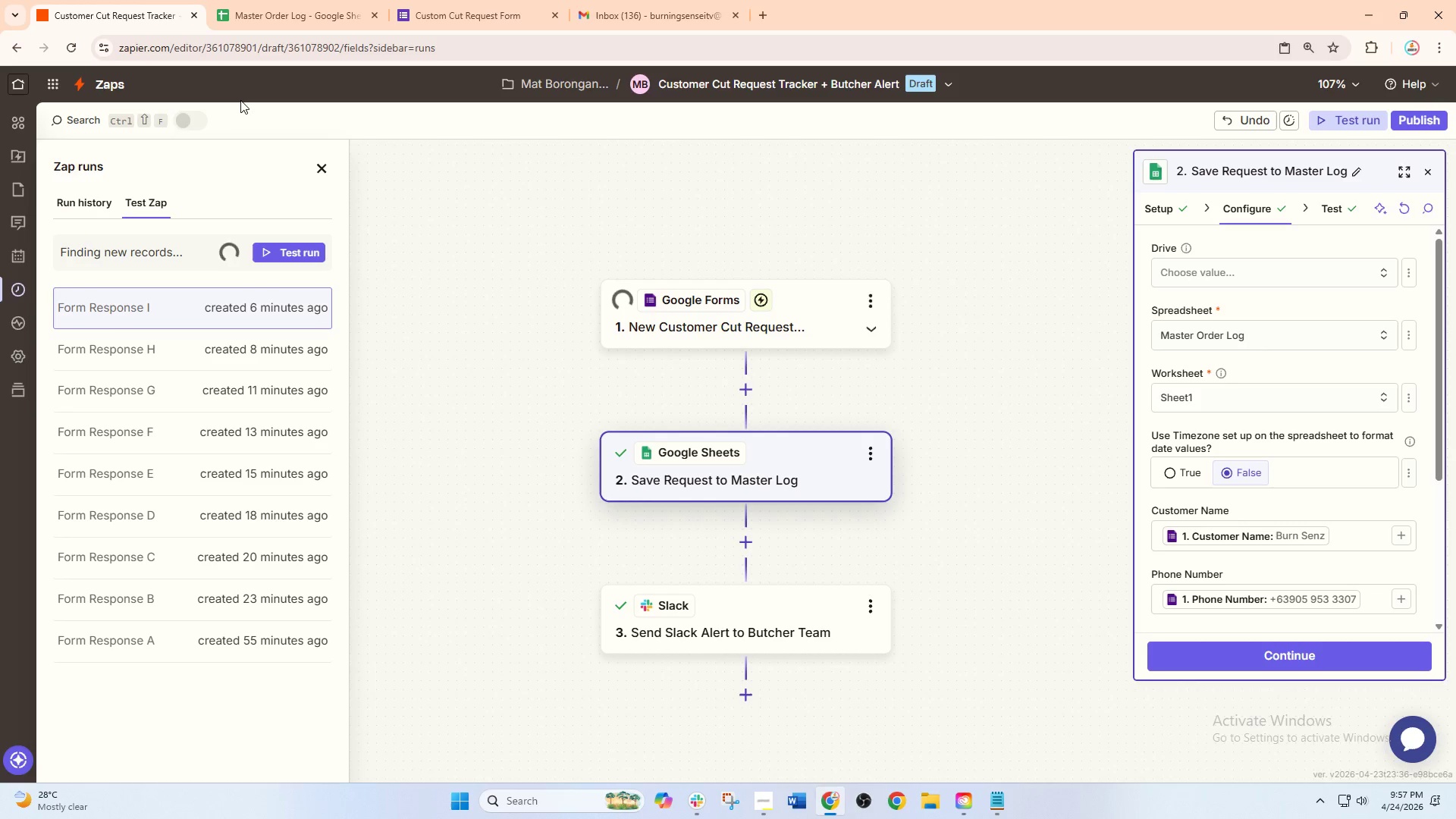 
left_click([259, 303])
 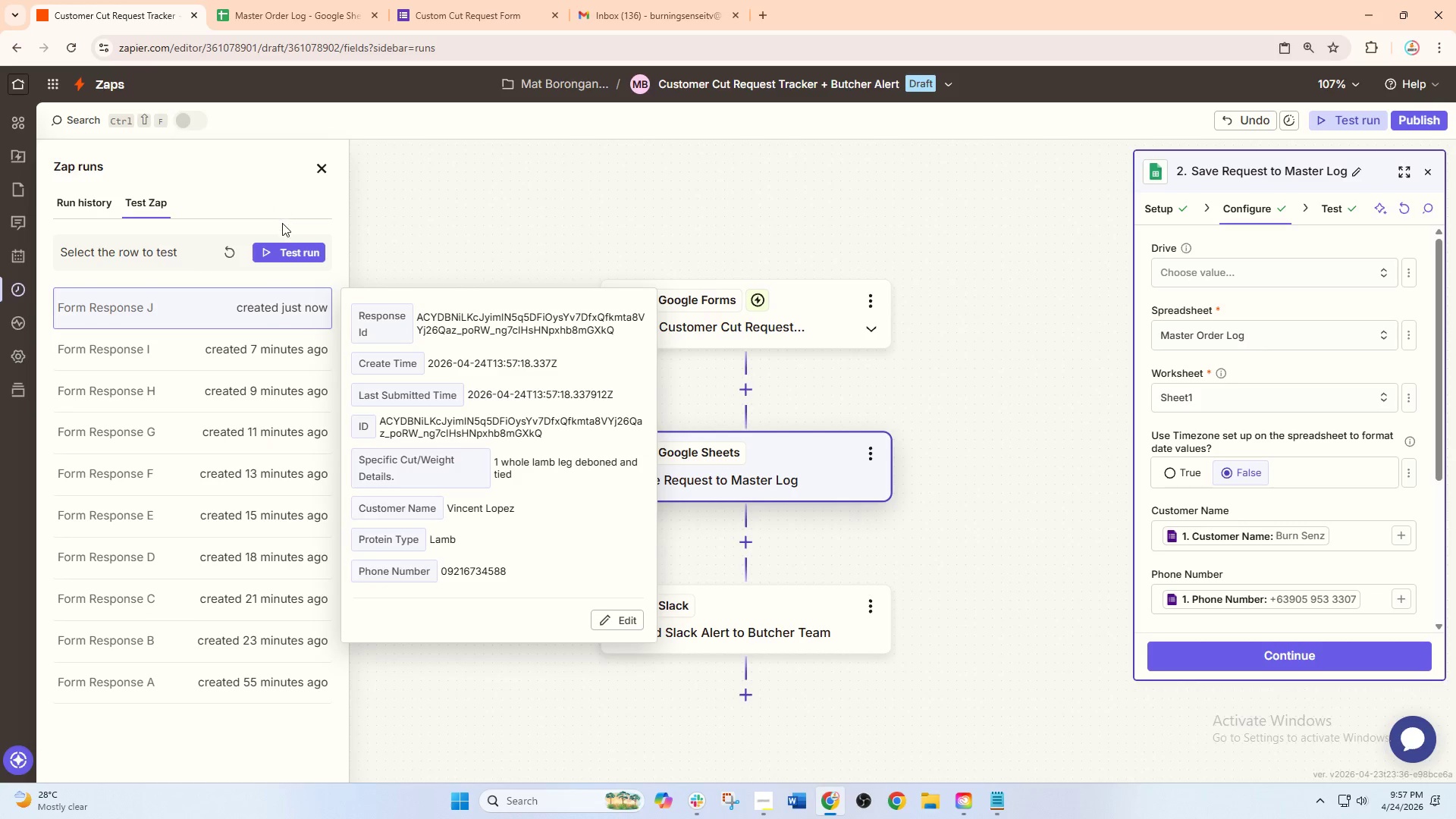 
left_click([282, 246])
 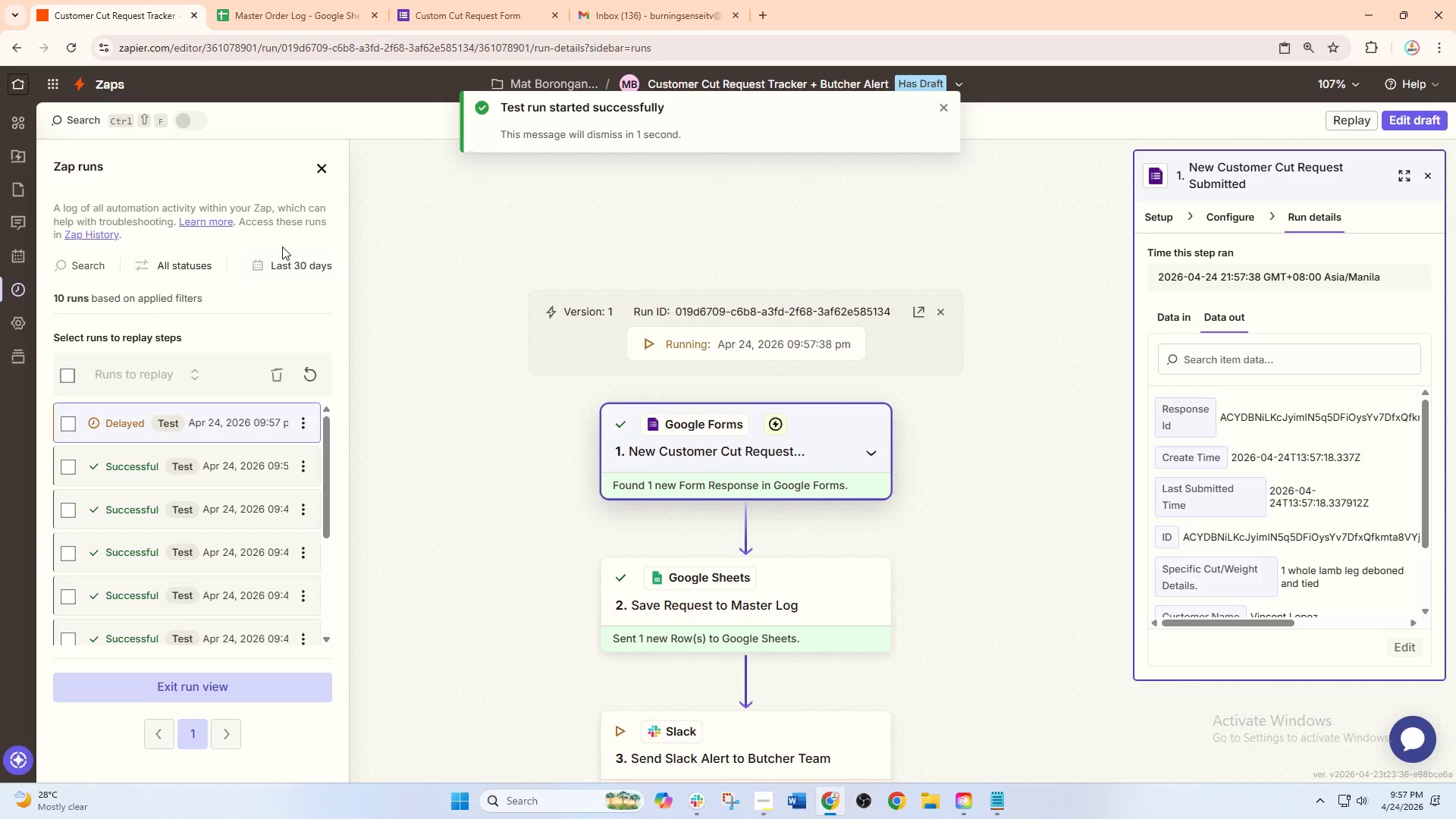 
wait(16.78)
 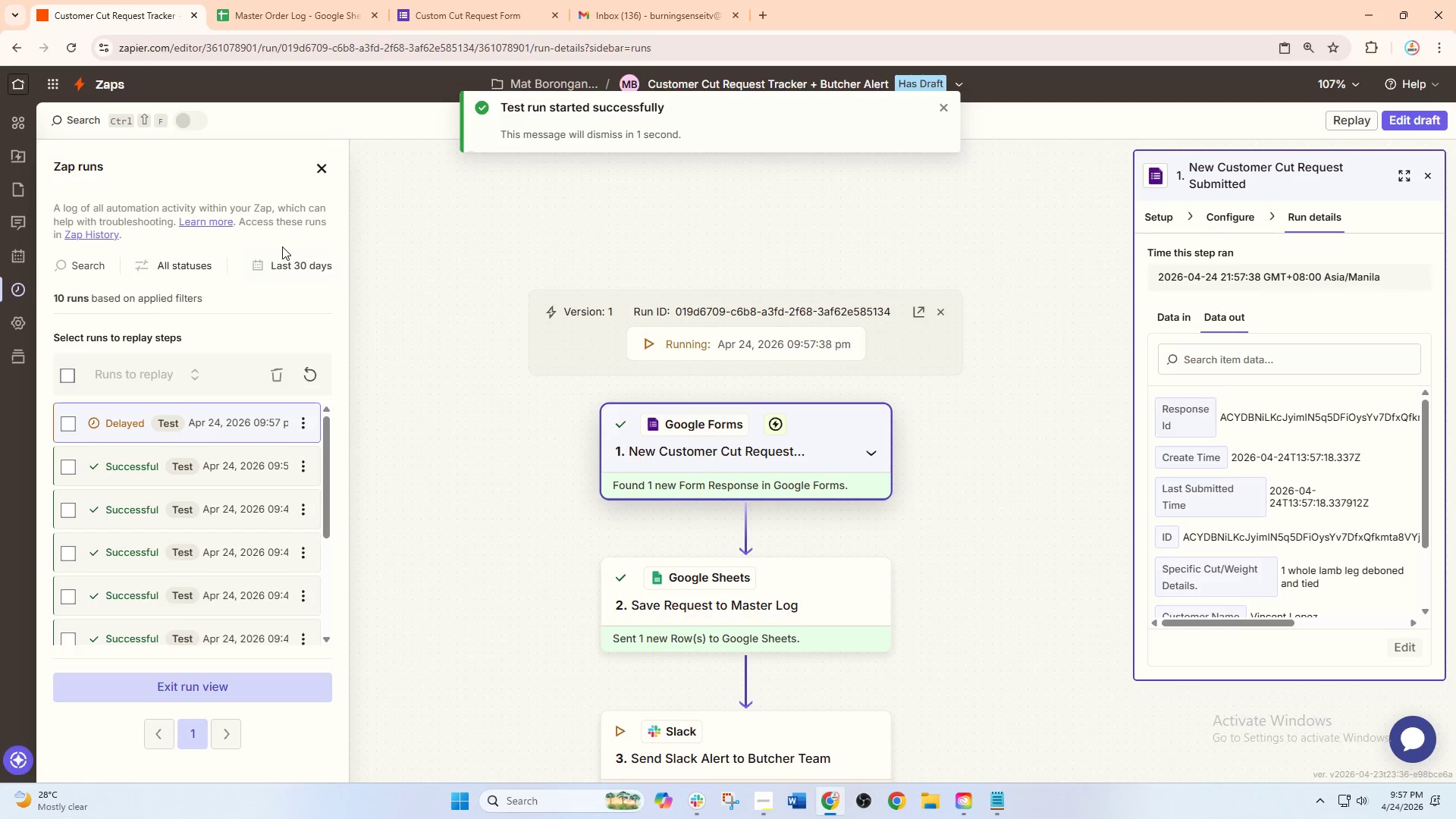 
left_click([324, 0])
 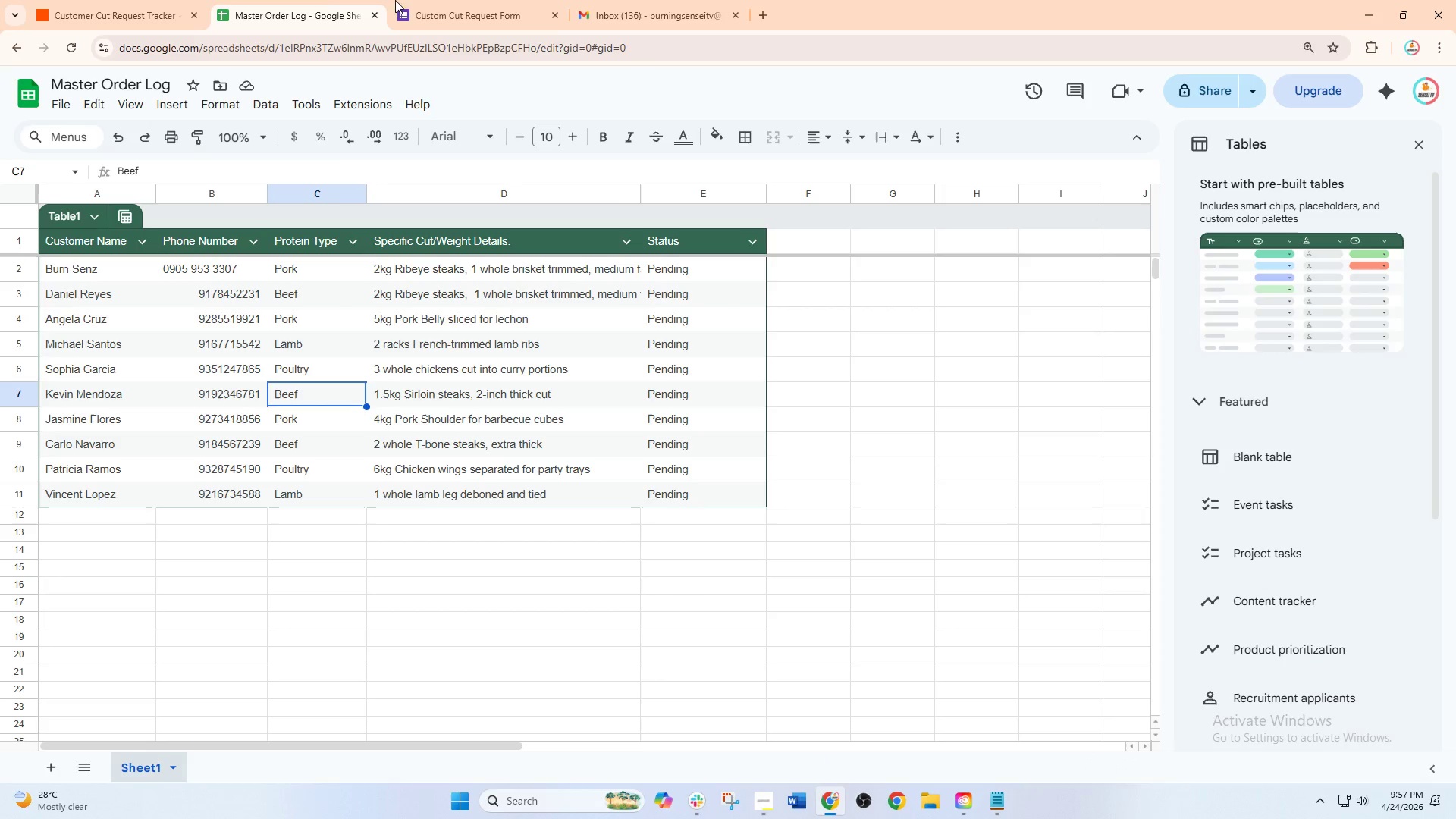 
left_click([409, 0])
 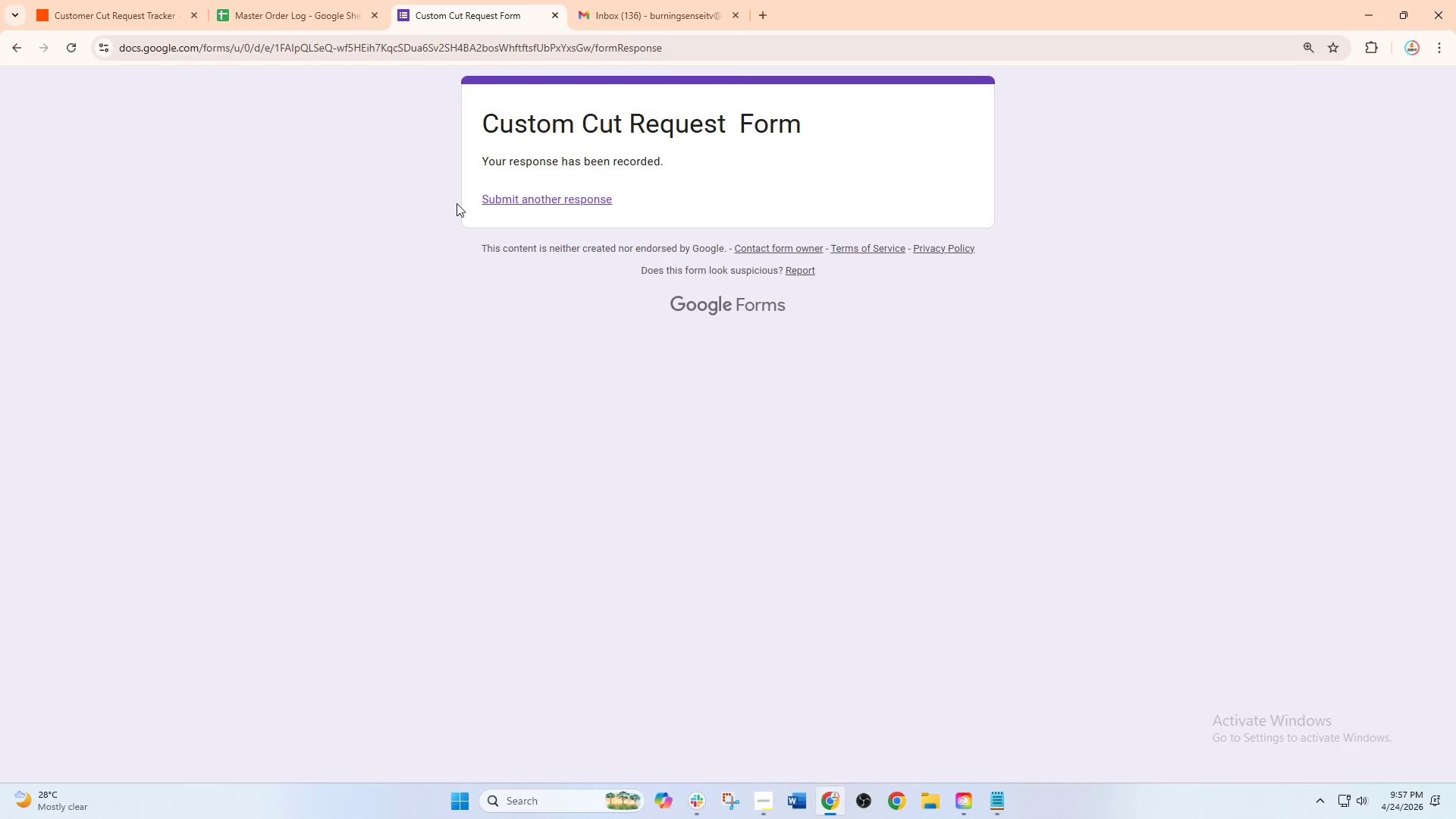 
left_click([503, 196])
 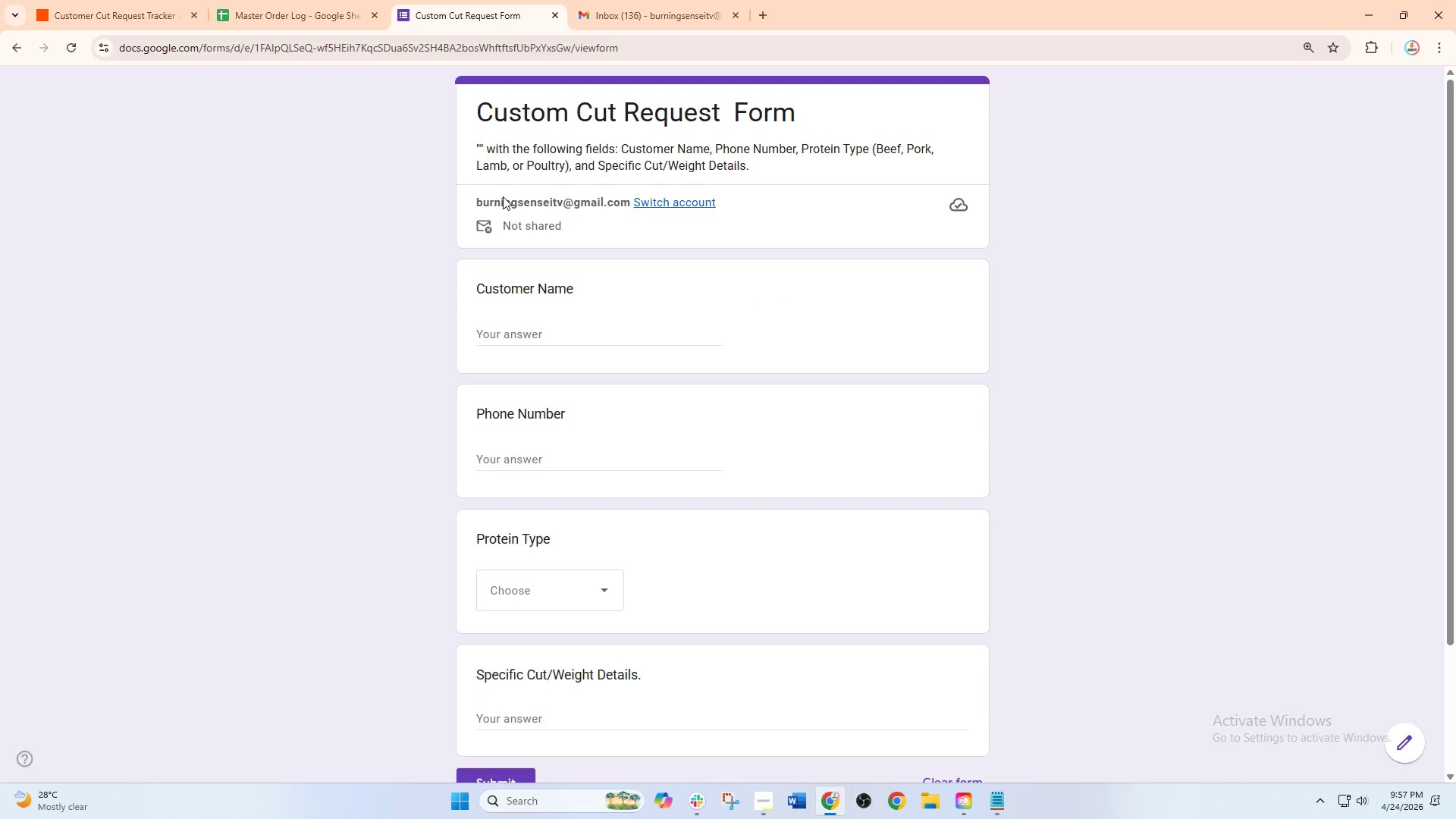 
wait(6.22)
 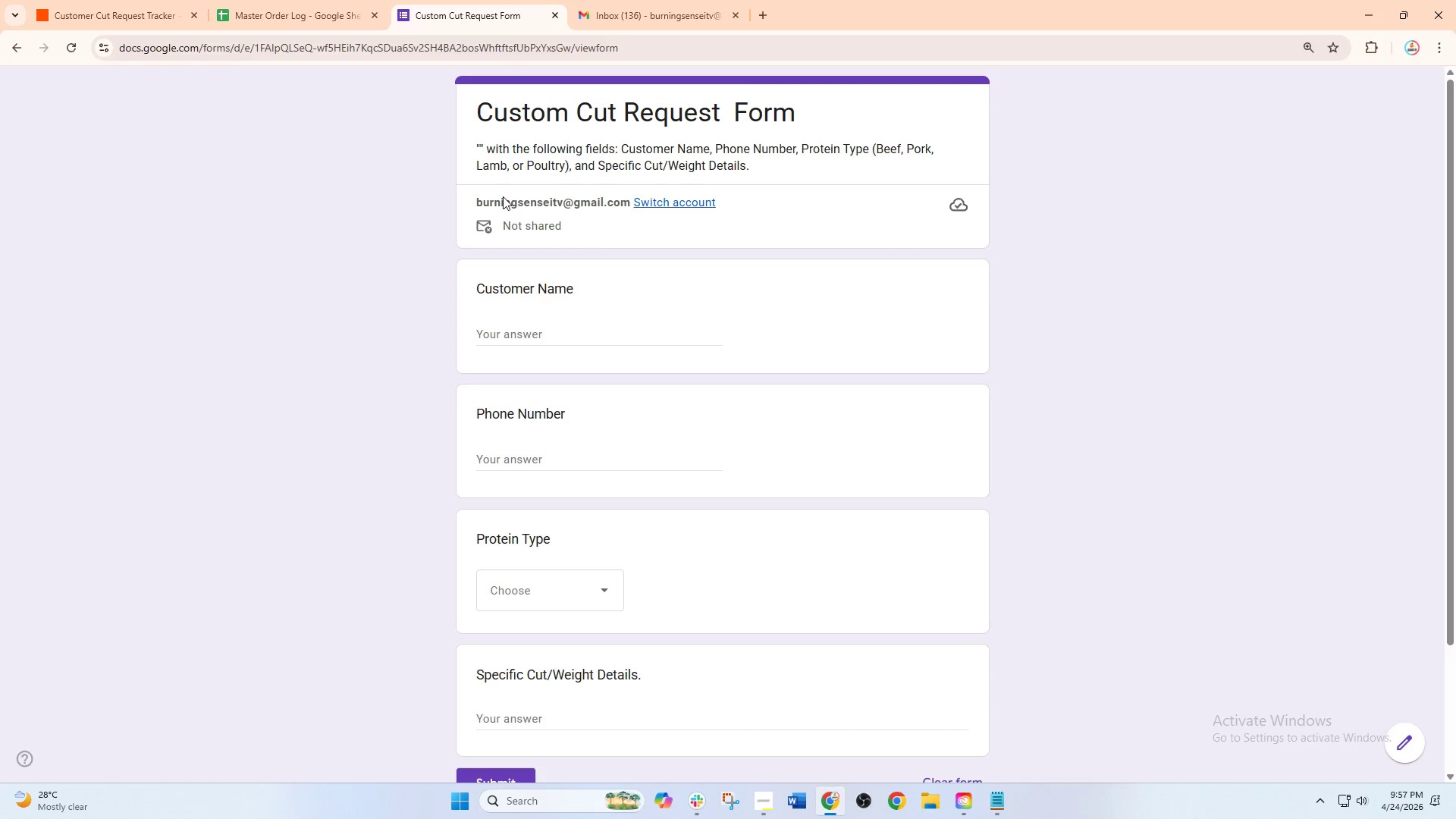 
type(Erika)
 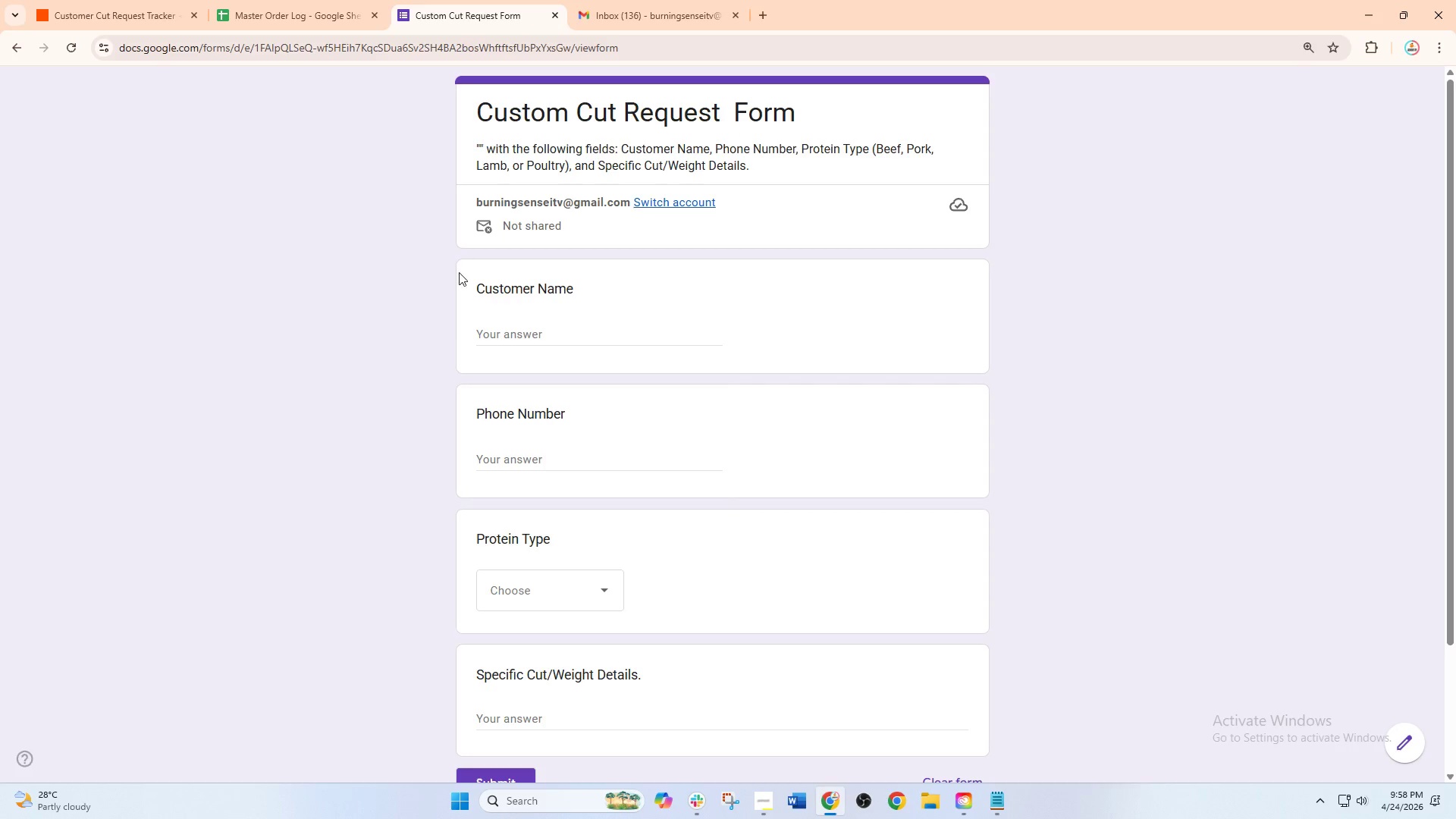 
left_click([522, 335])
 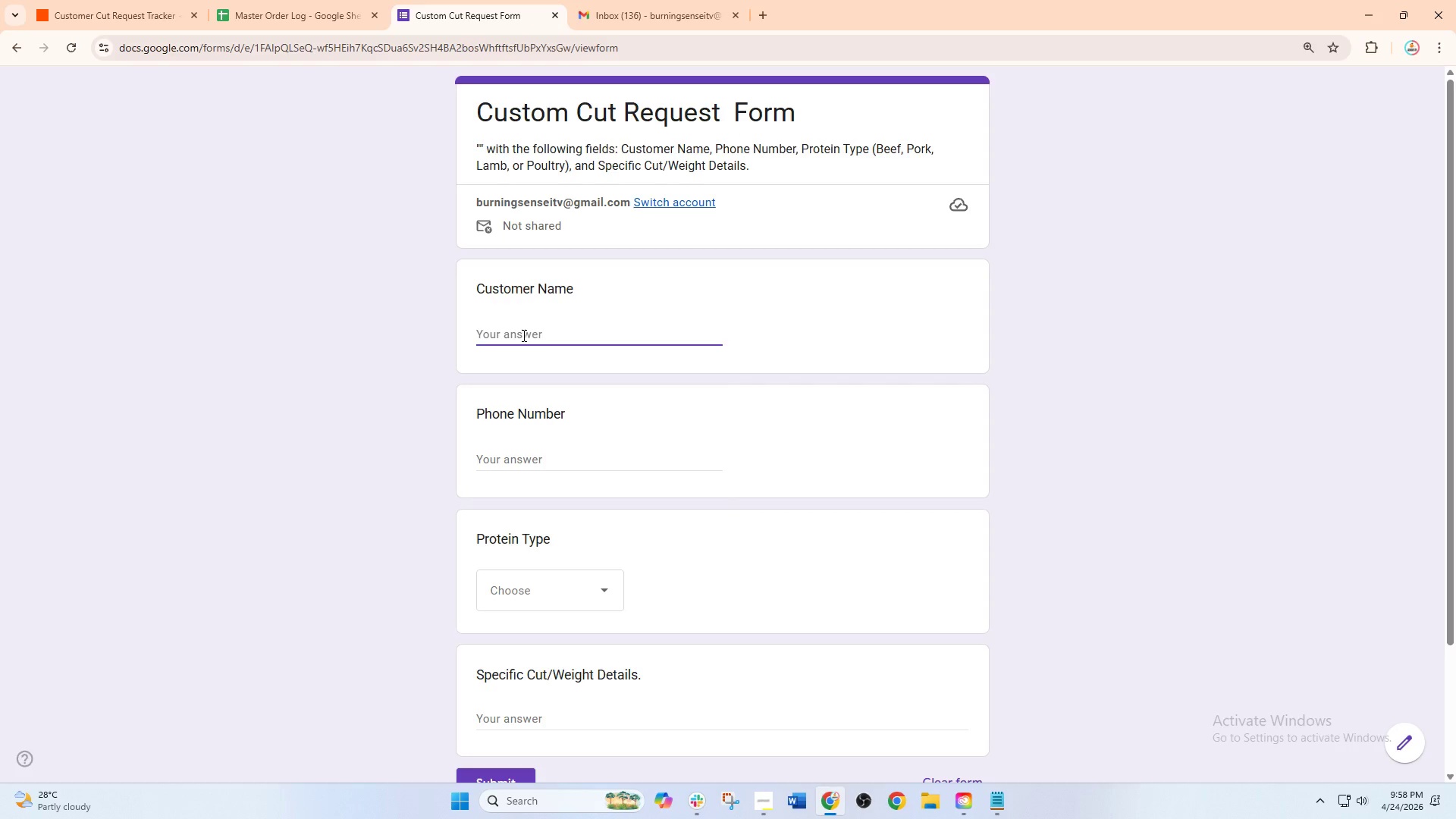 
type(e)
key(Backspace)
type(Erika )
 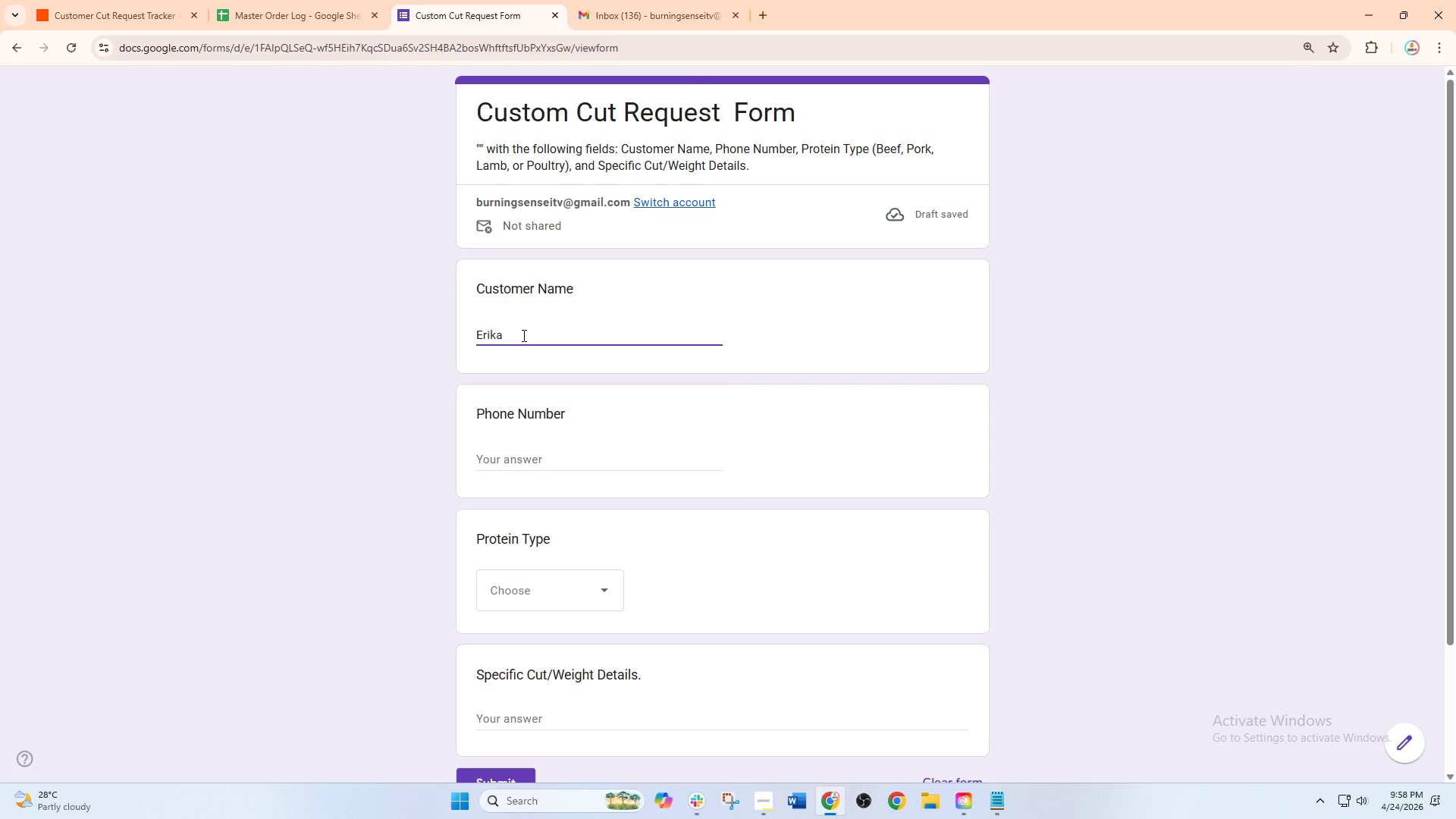 
wait(5.2)
 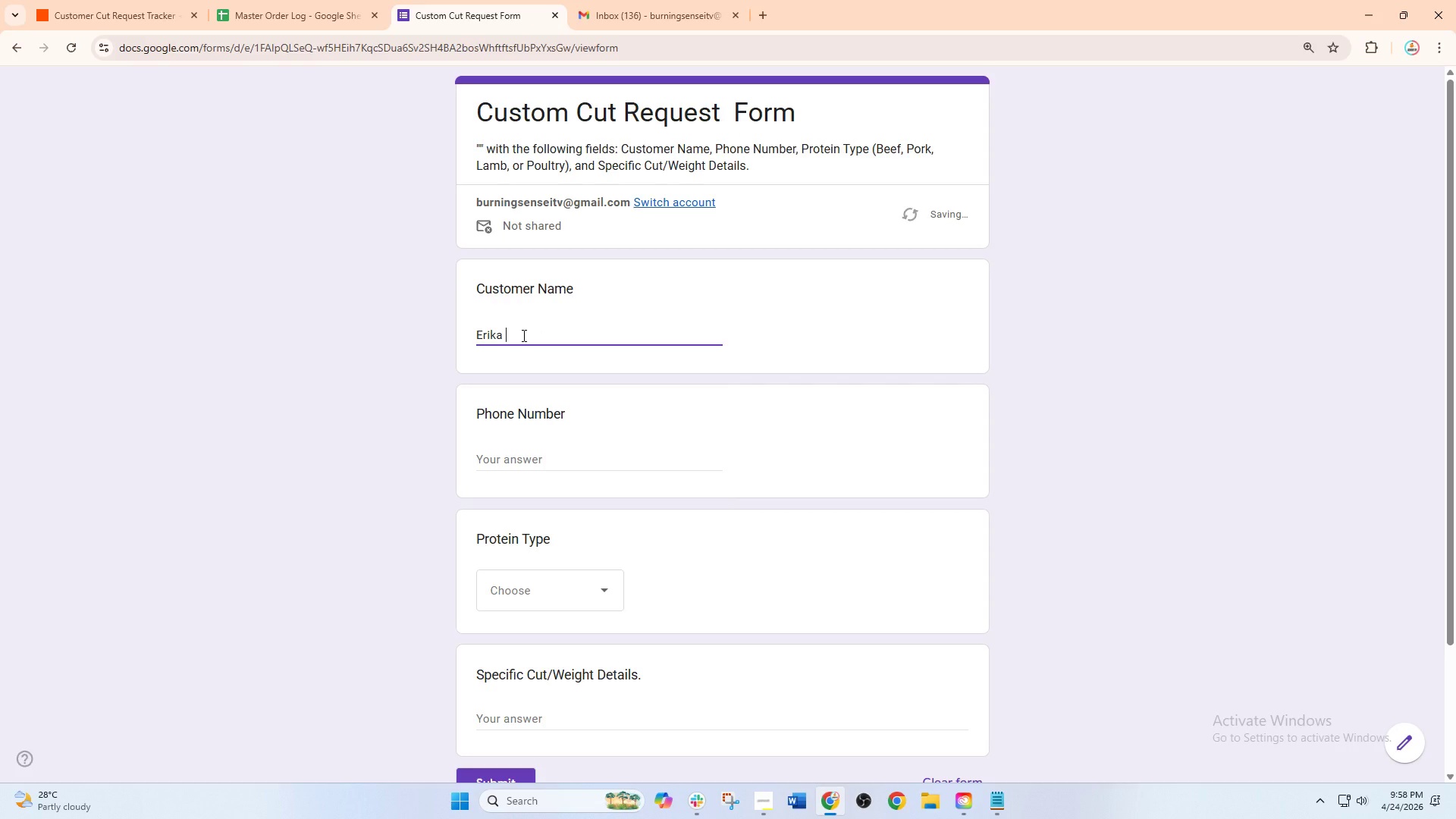 
type(Torres)
key(Tab)
type(09)
 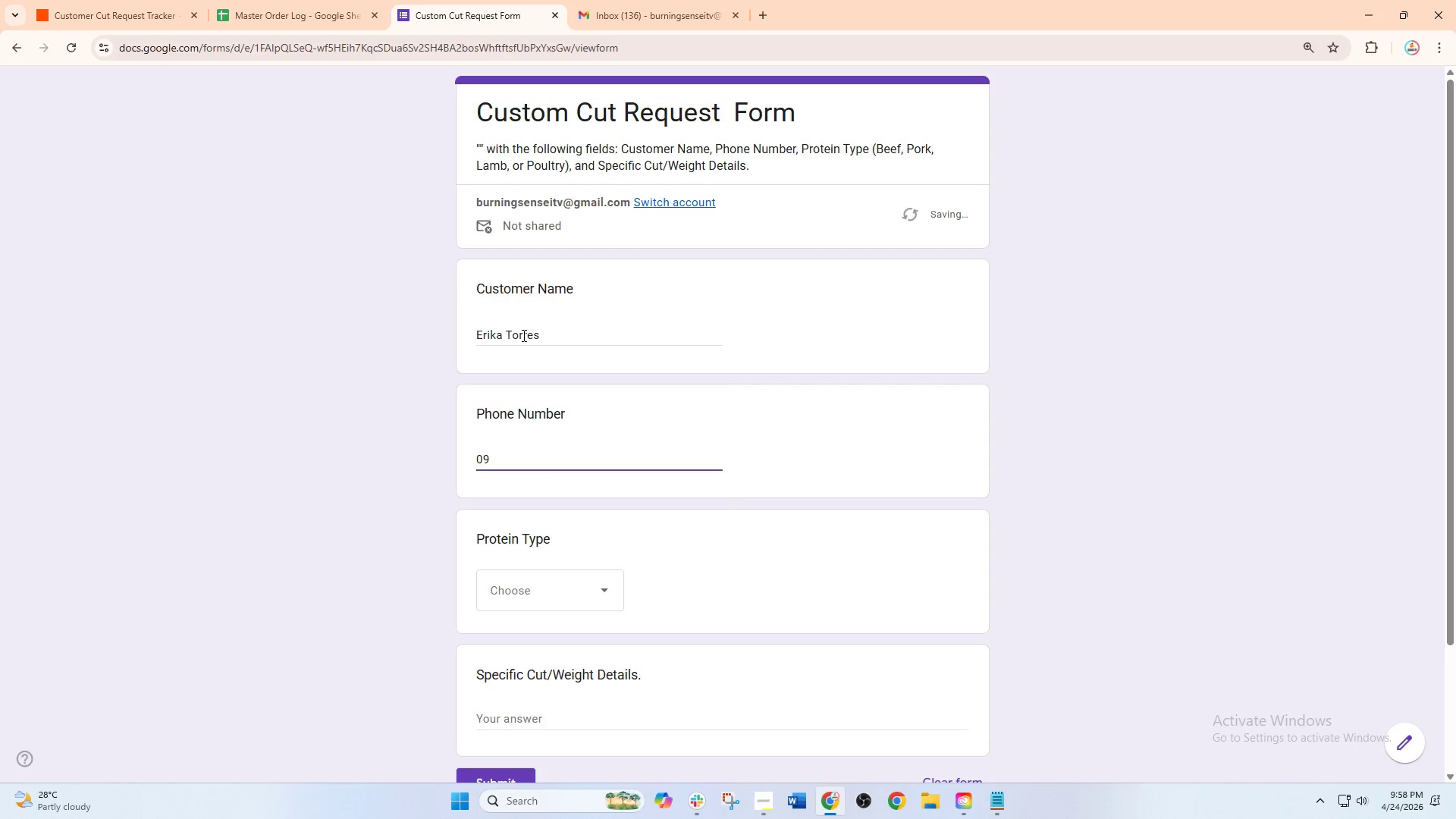 
hold_key(key=Space, duration=0.38)
 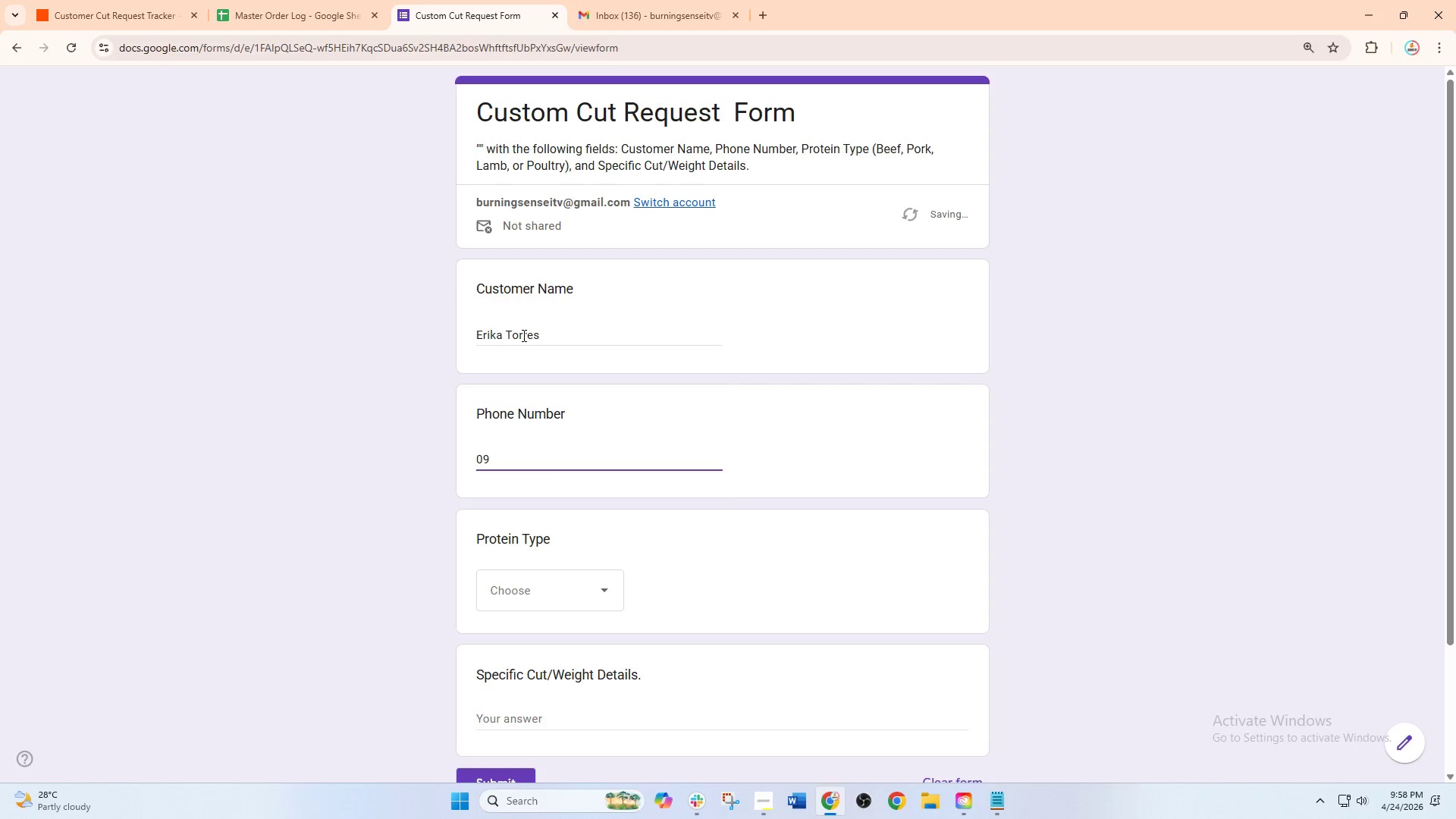 
wait(5.53)
 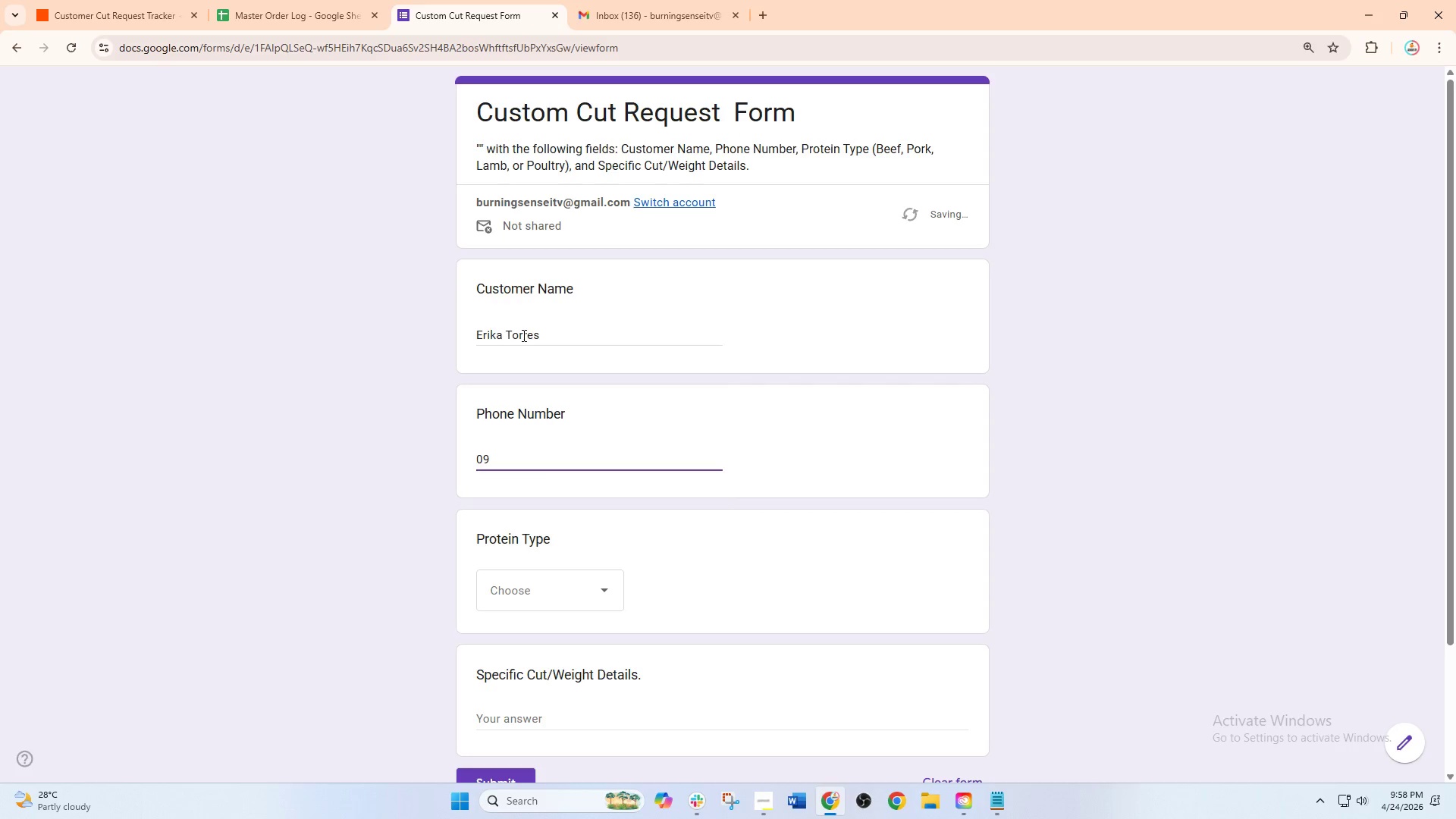 
key(Numpad1)
 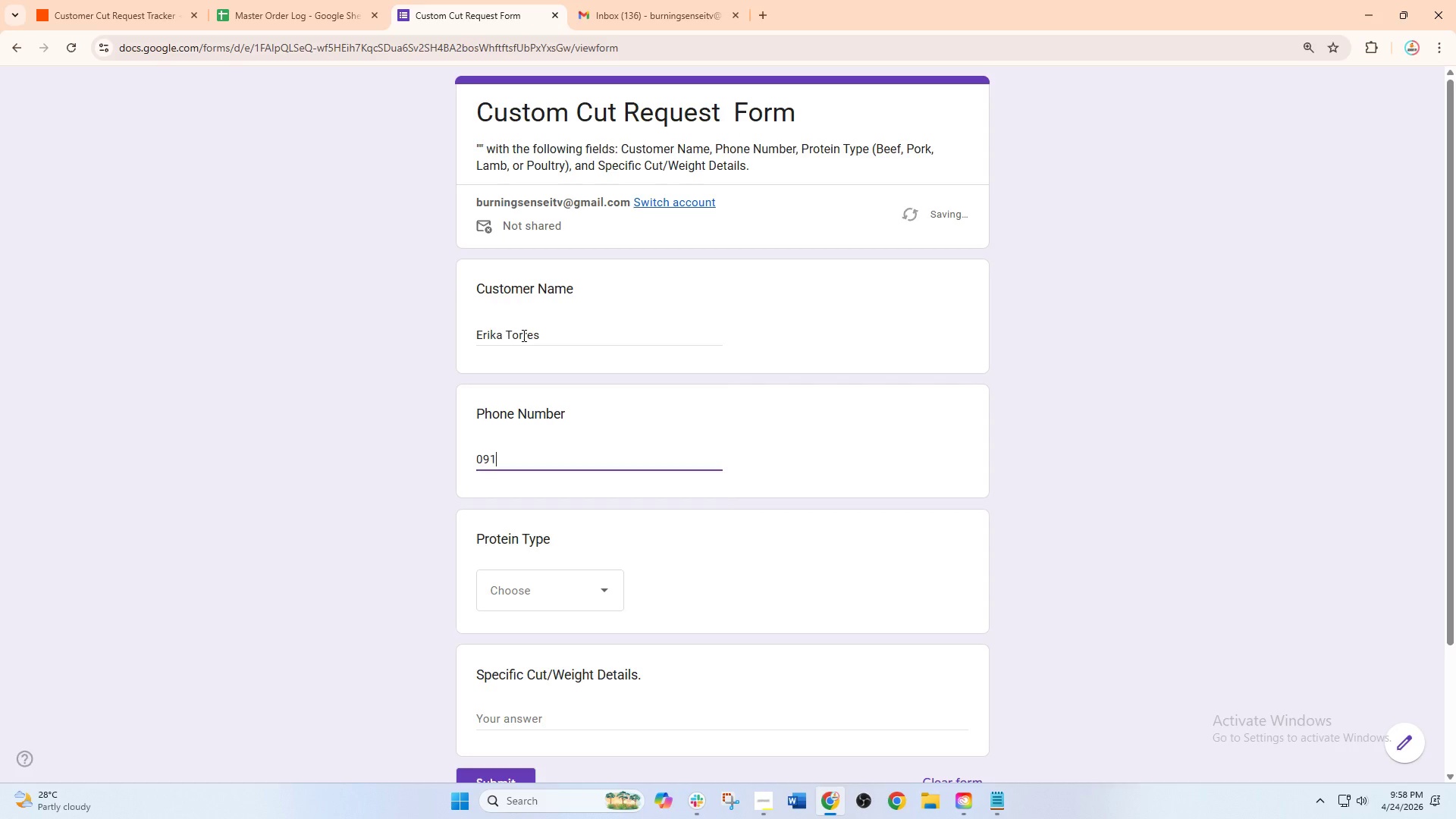 
key(Numpad7)
 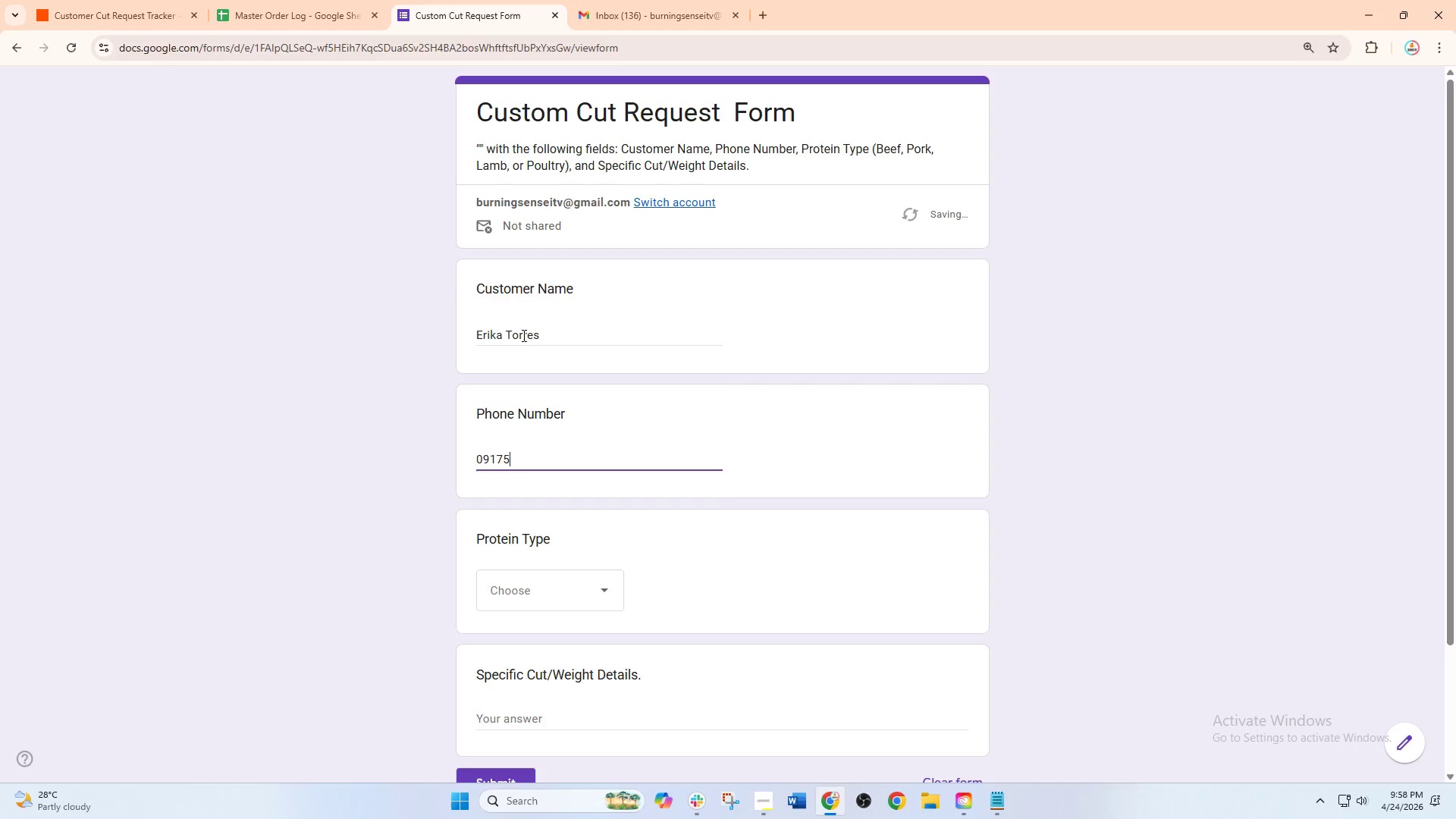 
key(Numpad5)
 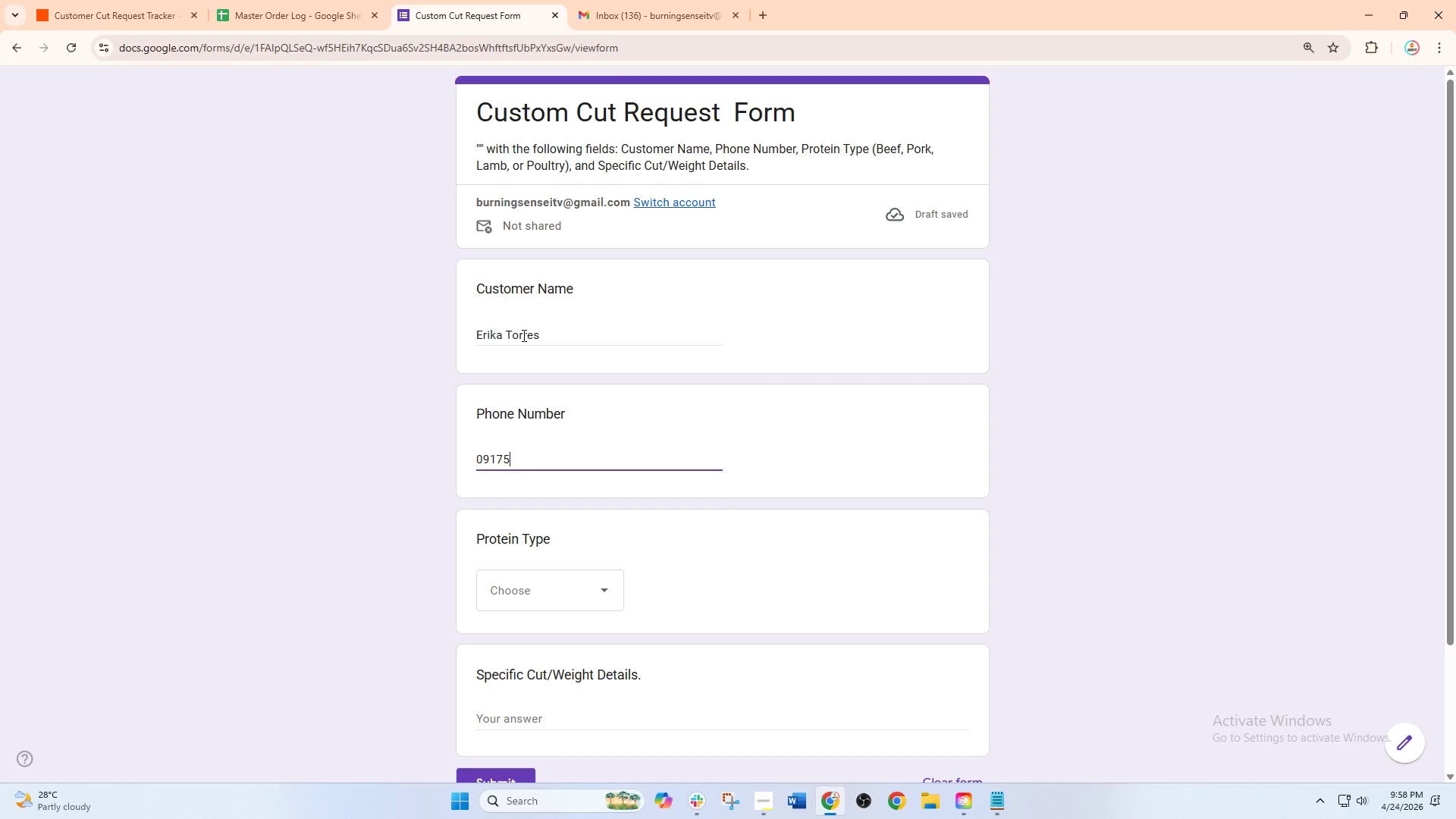 
key(Numpad6)
 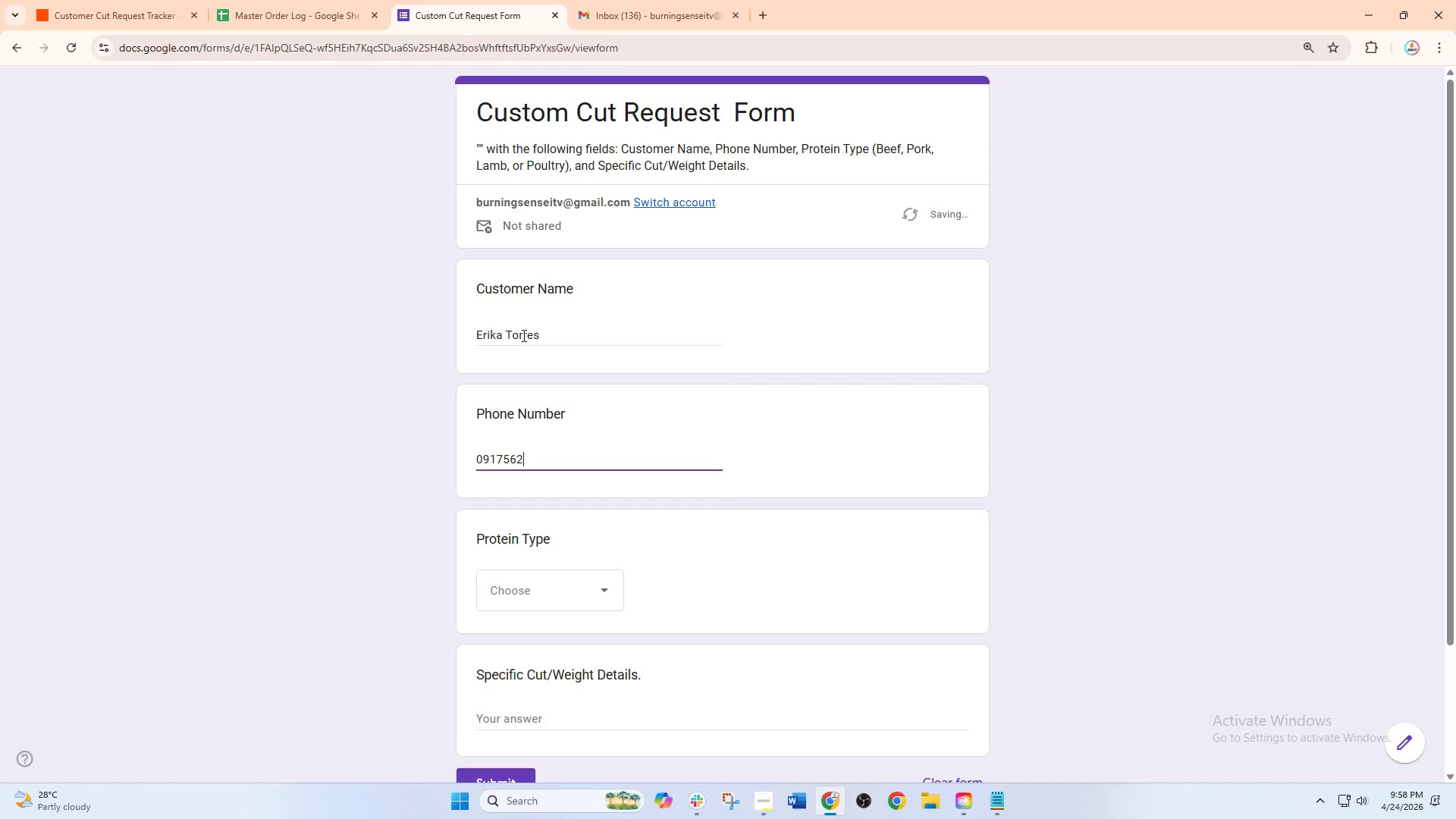 
key(Numpad2)
 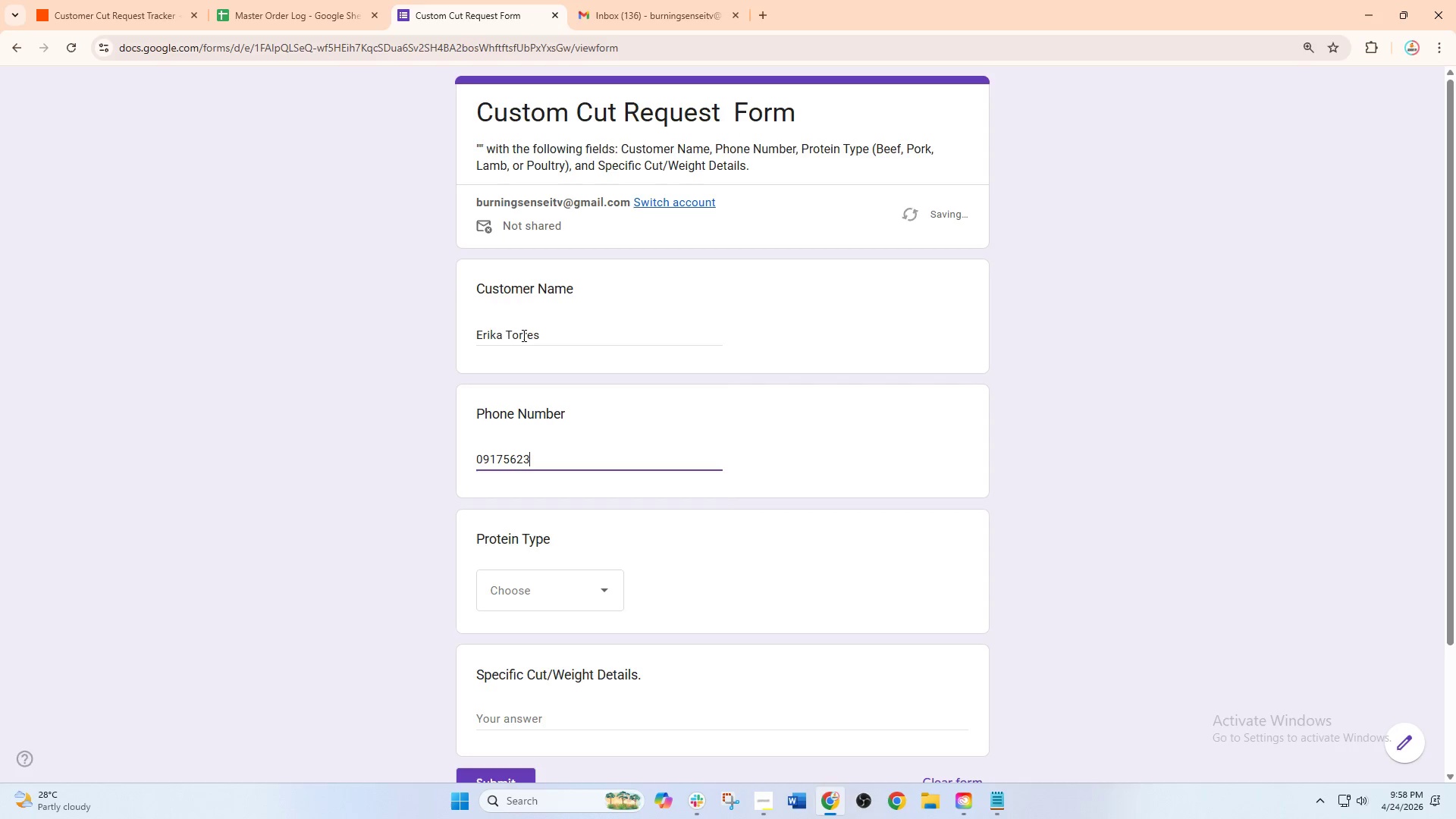 
key(Numpad3)
 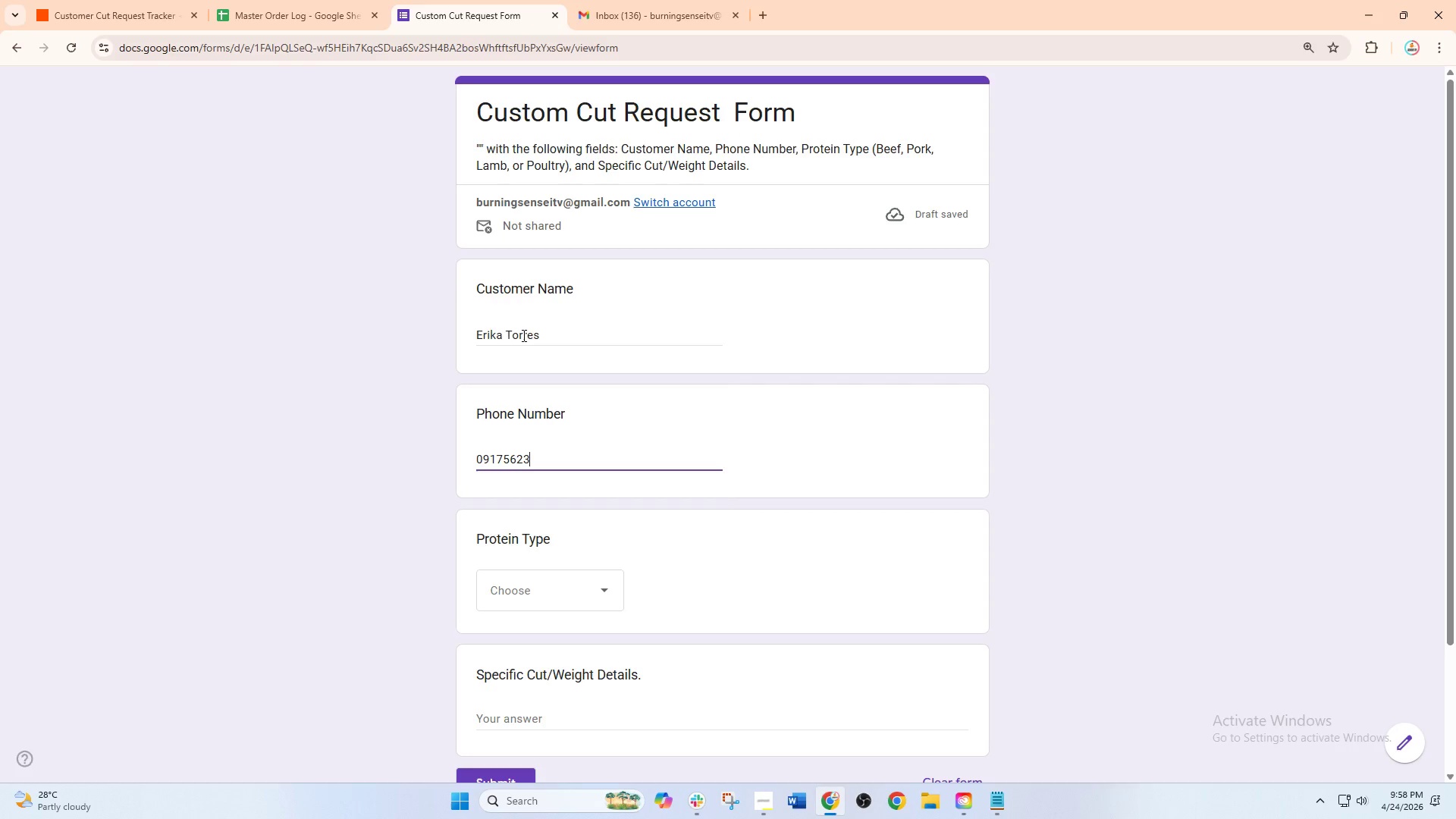 
key(Numpad4)
 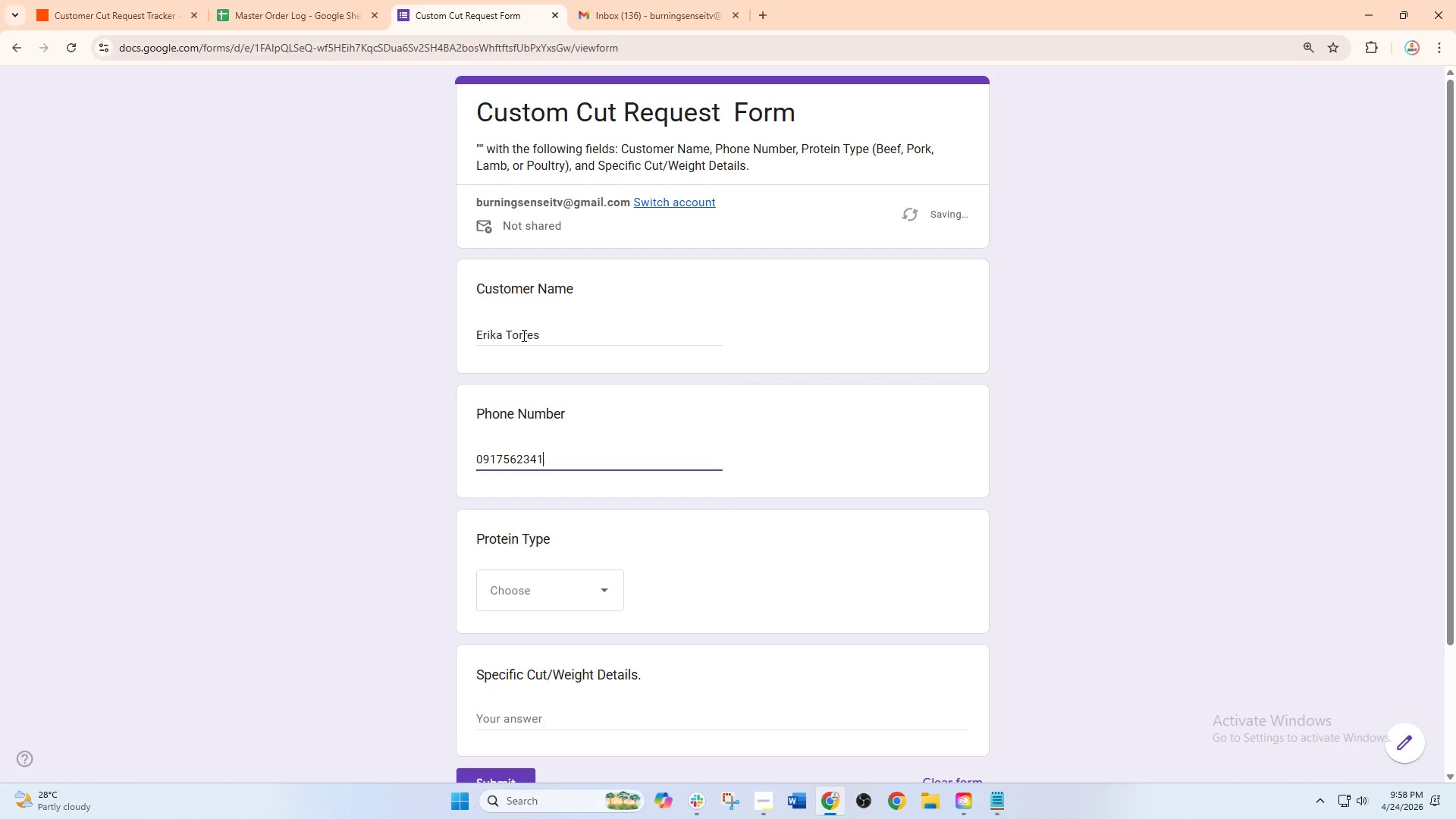 
key(Numpad1)
 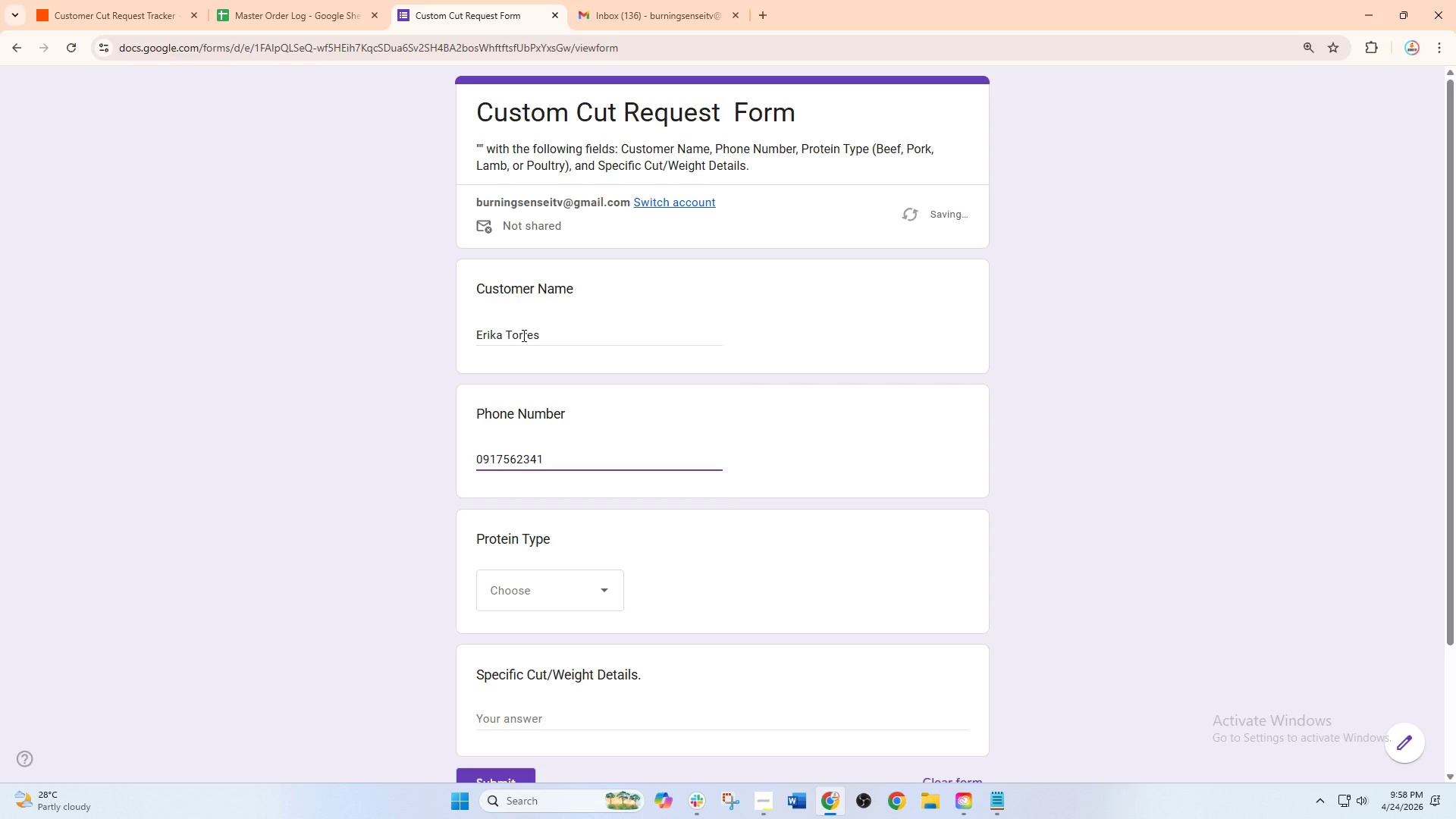 
key(Numpad9)
 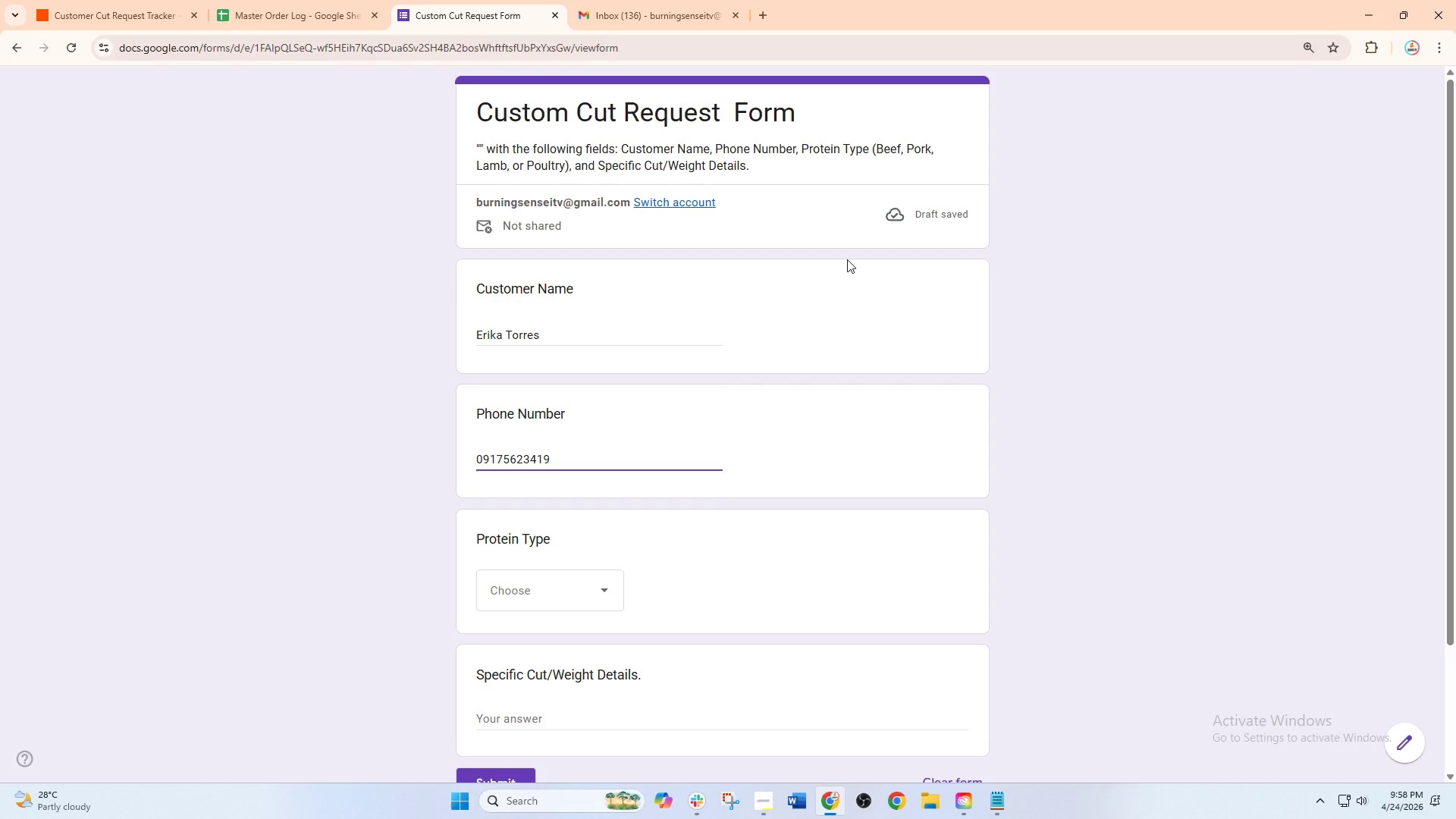 
wait(6.67)
 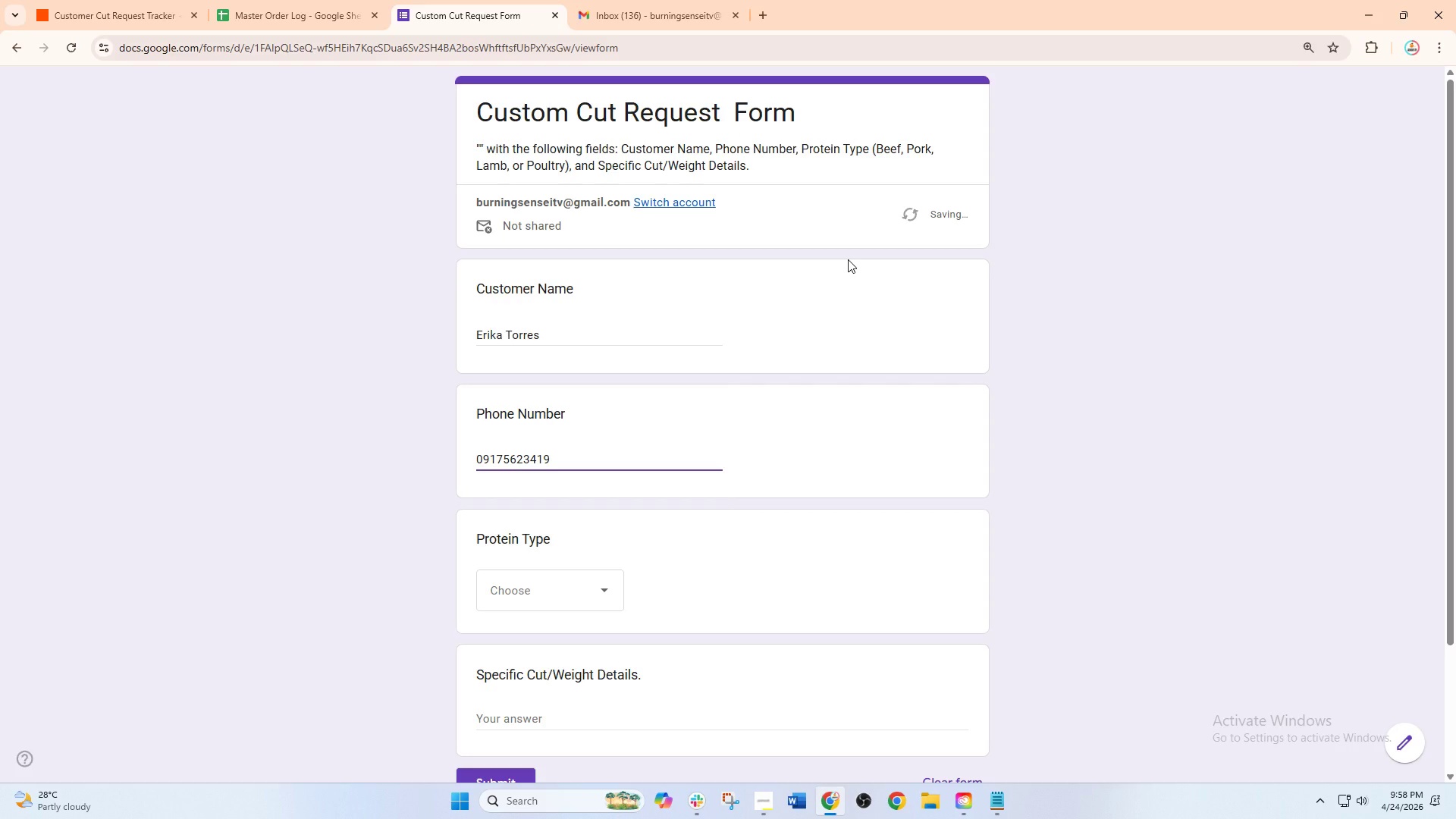 
left_click([552, 590])
 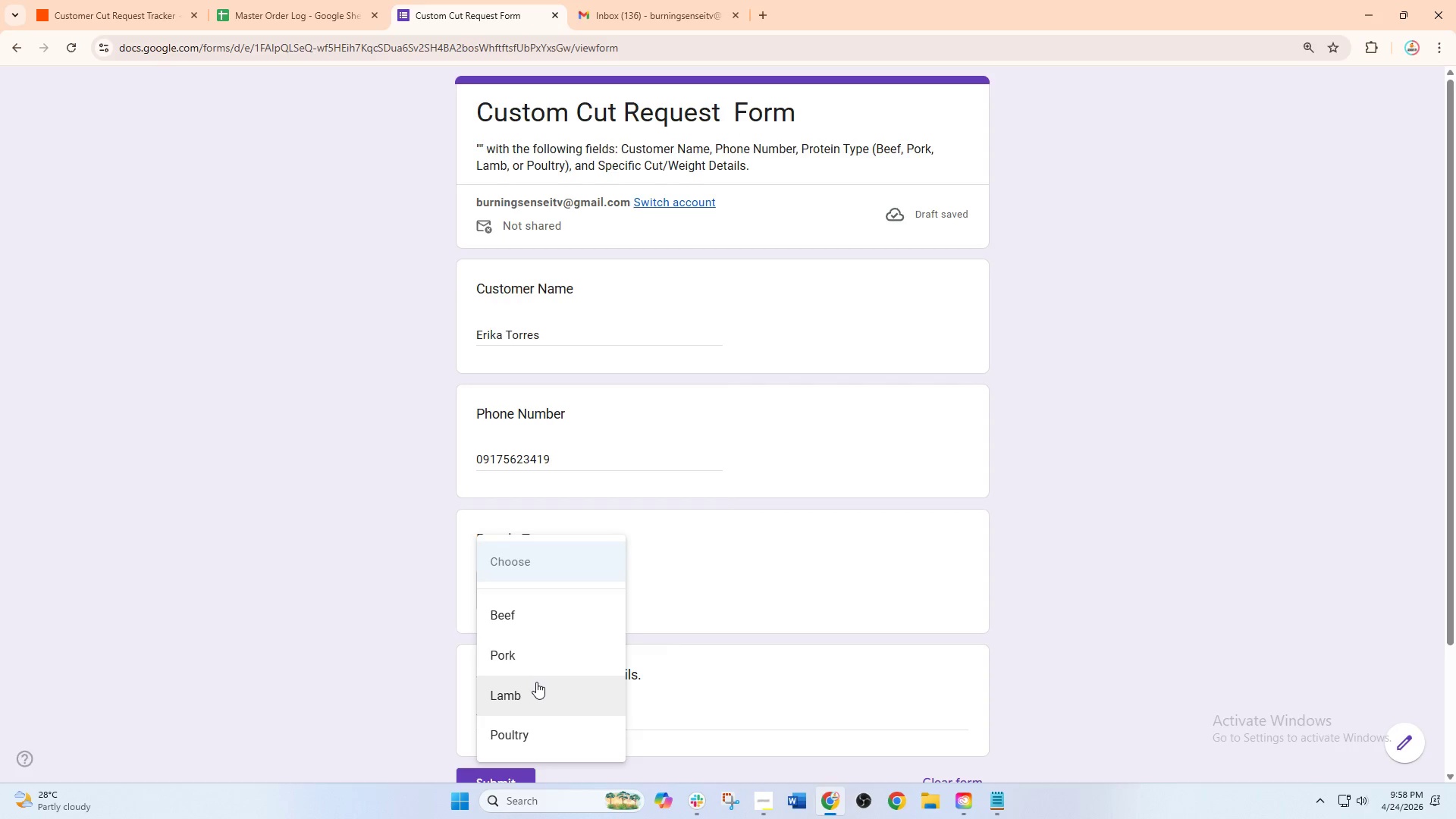 
left_click([541, 657])
 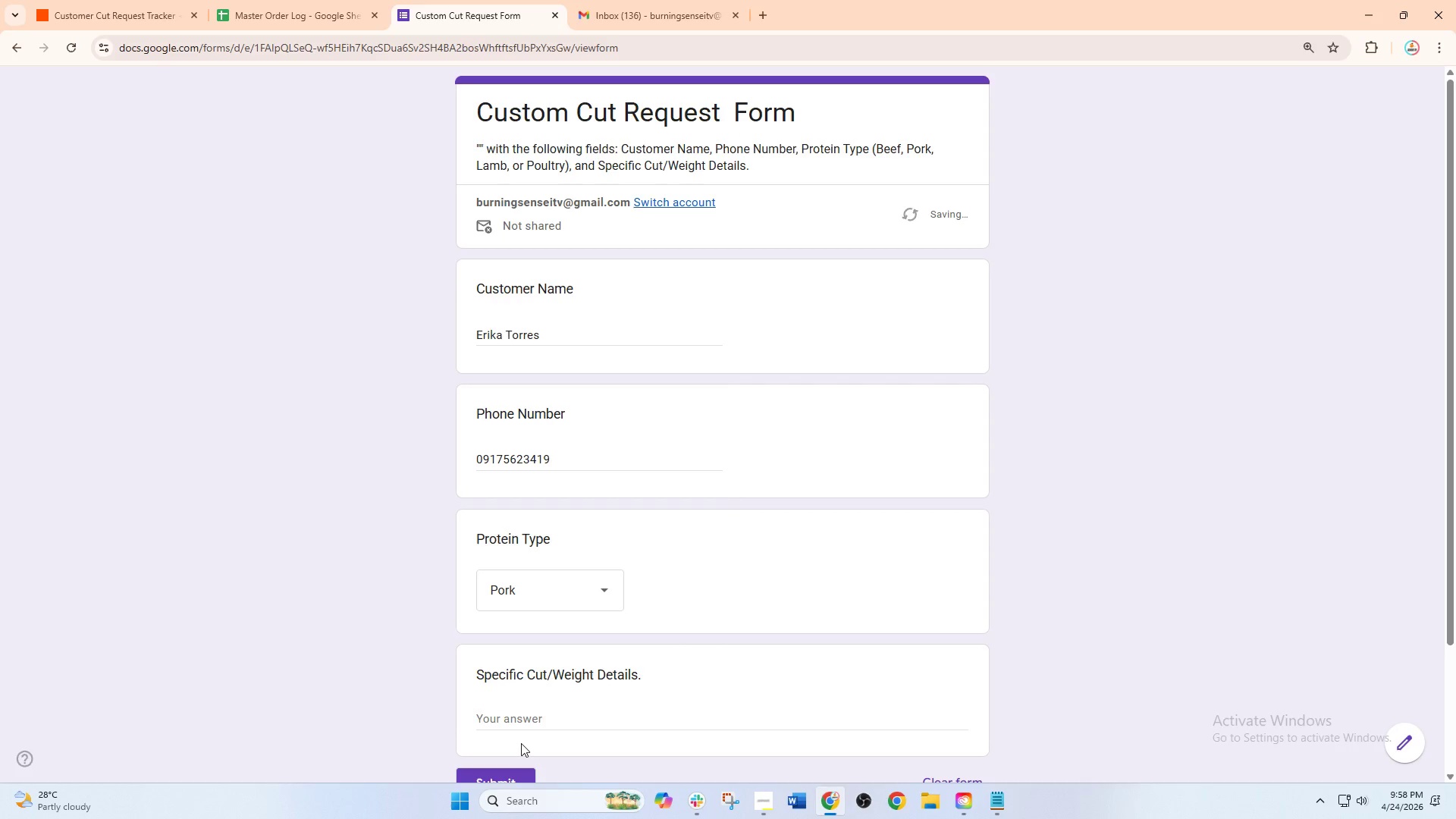 
left_click([535, 721])
 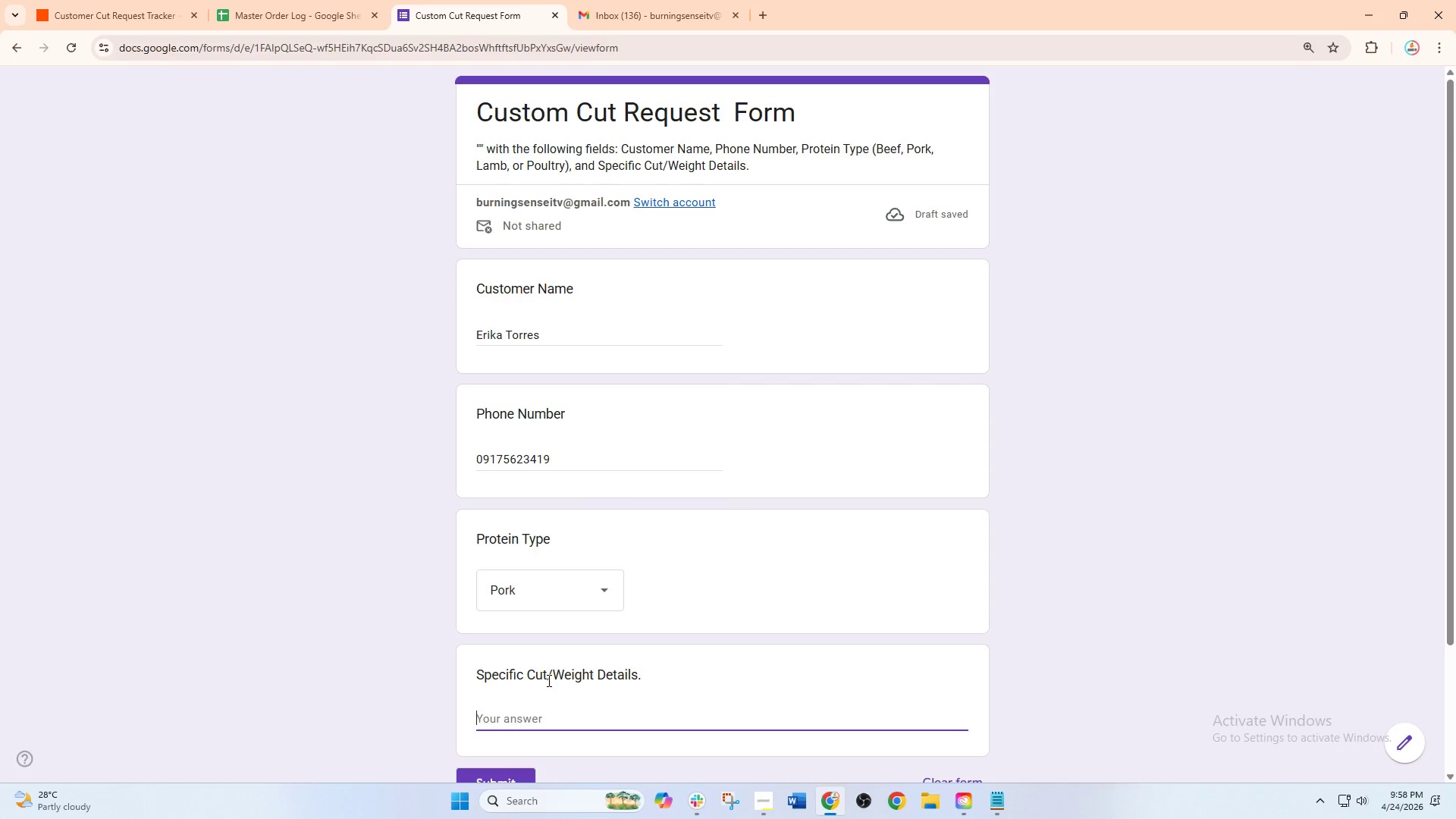 
type(3kg Pork Ribs cut into )
 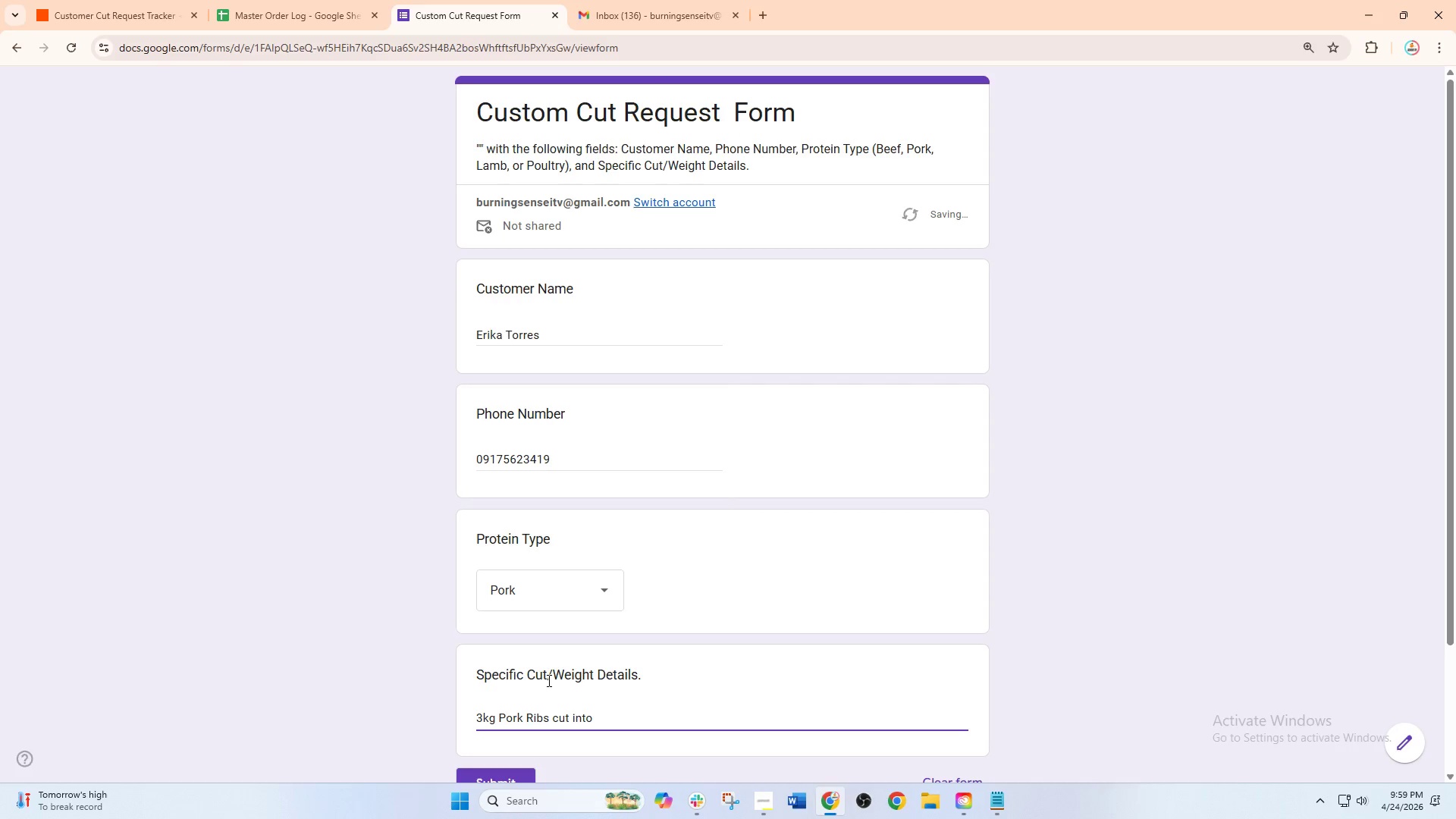 
type(stew portiio)
key(Backspace)
key(Backspace)
type(on)
 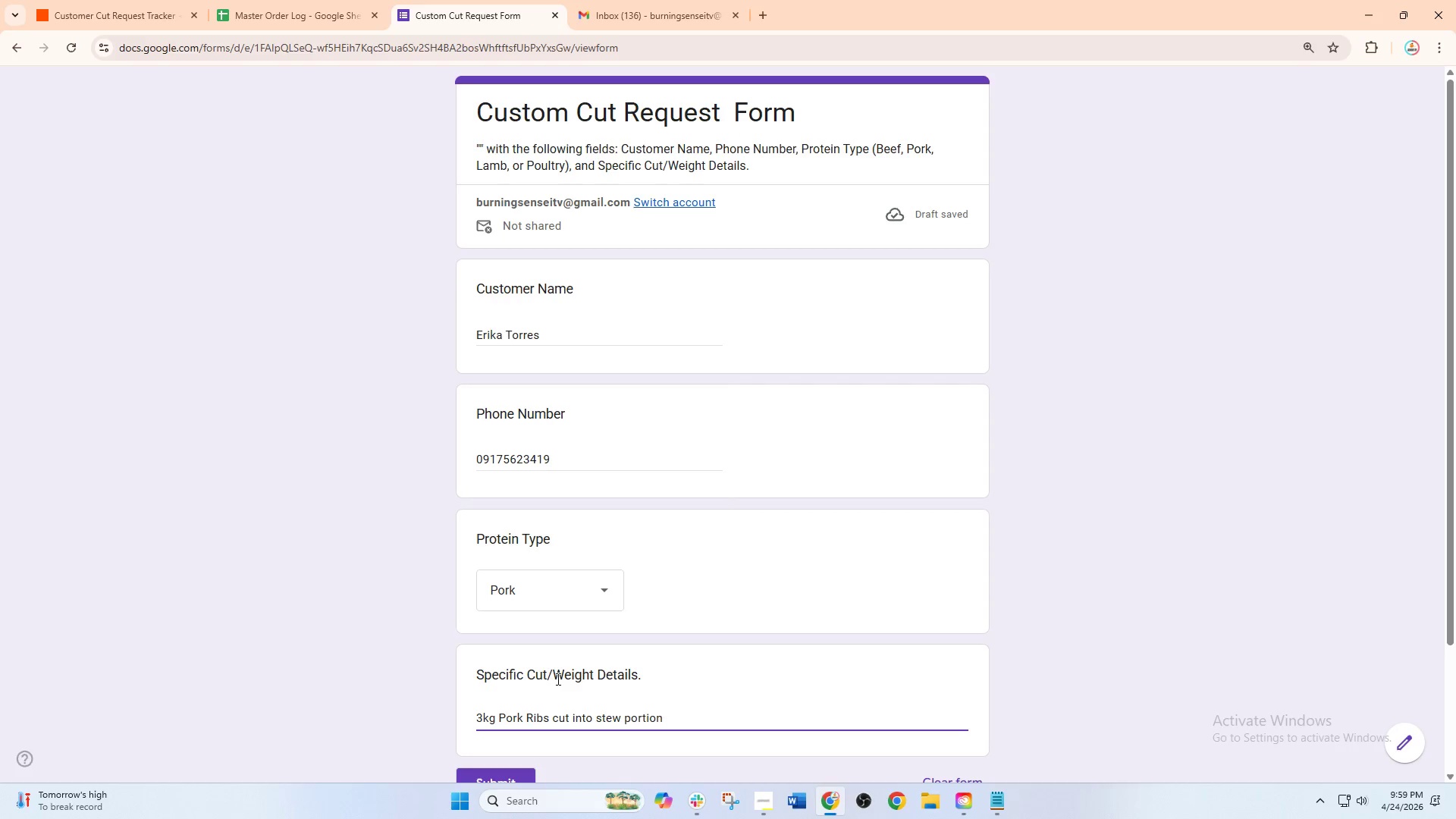 
key(S)
 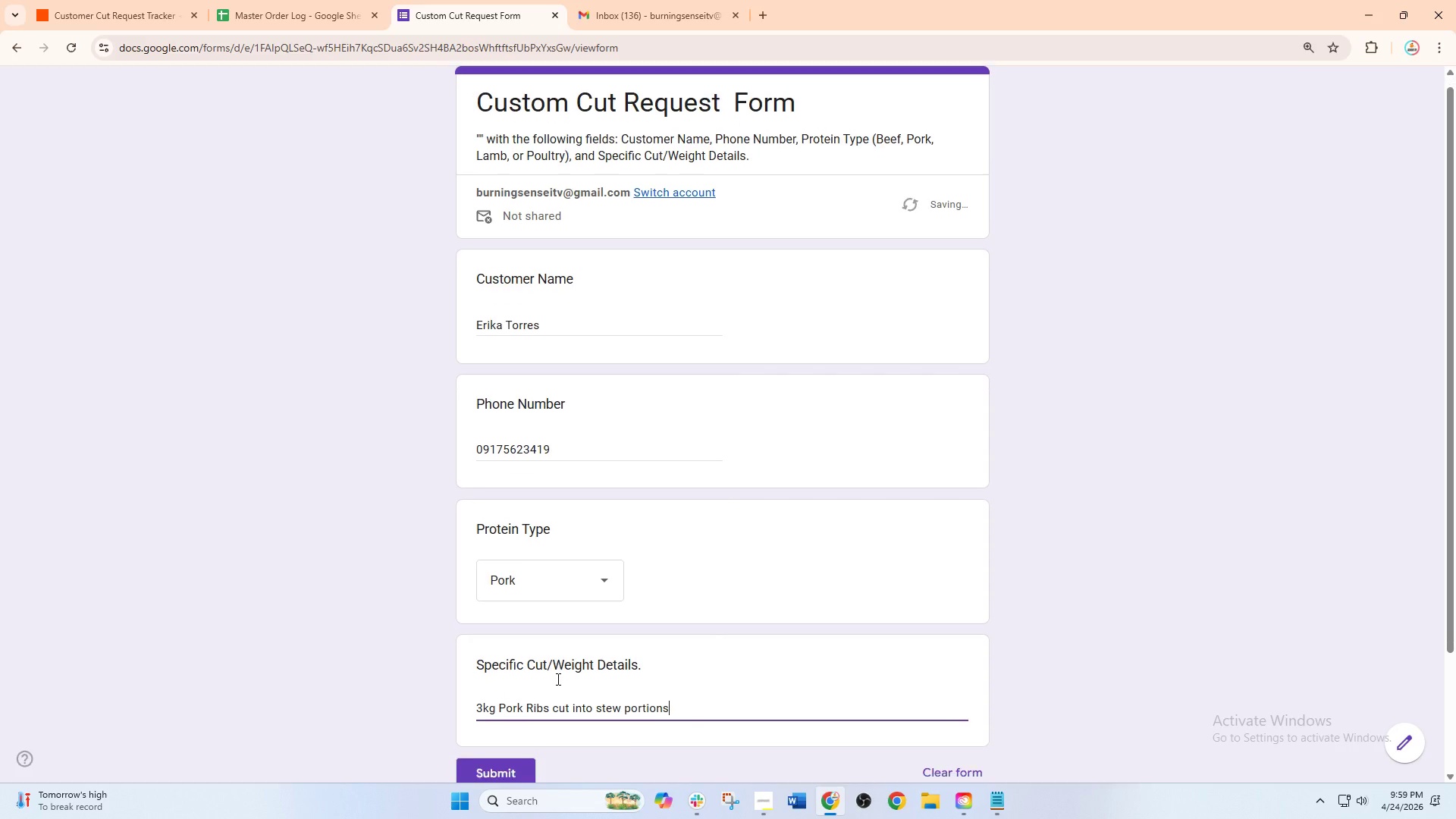 
scroll: coordinate [557, 679], scroll_direction: down, amount: 3.0
 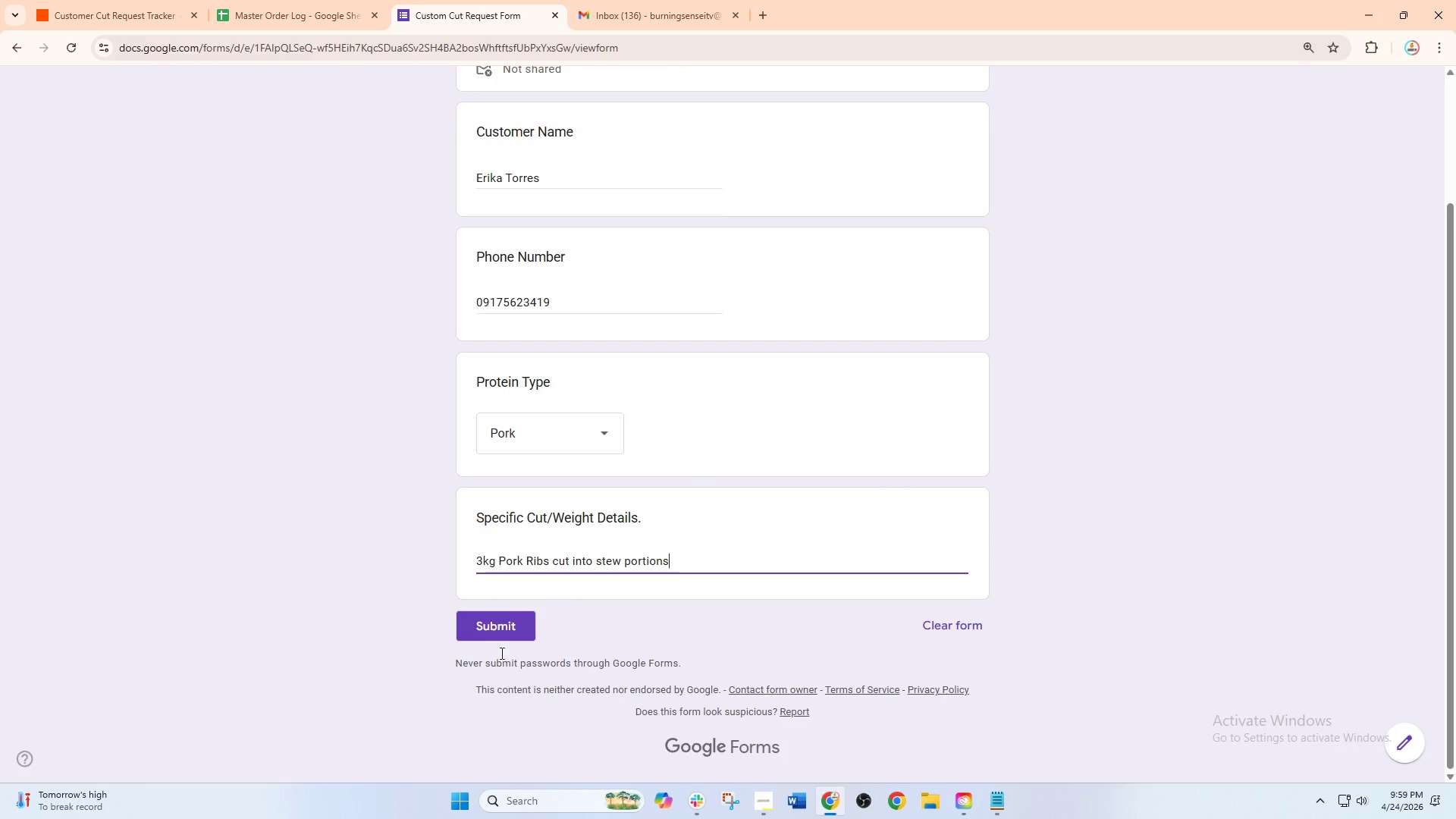 
left_click([500, 626])
 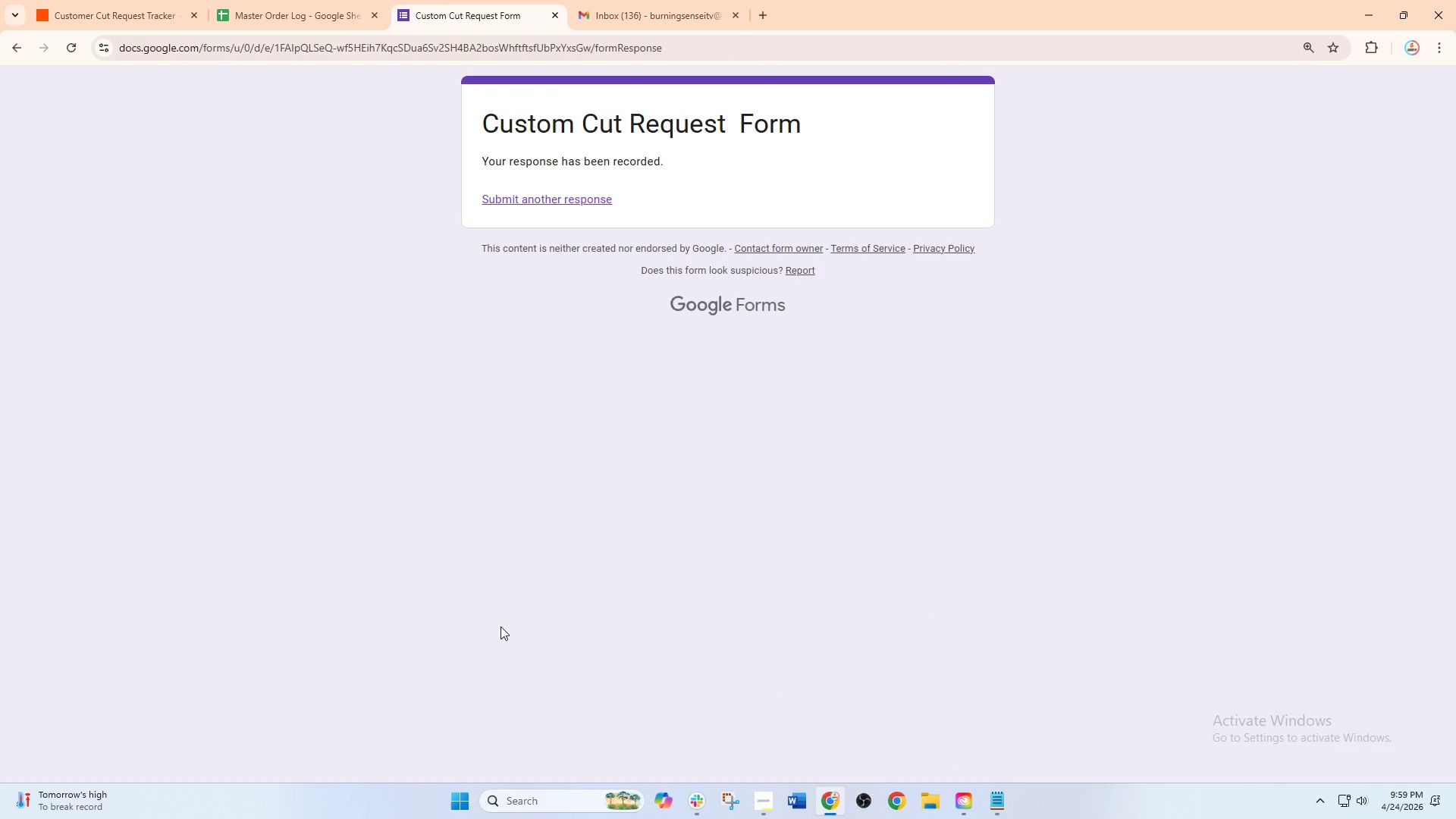 
wait(8.59)
 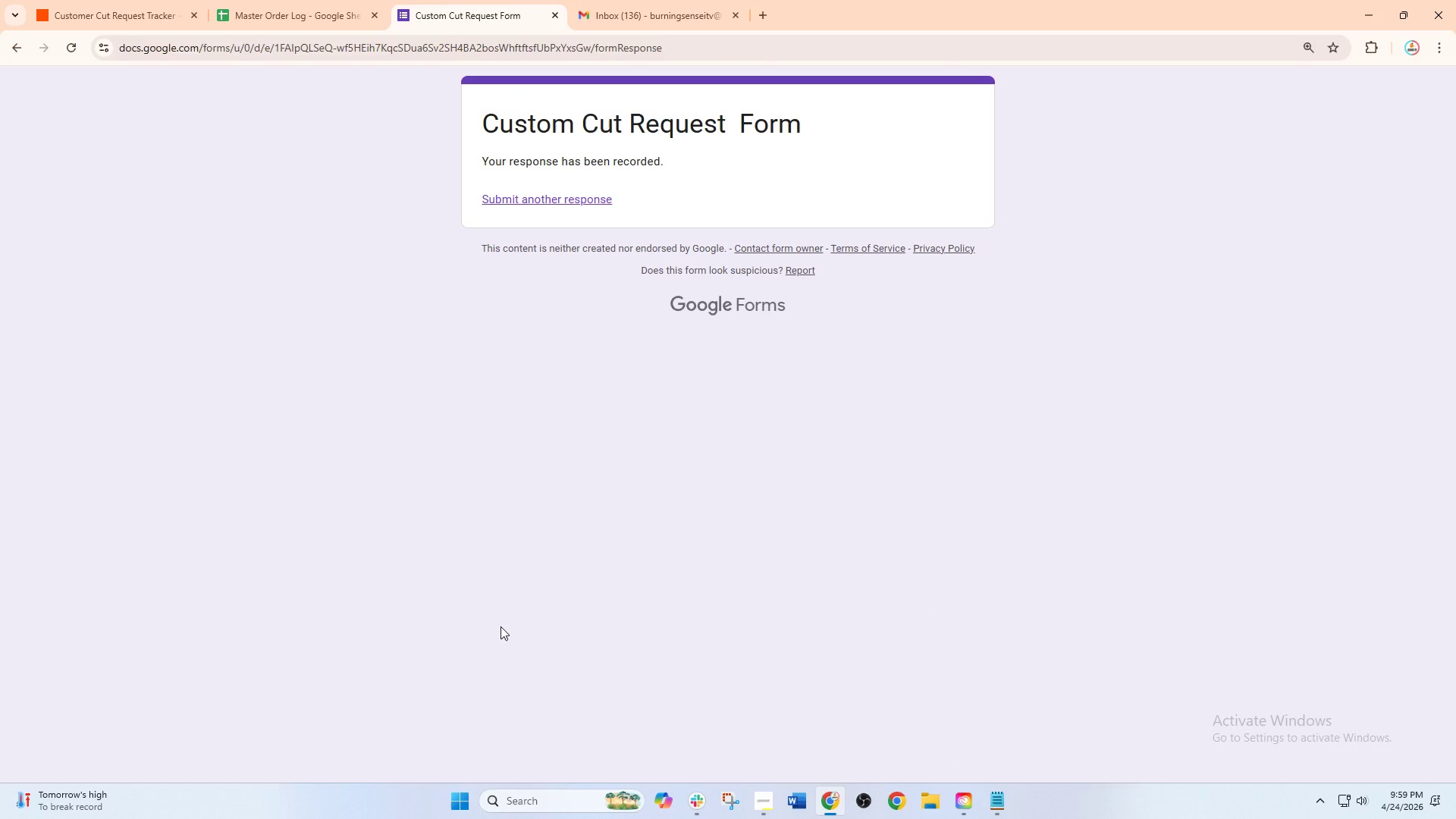 
left_click([95, 0])
 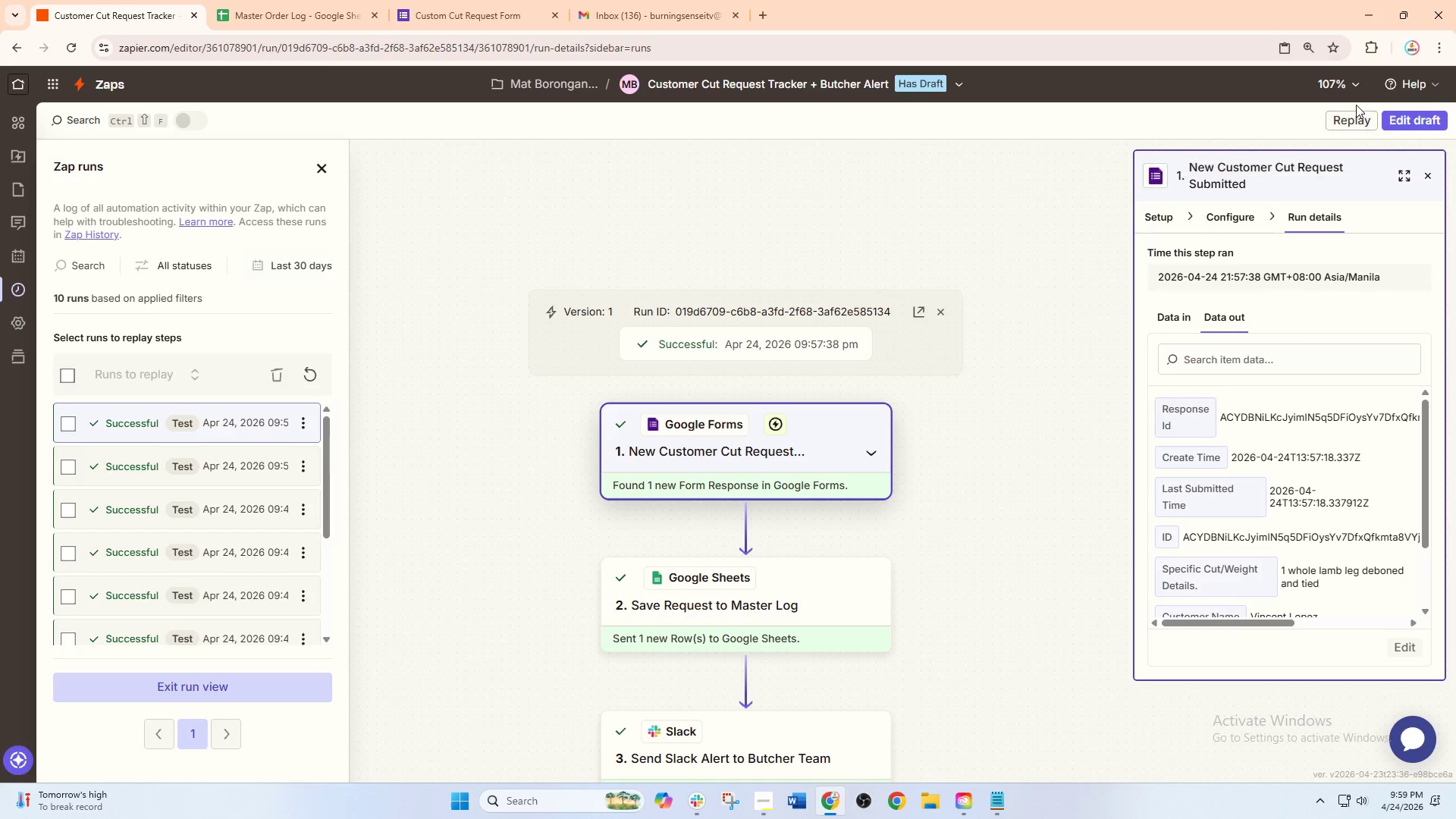 
left_click([1399, 122])
 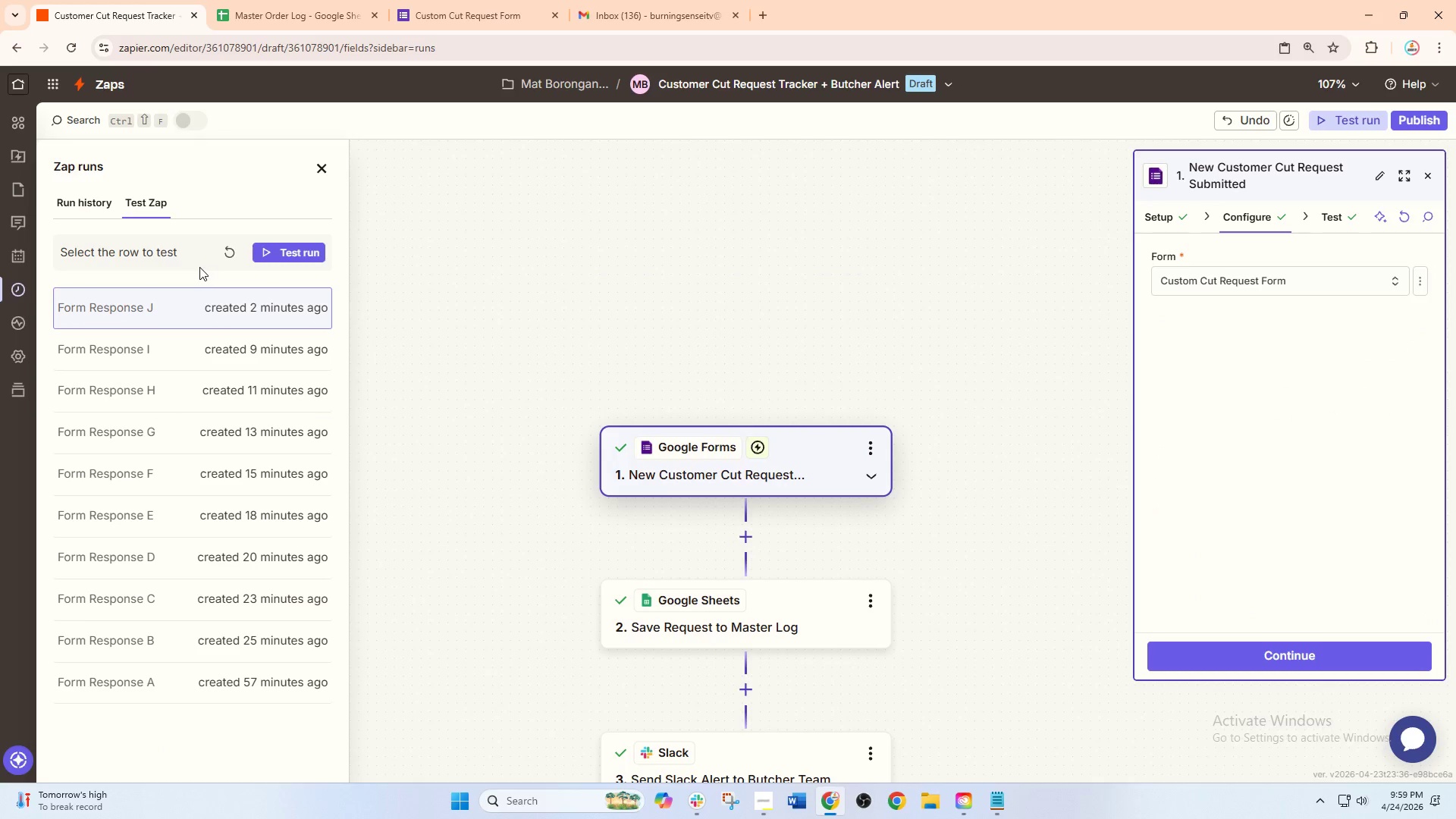 
left_click([245, 248])
 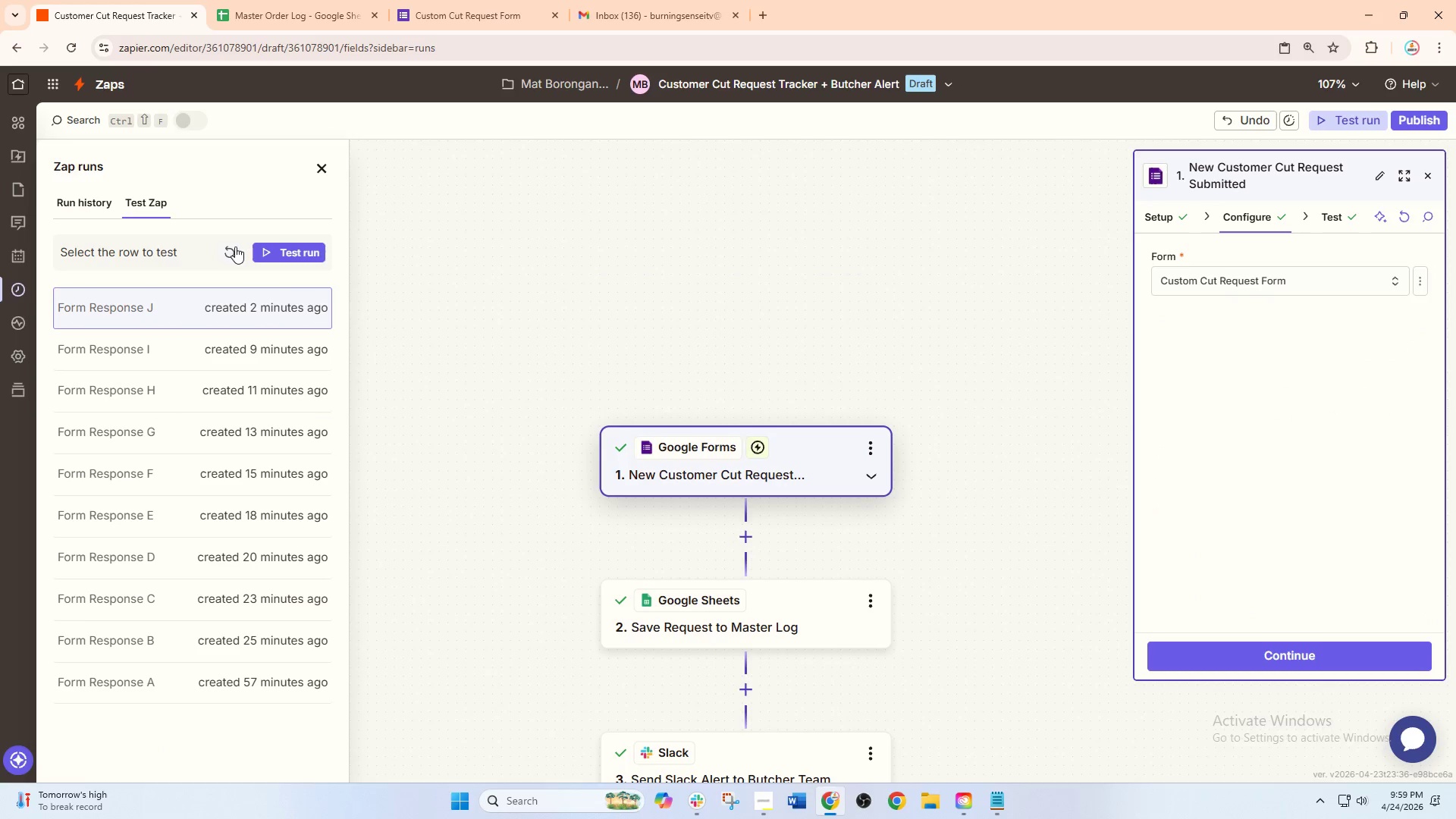 
left_click([235, 246])
 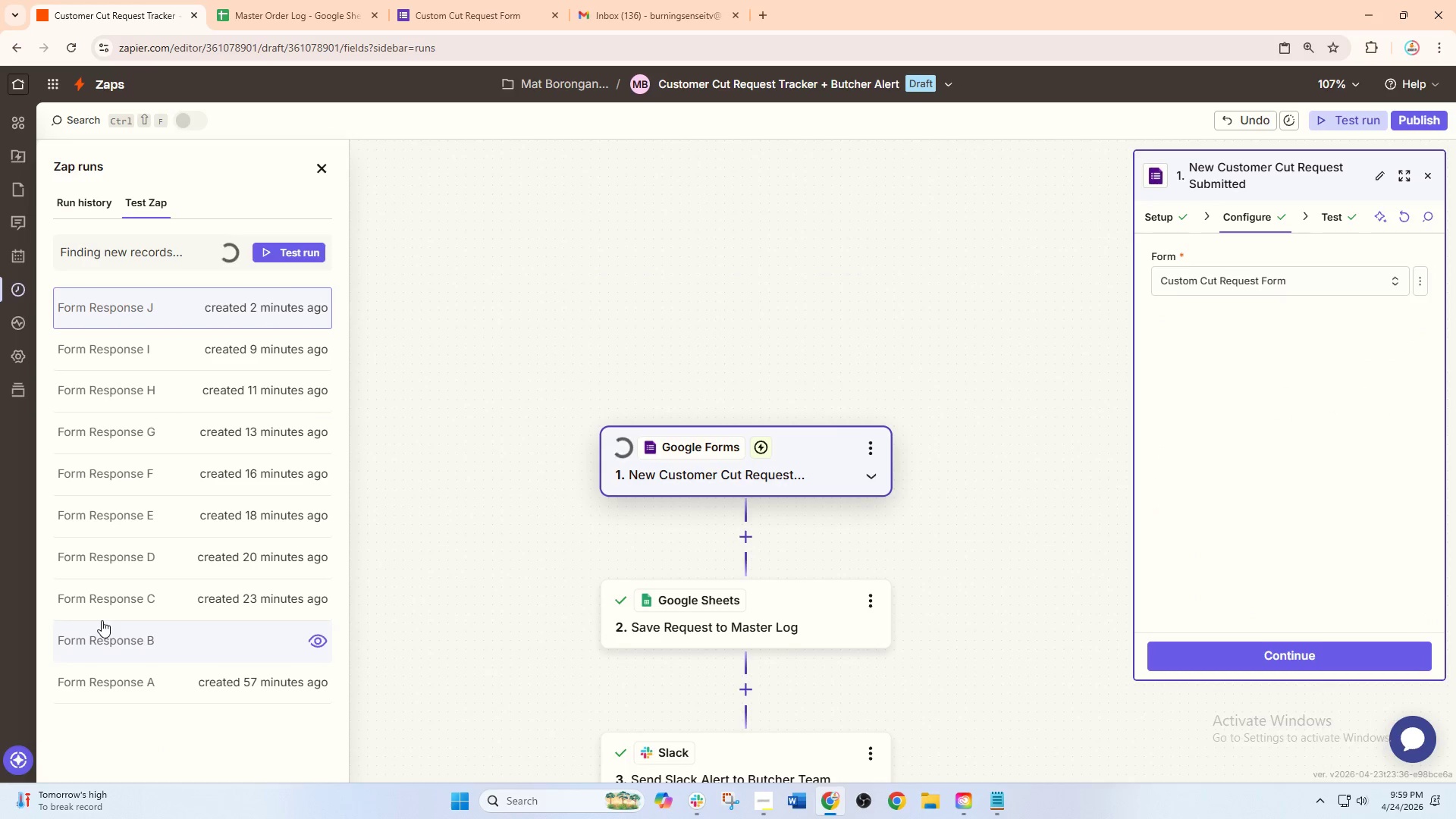 
wait(8.58)
 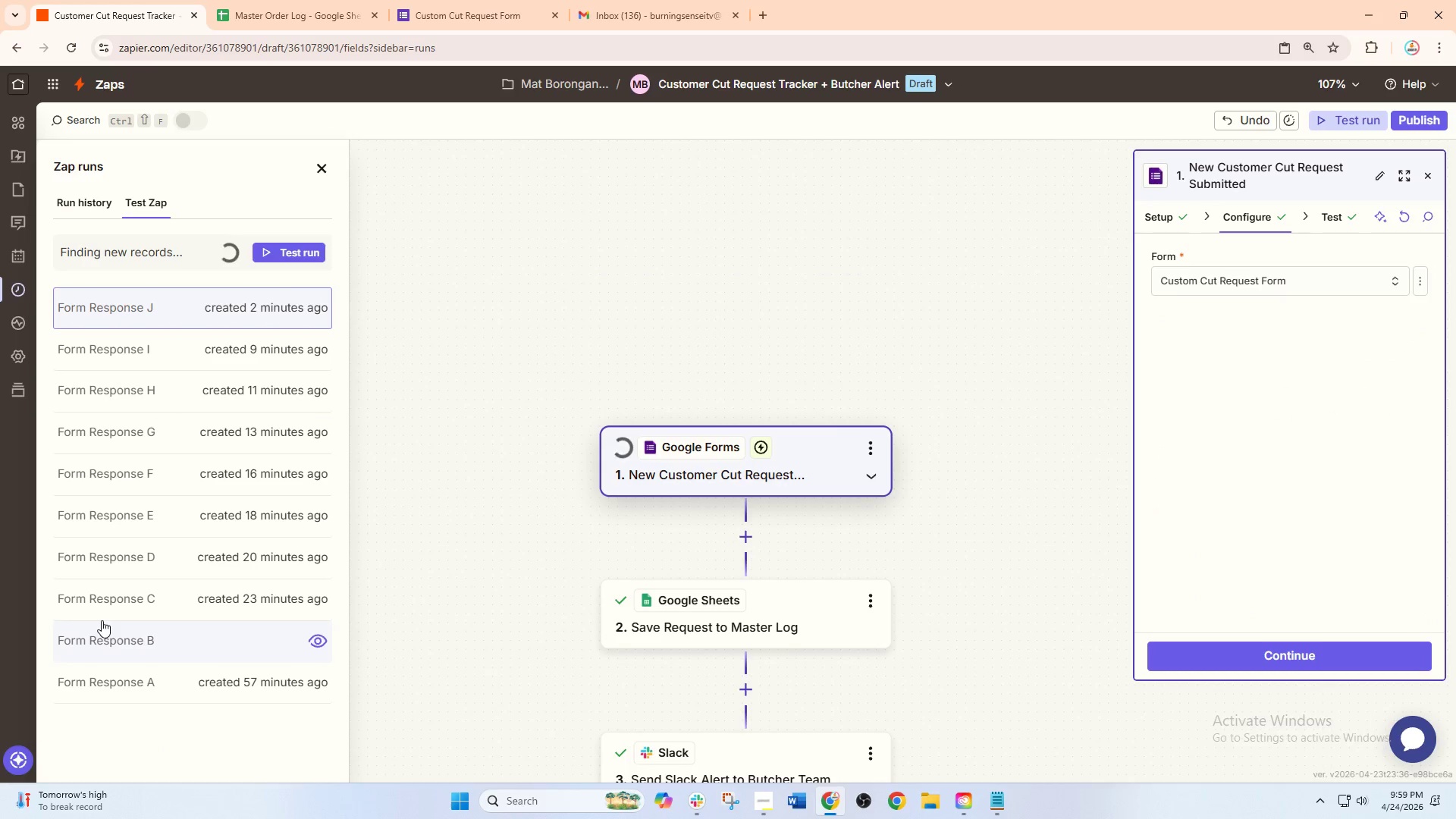 
left_click([133, 312])
 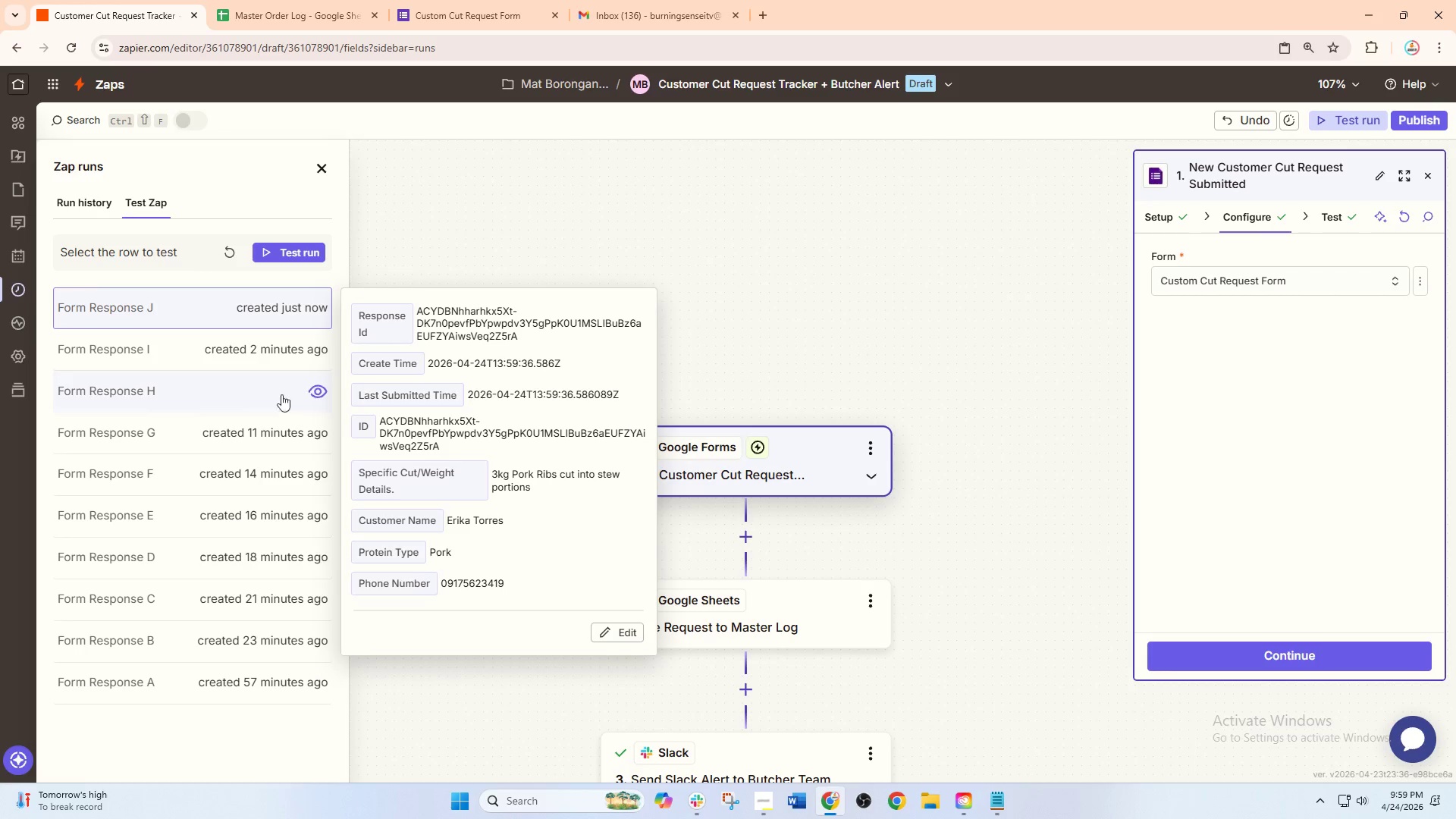 
left_click([219, 315])
 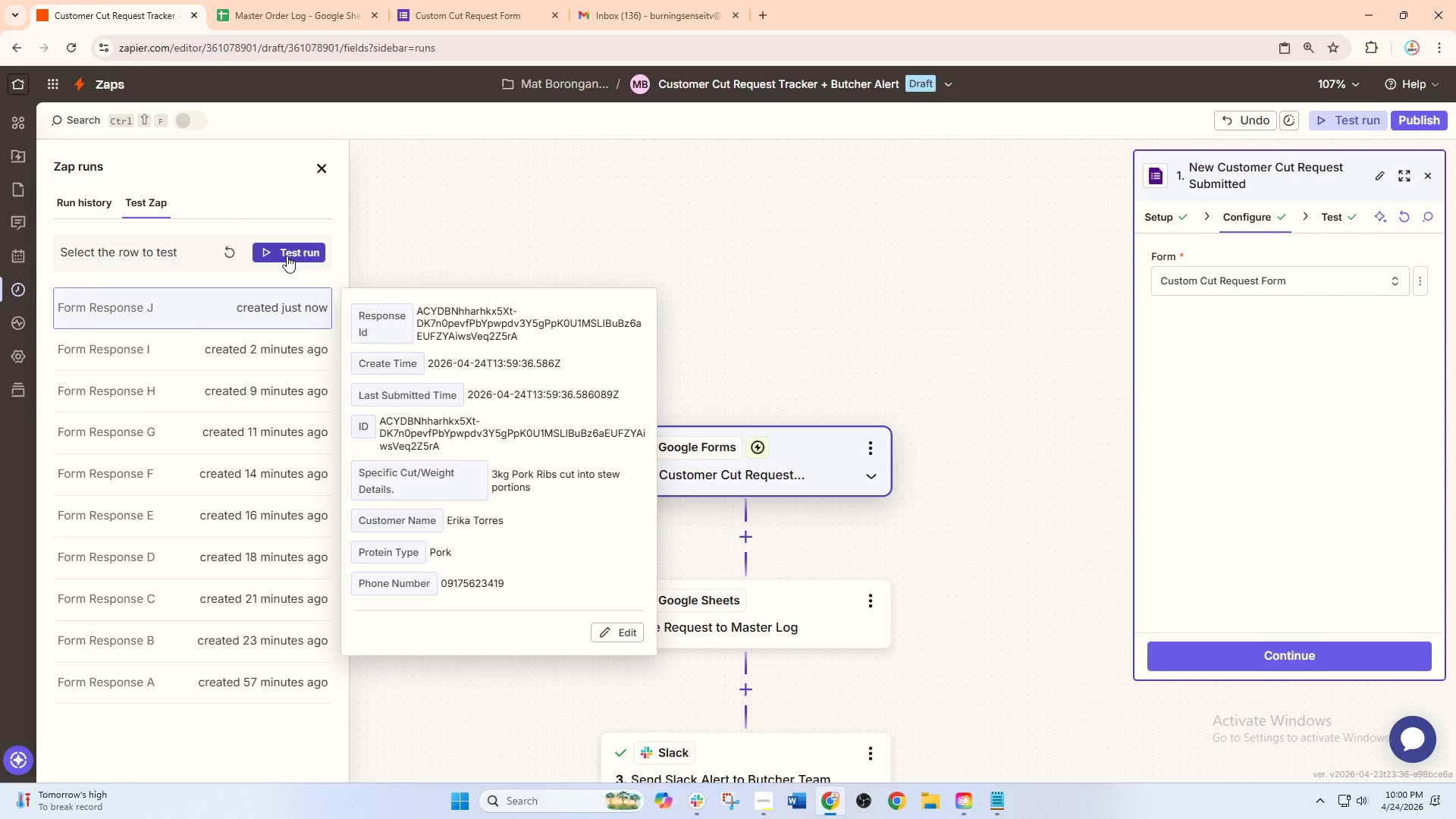 
left_click([287, 256])
 